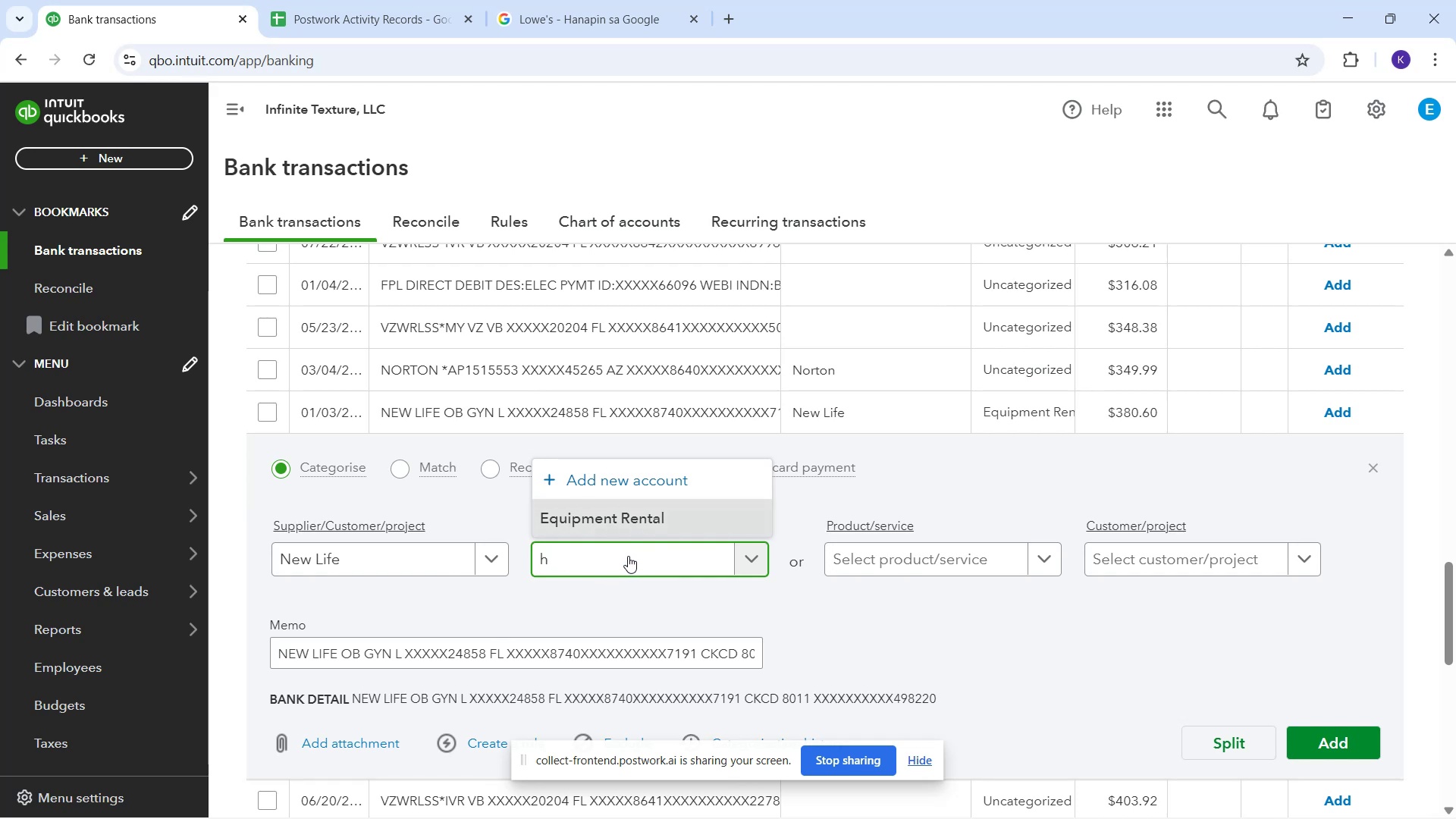 
key(Backspace)
 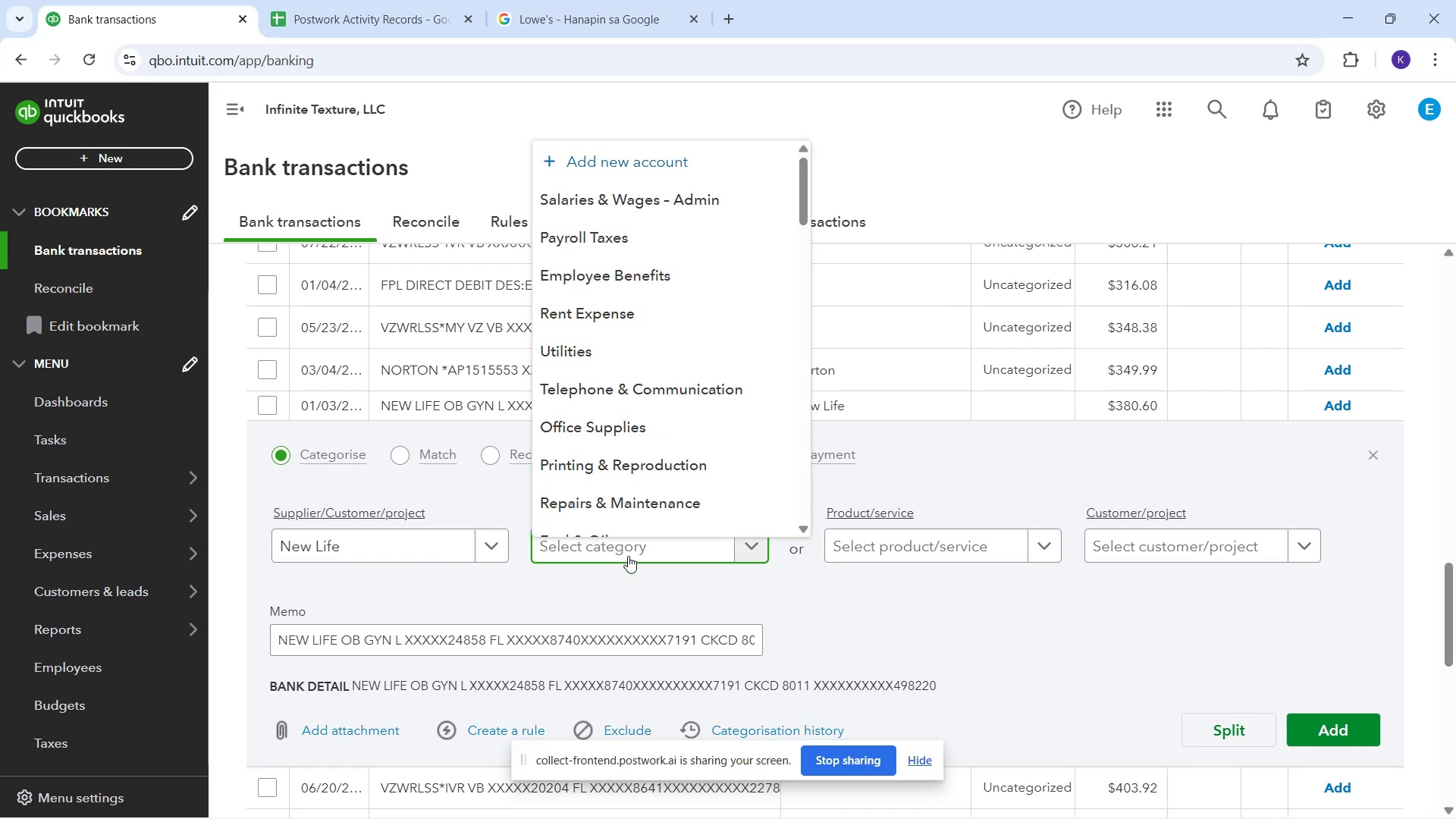 
key(Backspace)
 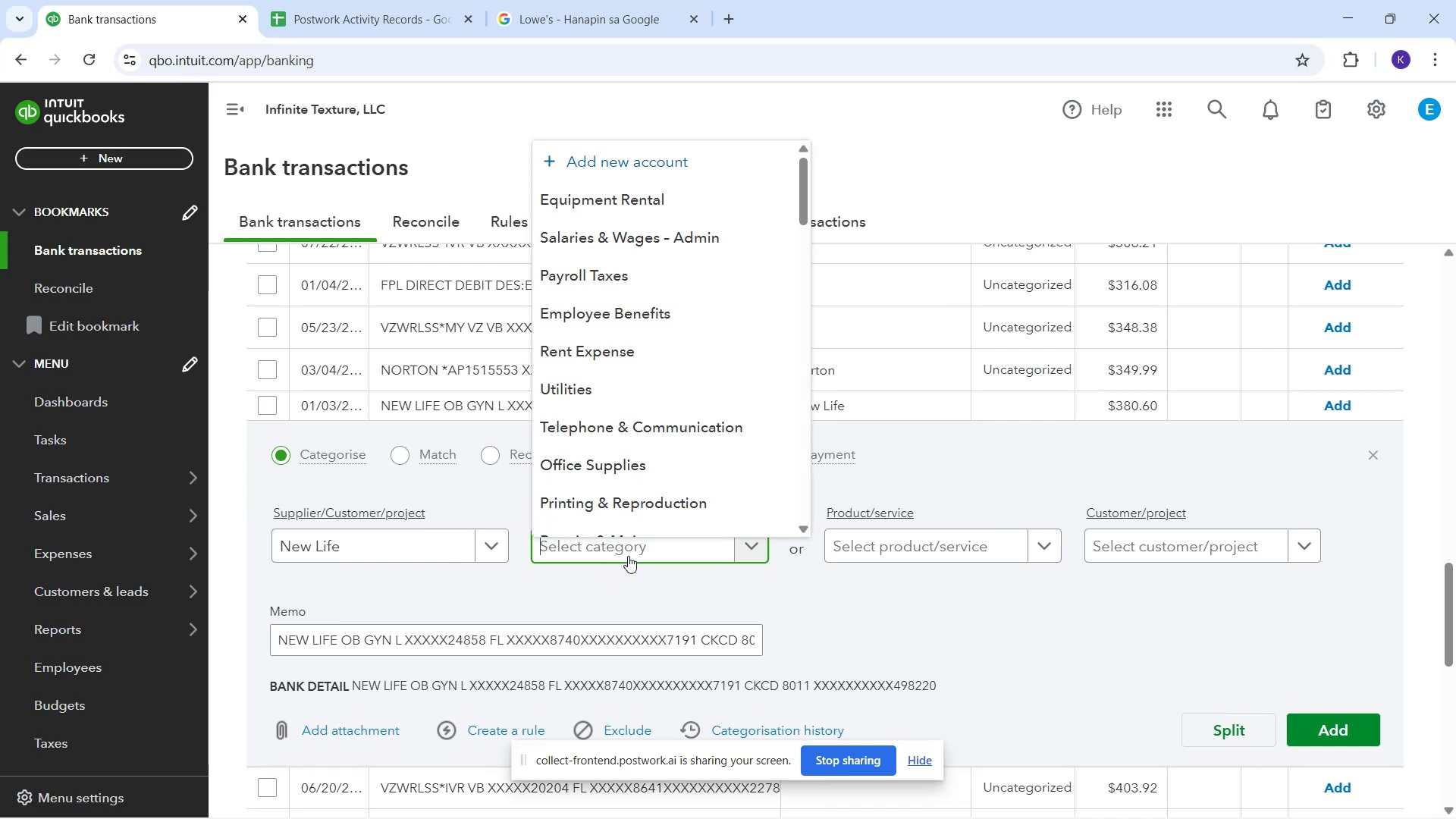 
key(Backspace)
 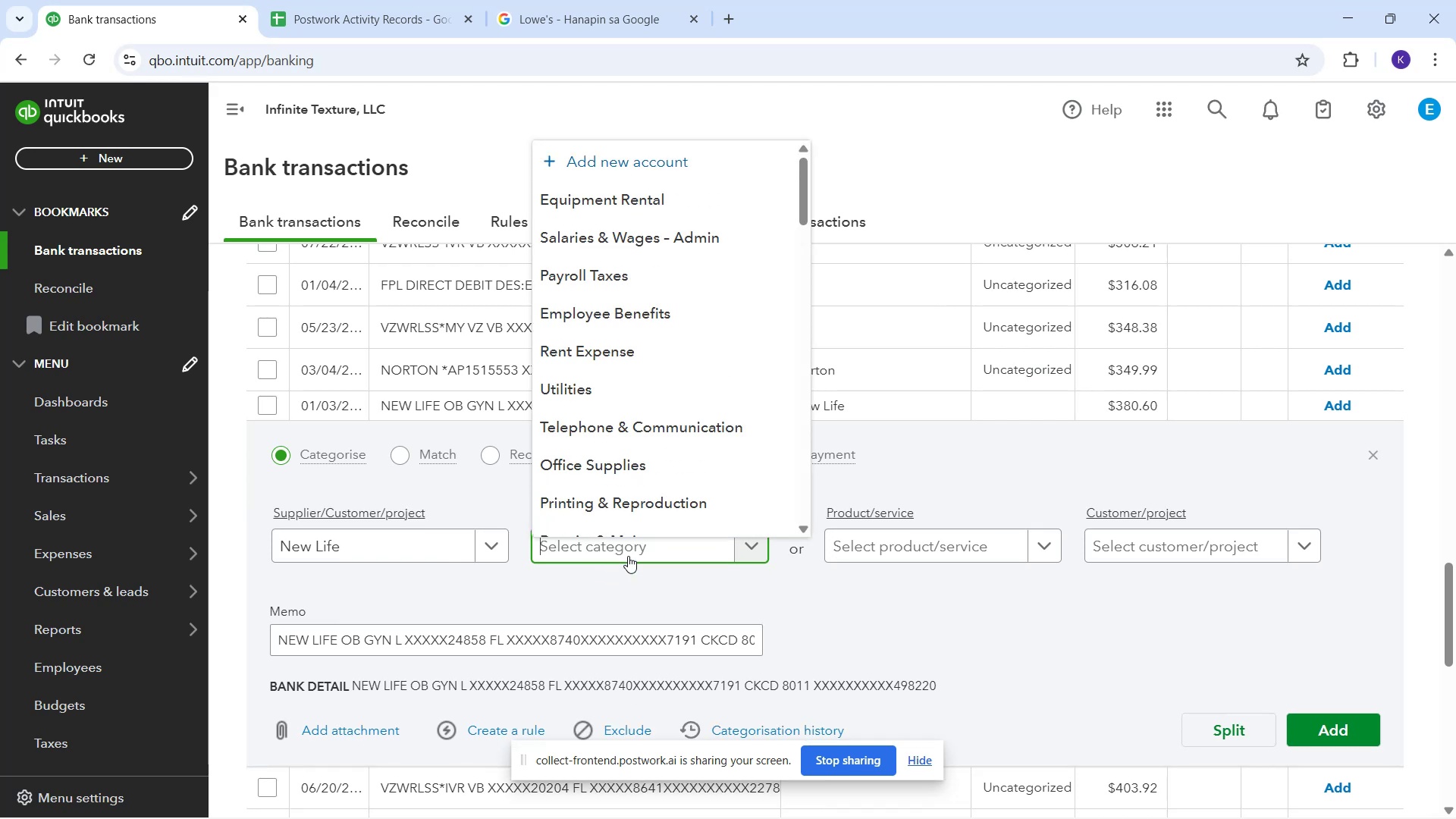 
key(Backspace)
 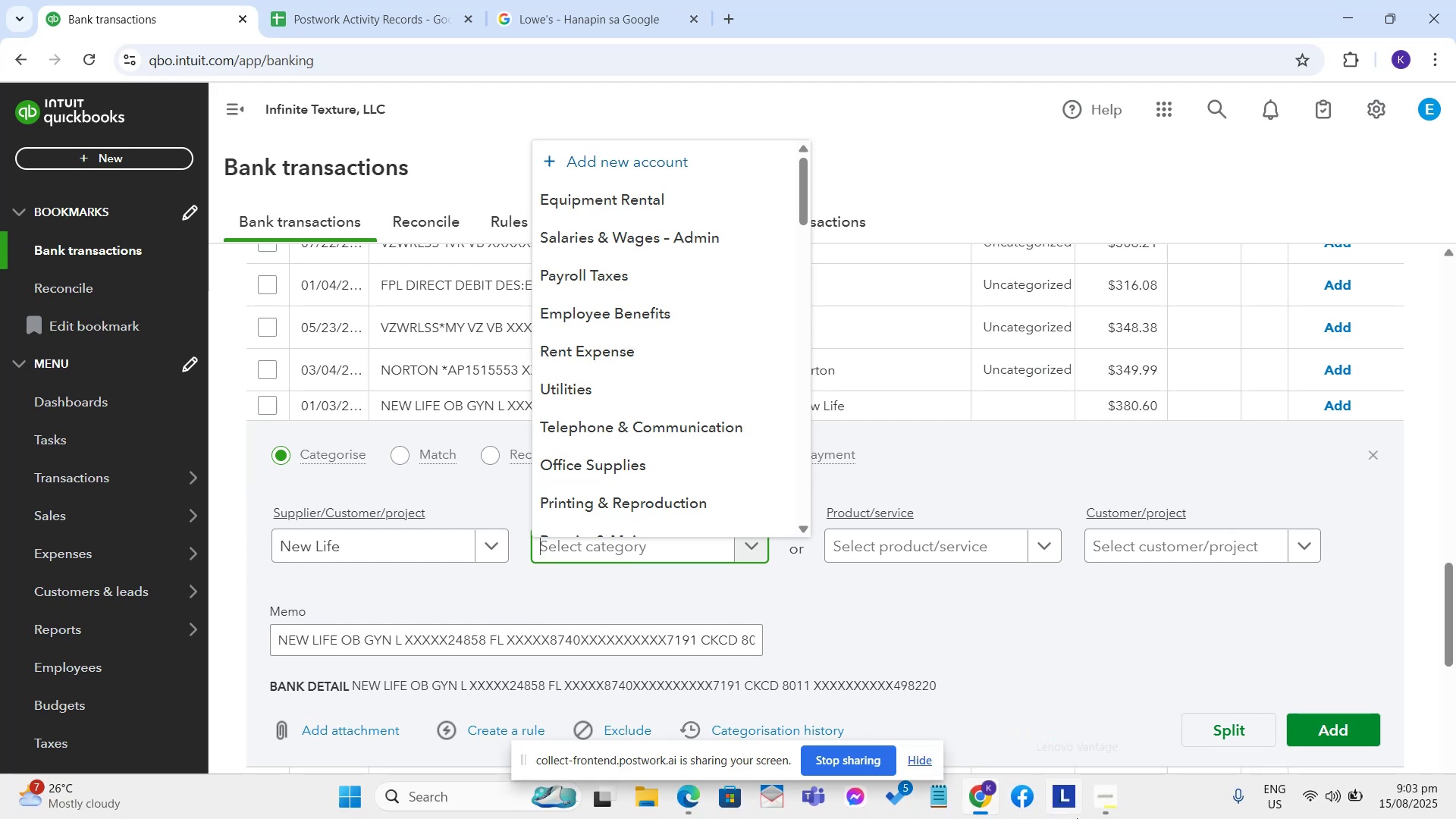 
wait(14.39)
 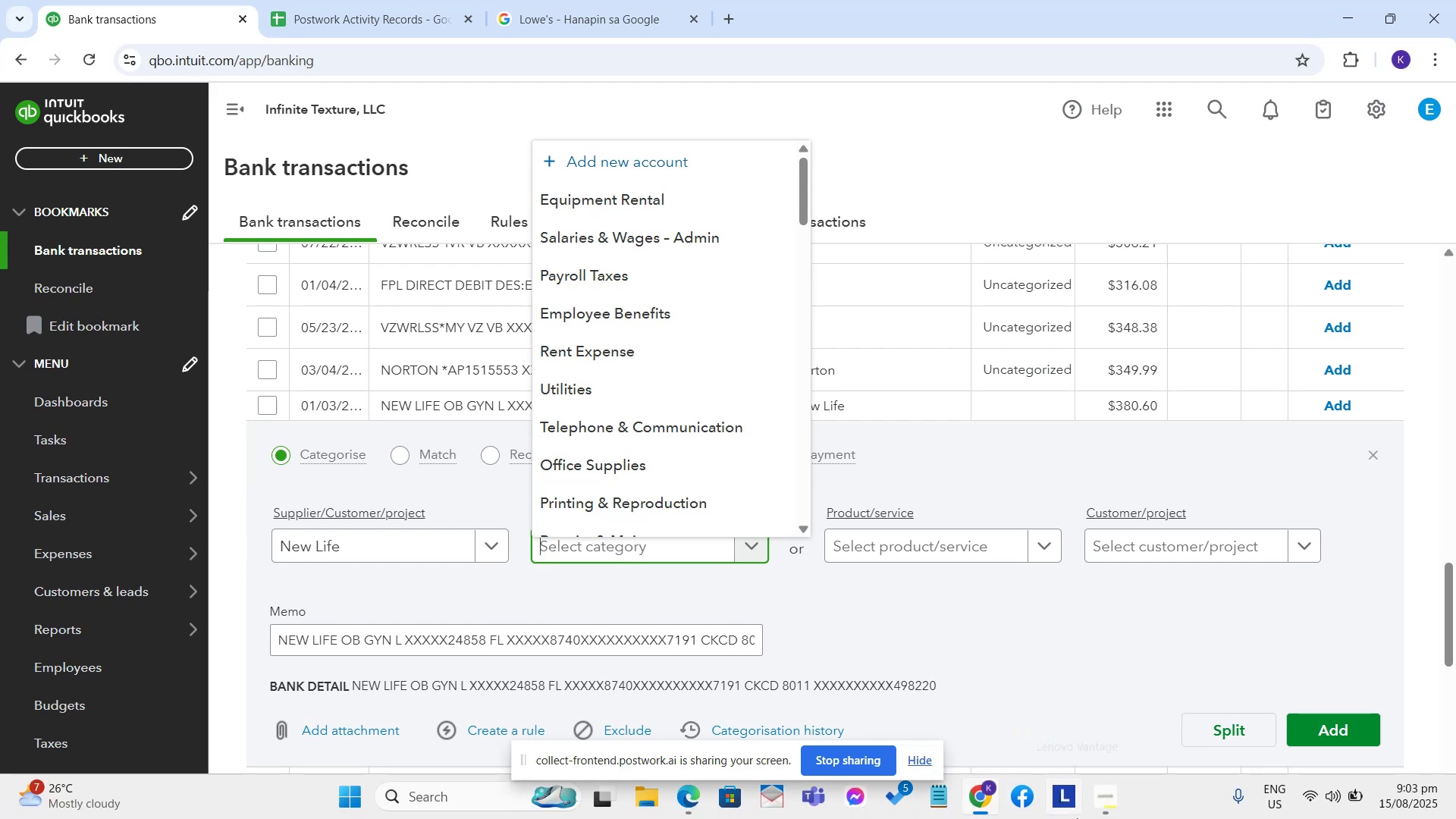 
mouse_move([1388, 803])
 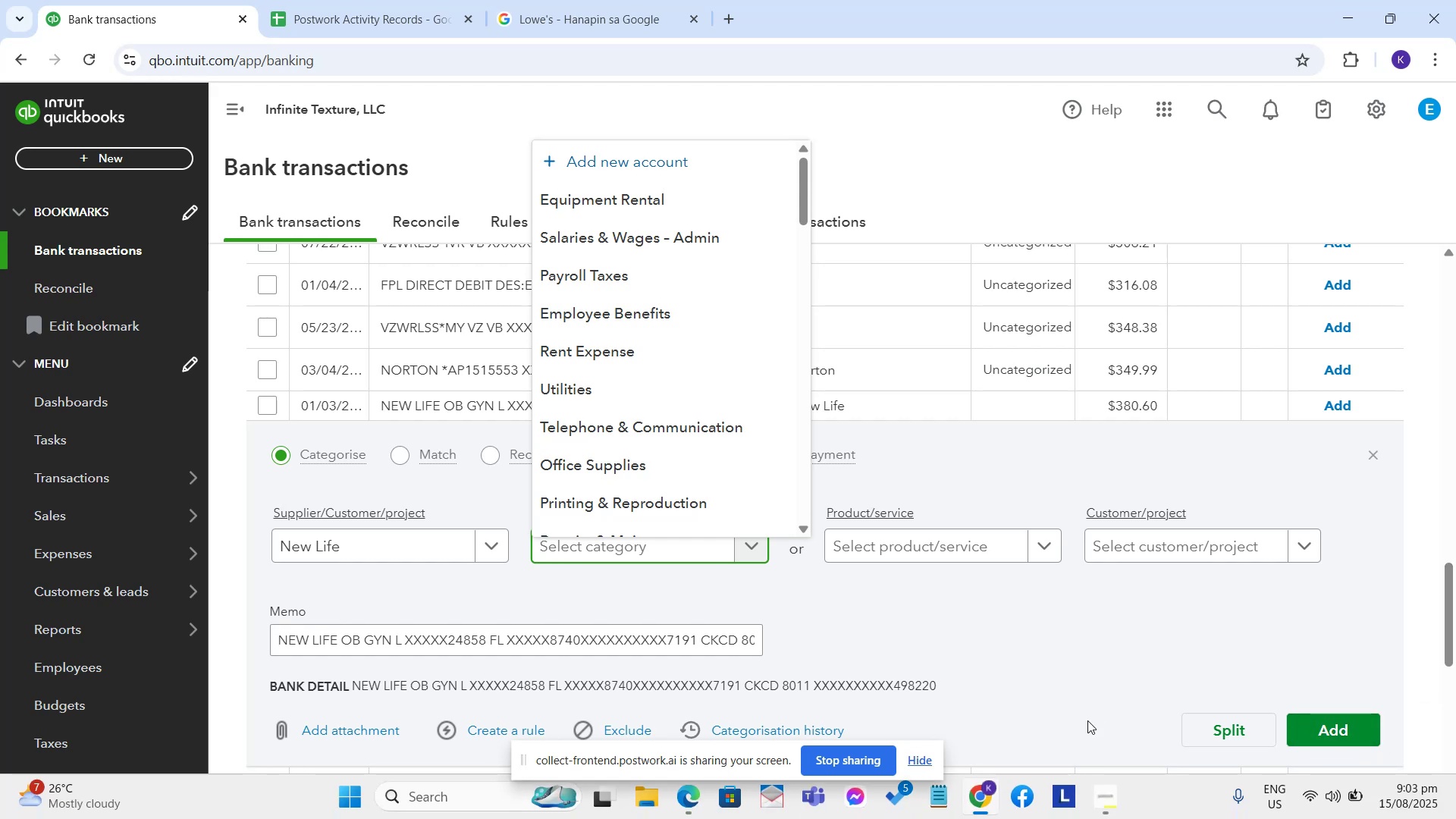 
wait(11.97)
 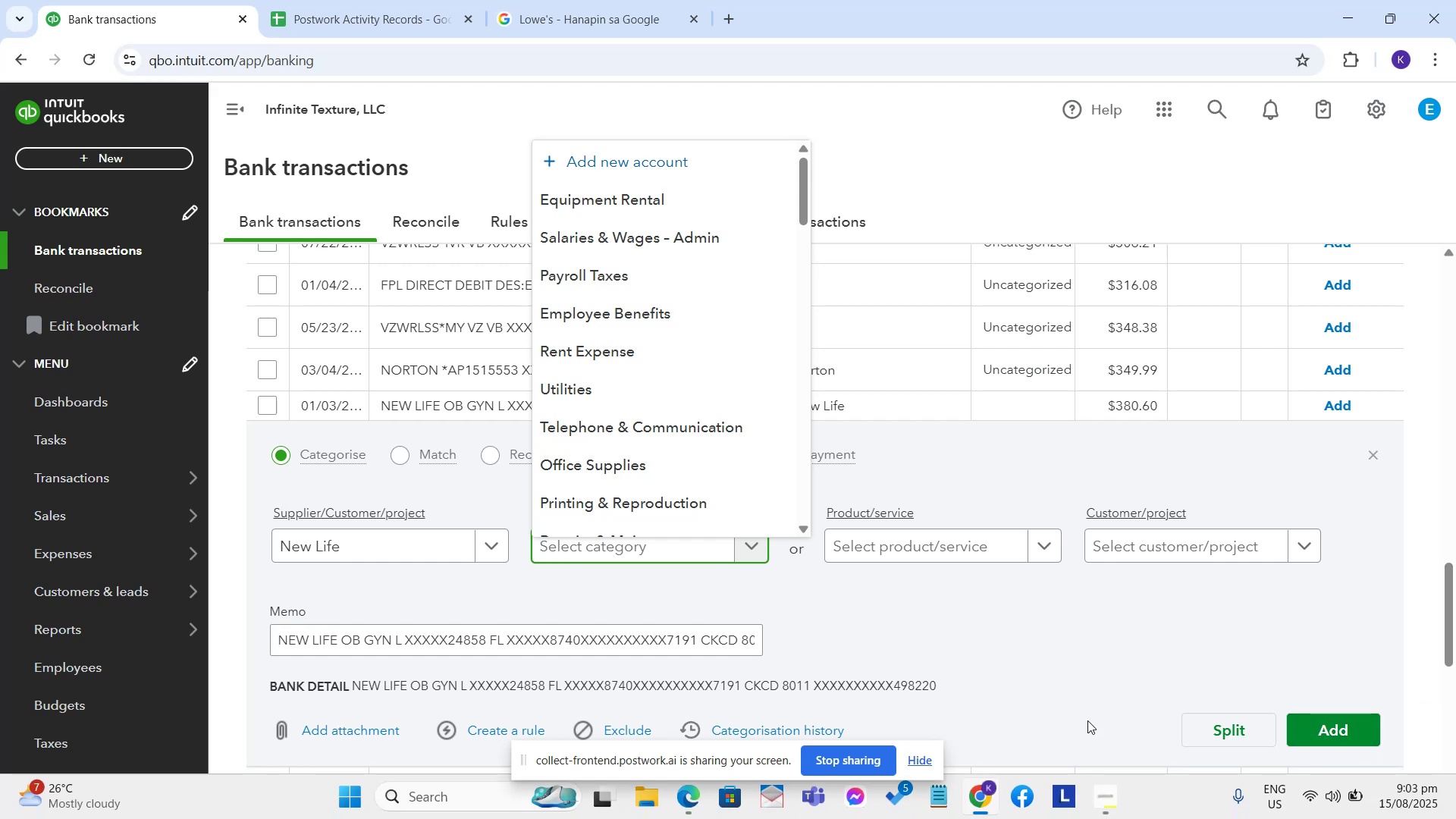 
left_click([992, 418])
 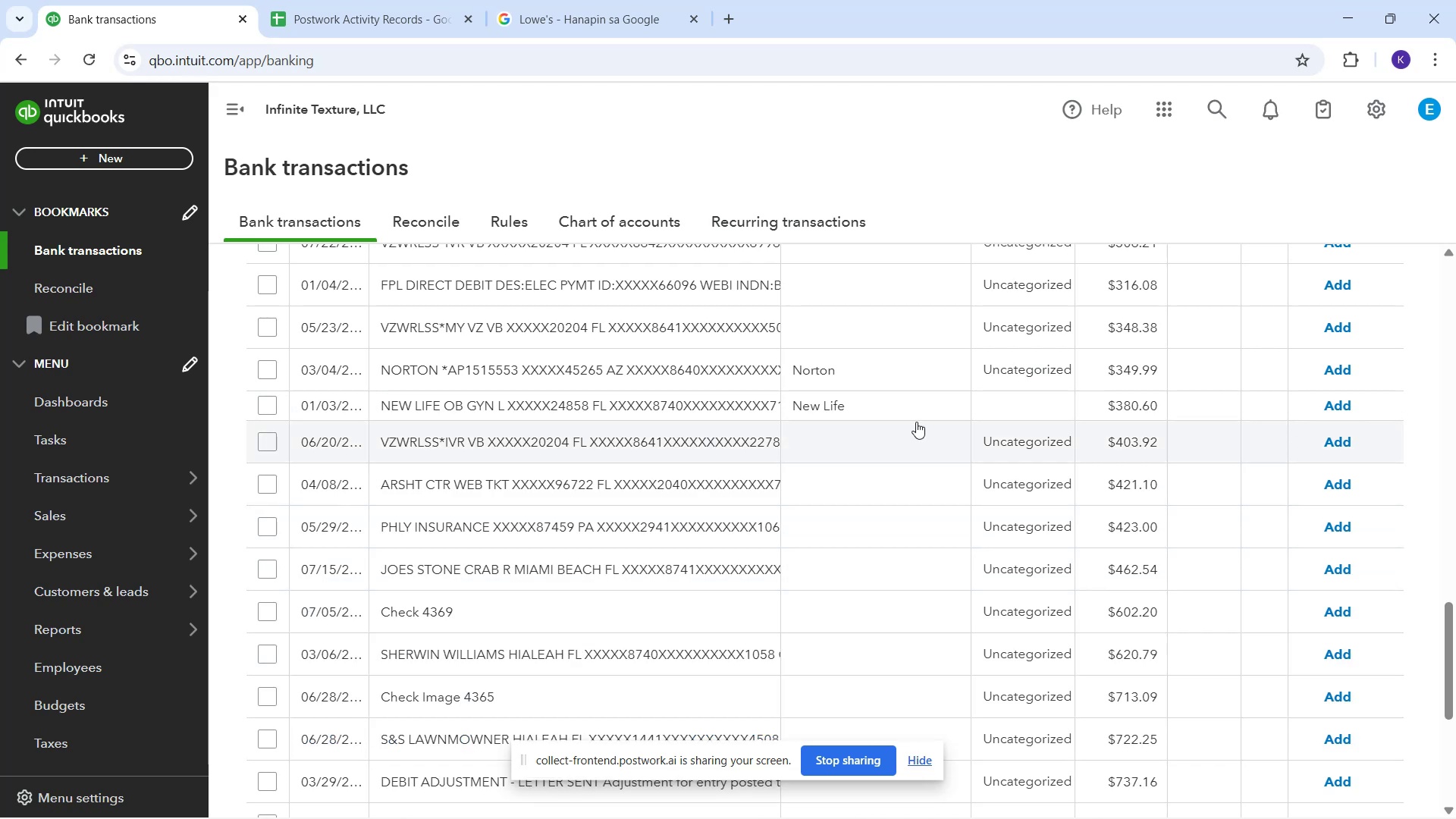 
left_click([912, 410])
 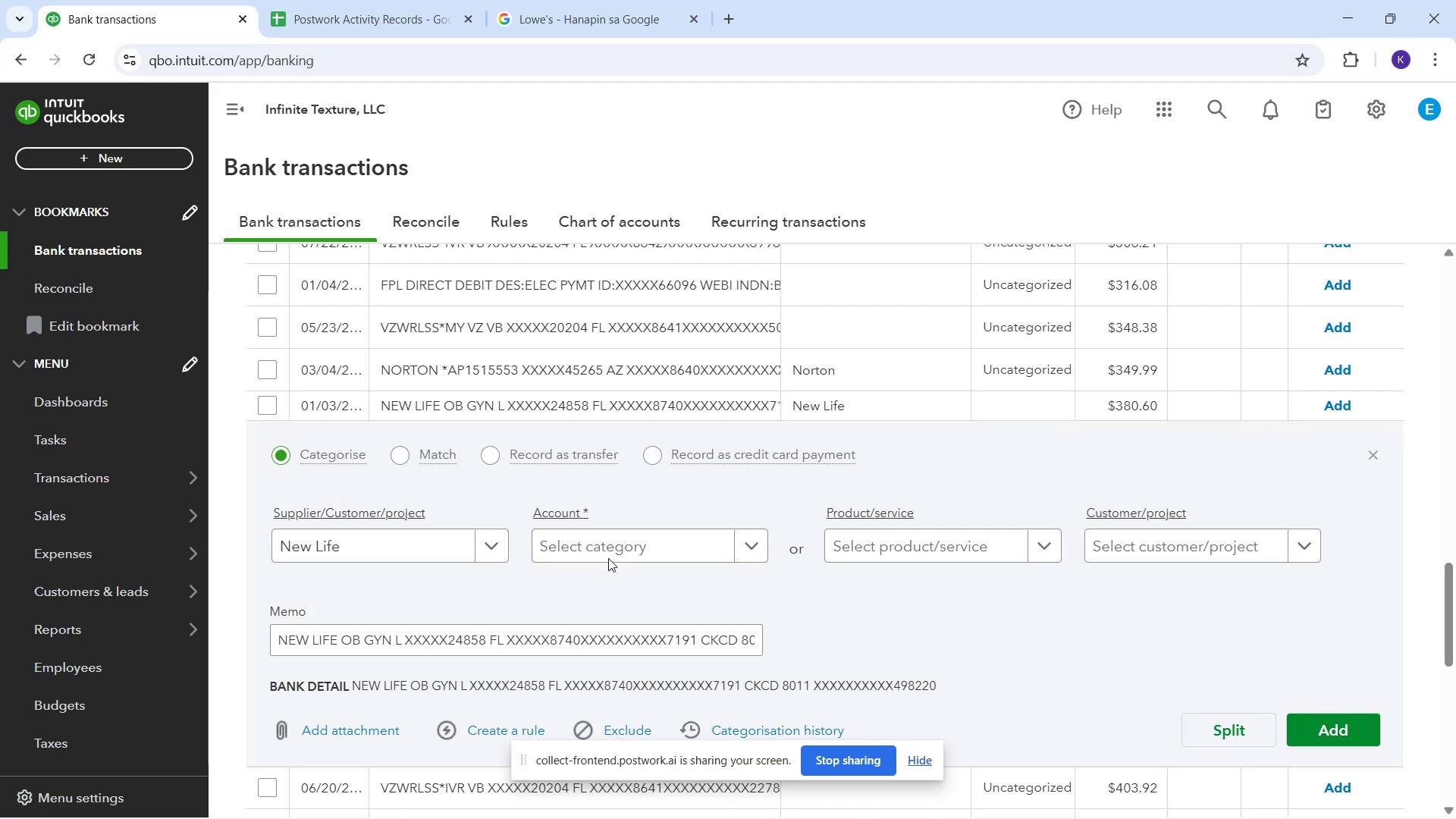 
left_click([622, 528])
 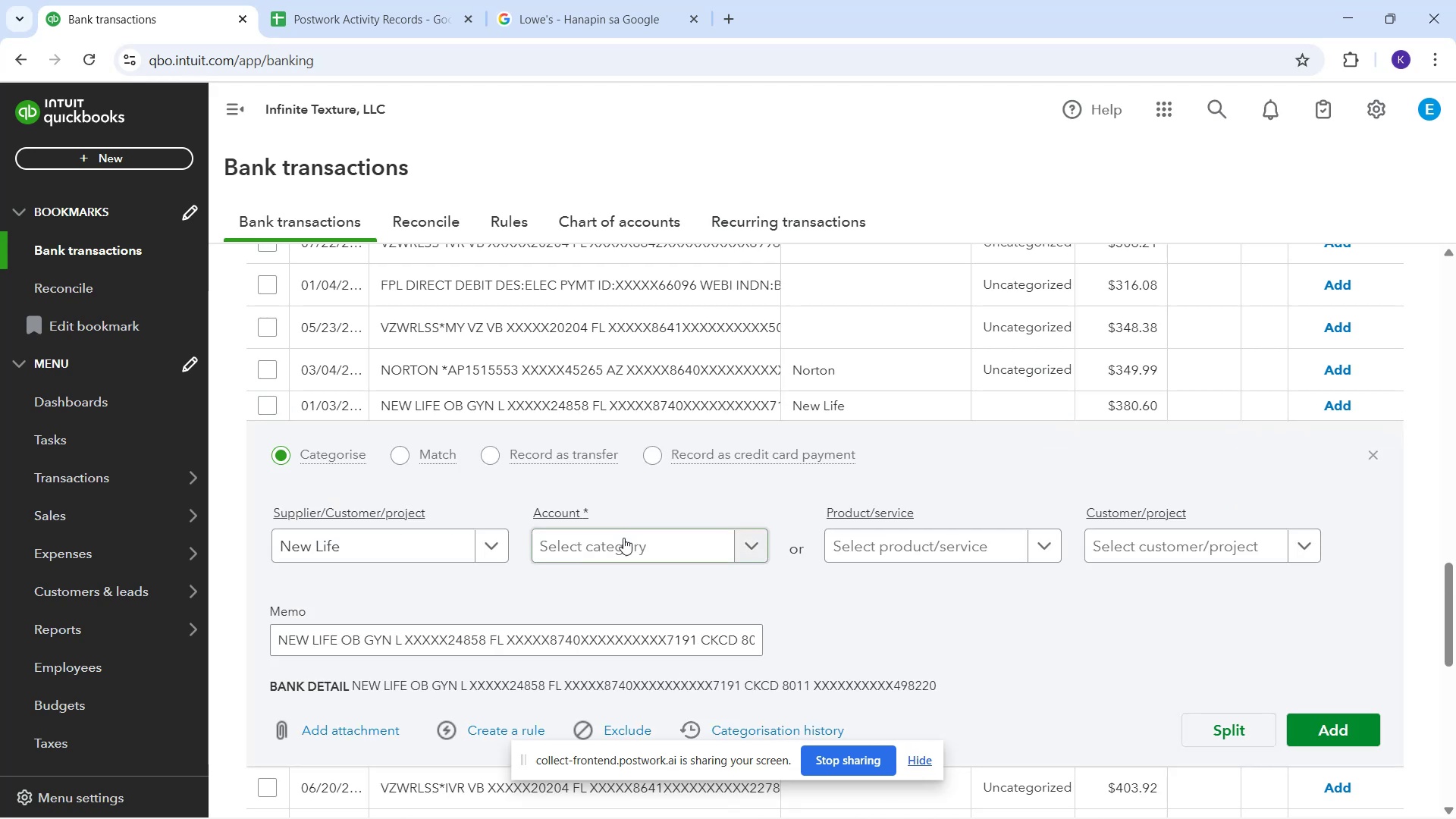 
left_click([623, 538])
 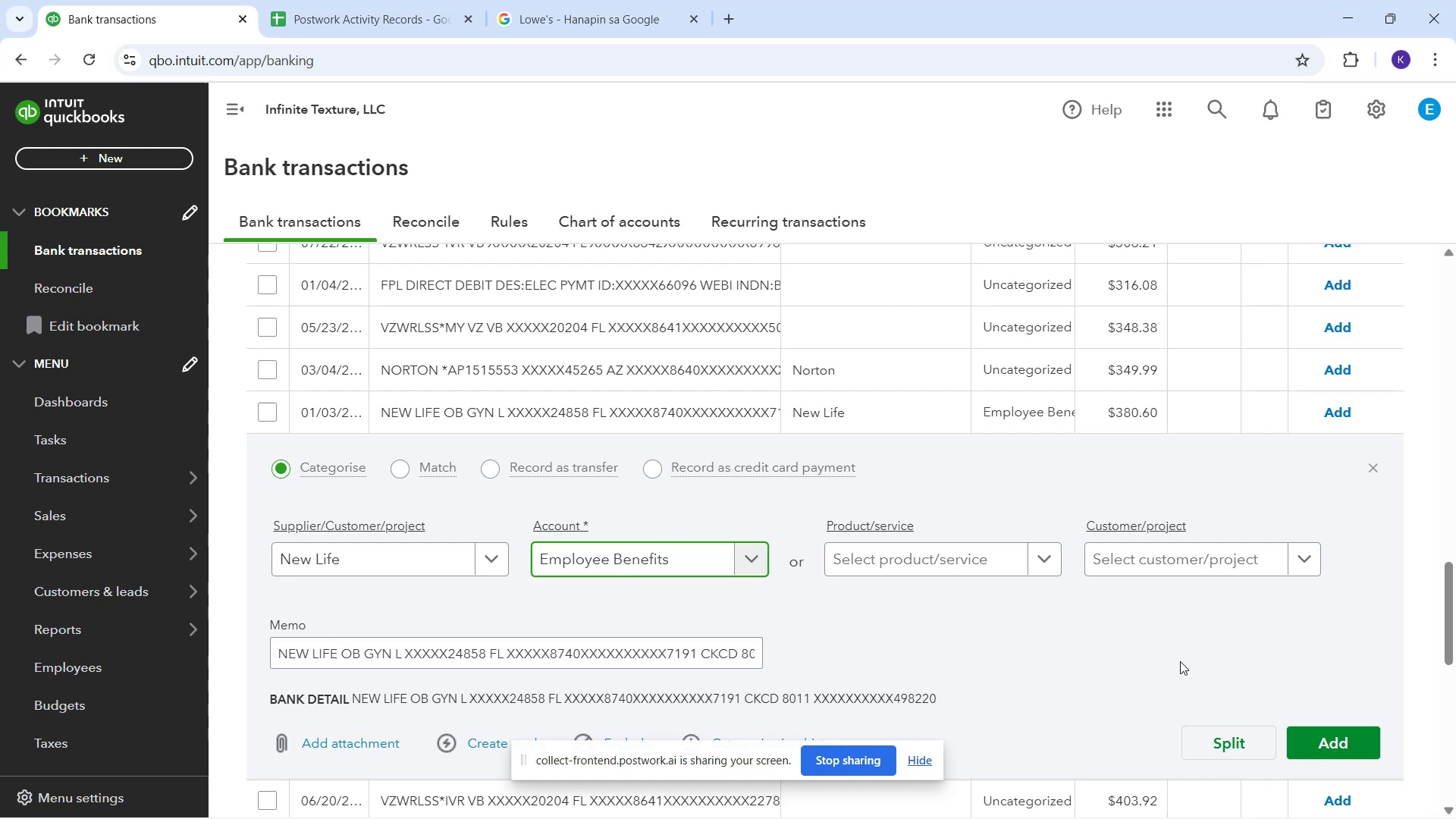 
wait(10.26)
 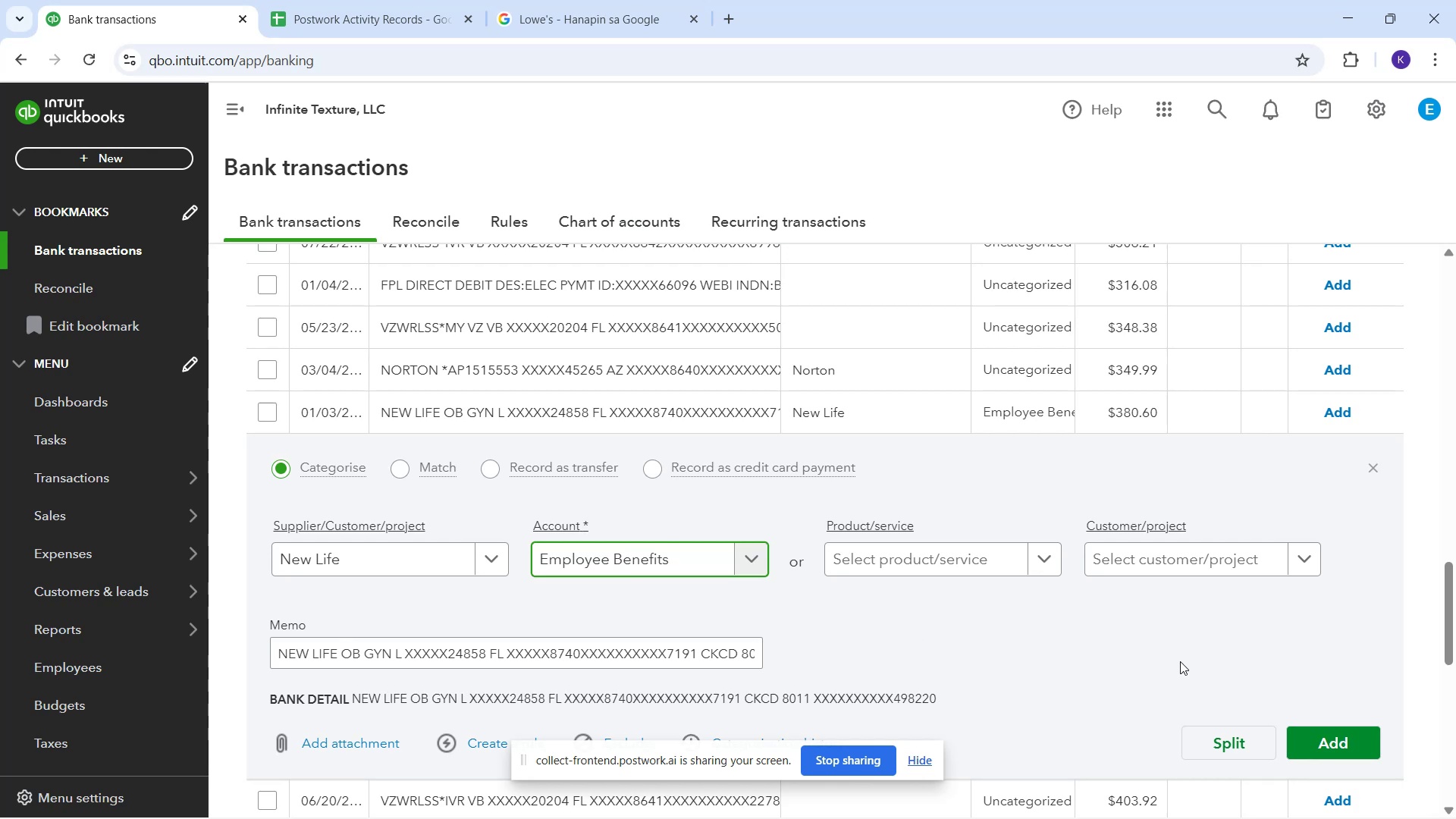 
left_click_drag(start_coordinate=[1323, 736], to_coordinate=[1321, 727])
 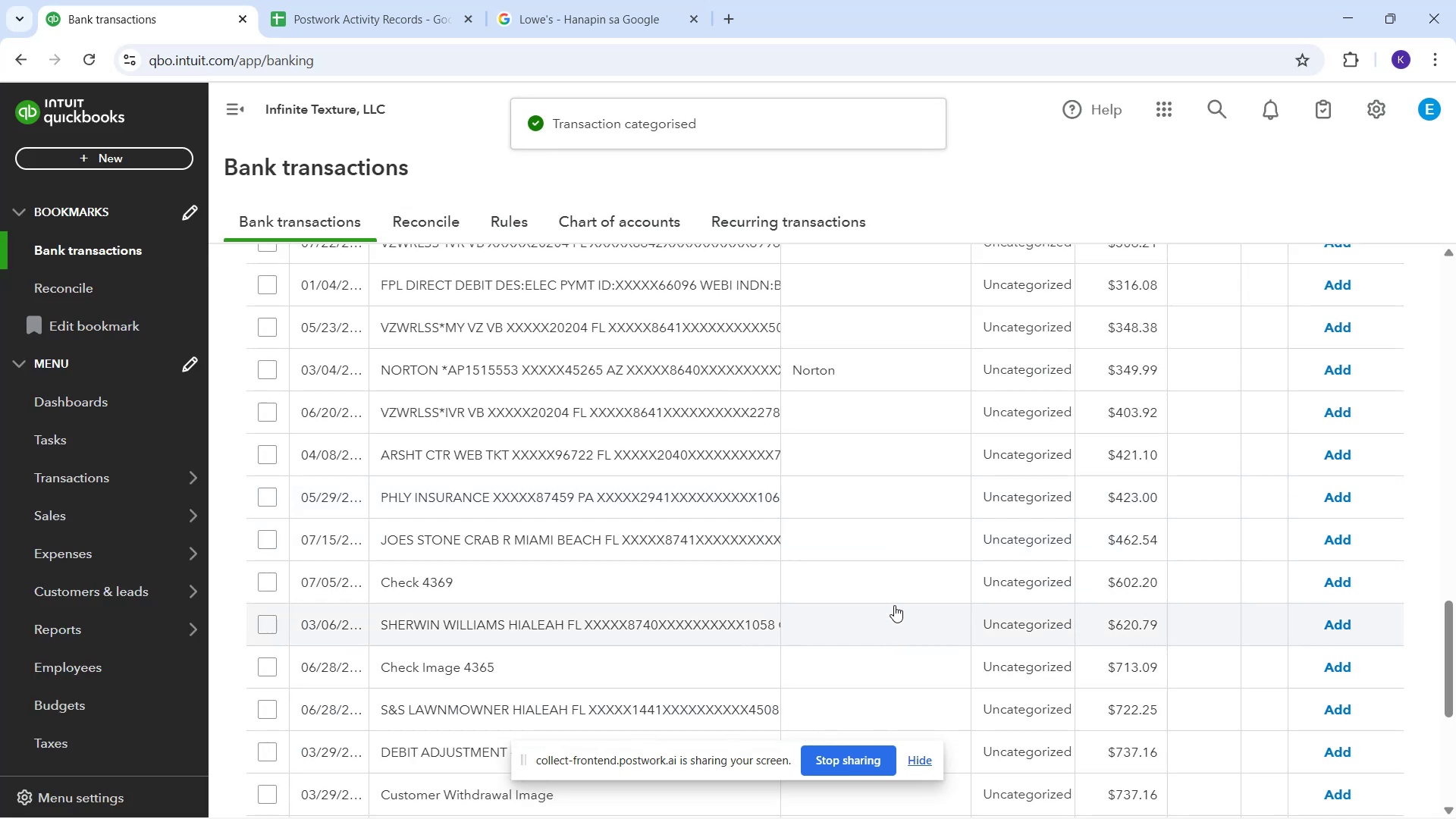 
wait(8.61)
 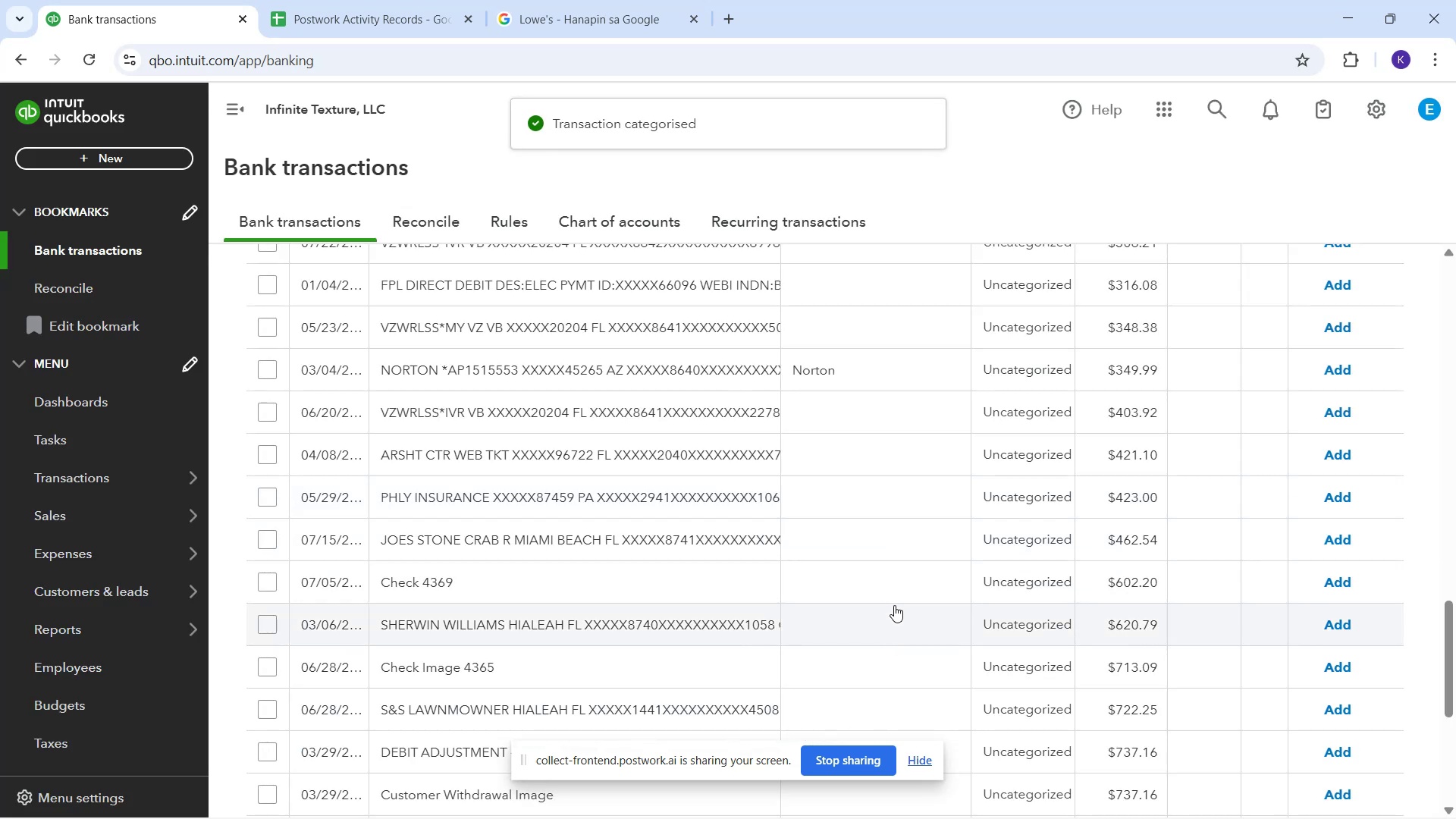 
left_click_drag(start_coordinate=[371, 500], to_coordinate=[599, 510])
 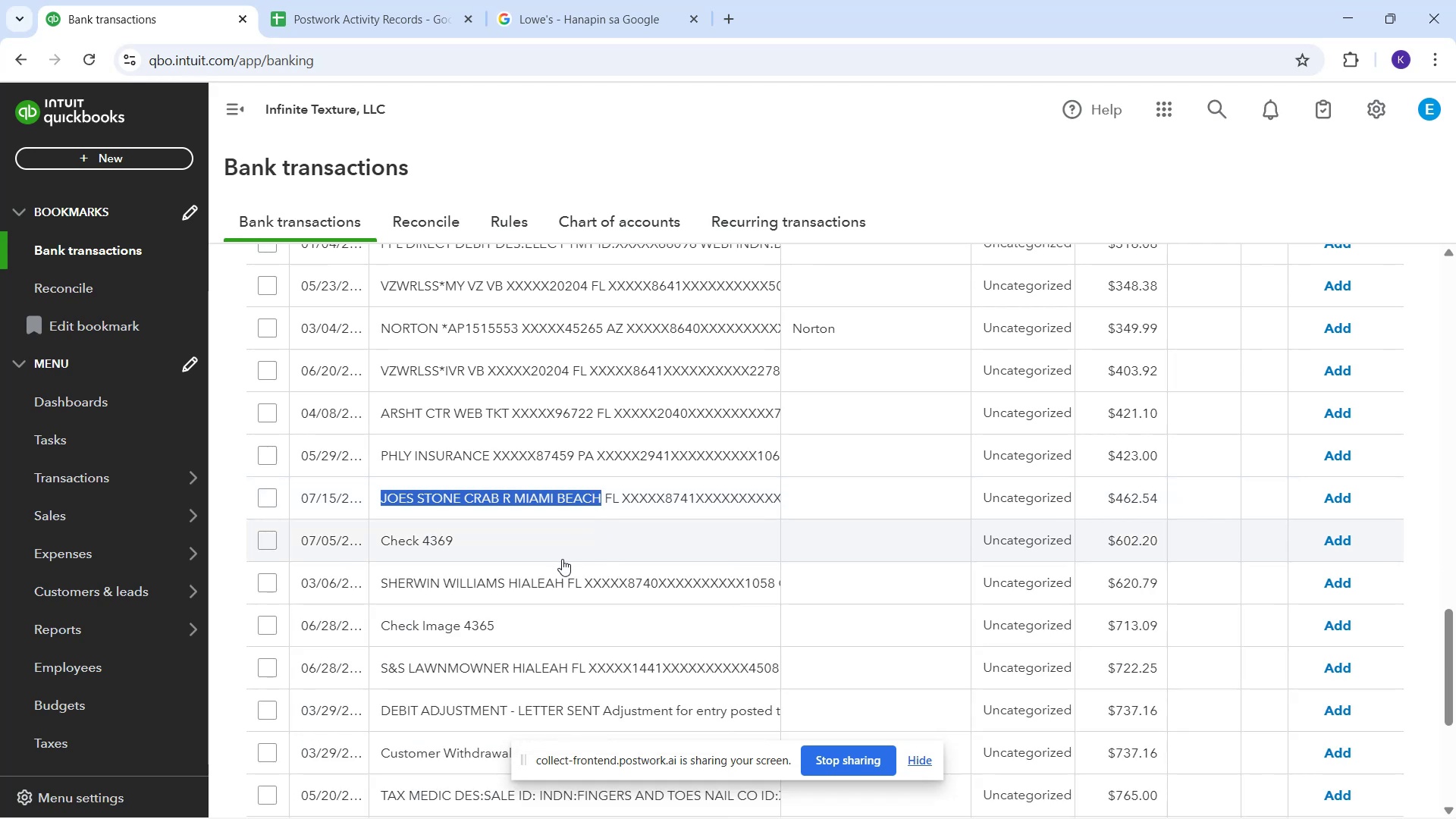 
key(Control+C)
 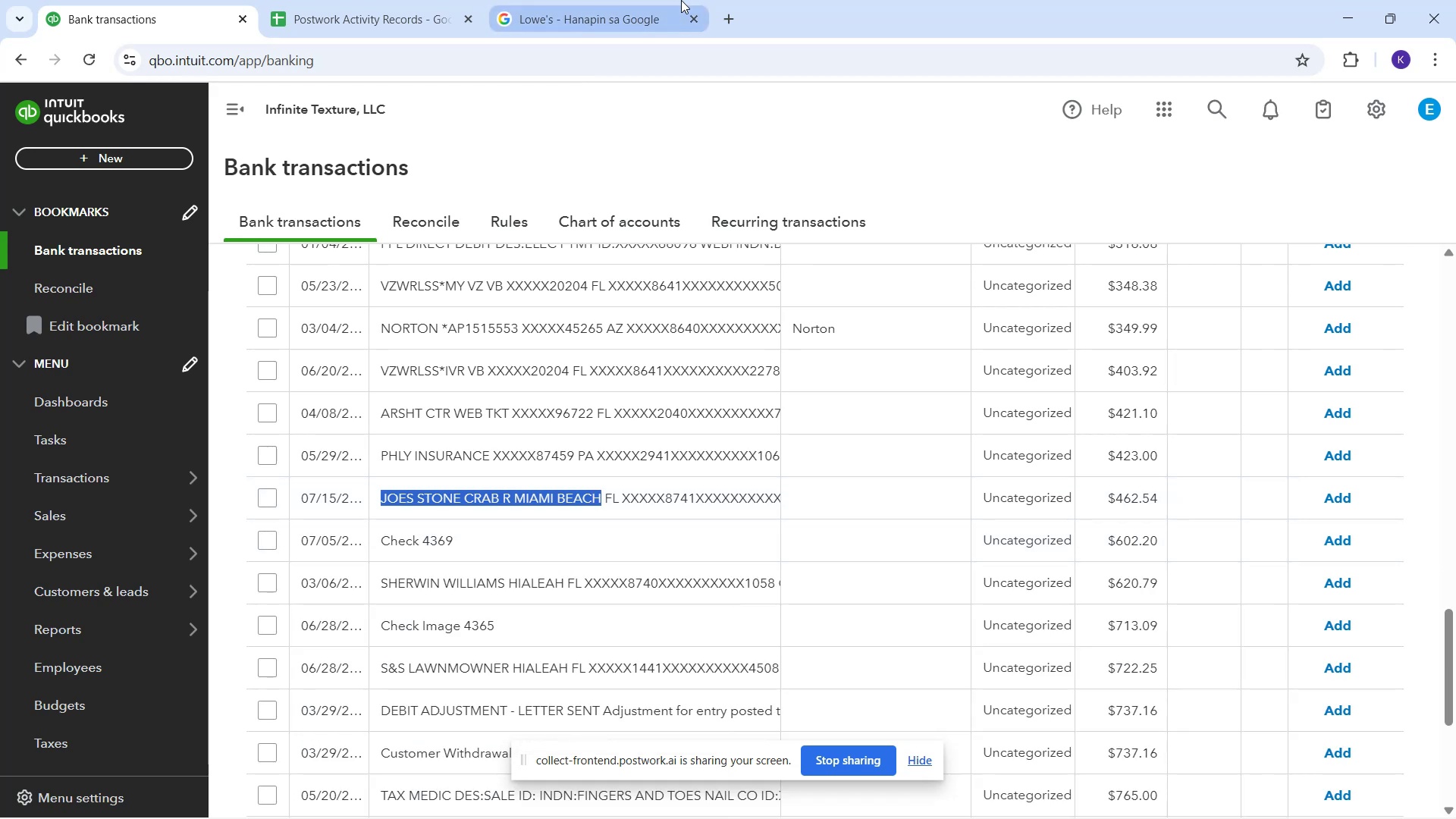 
left_click([632, 6])
 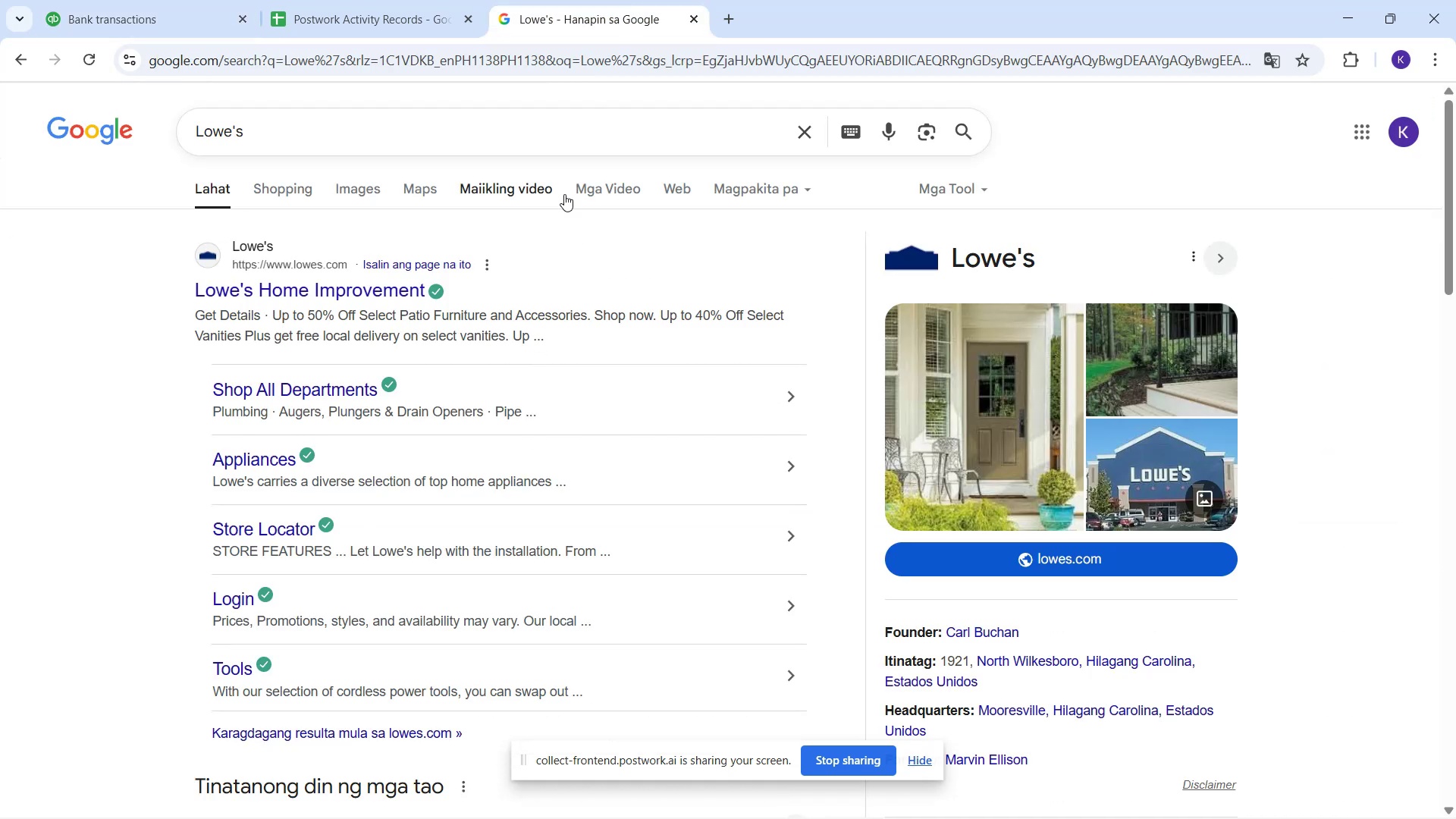 
left_click_drag(start_coordinate=[560, 134], to_coordinate=[293, 104])
 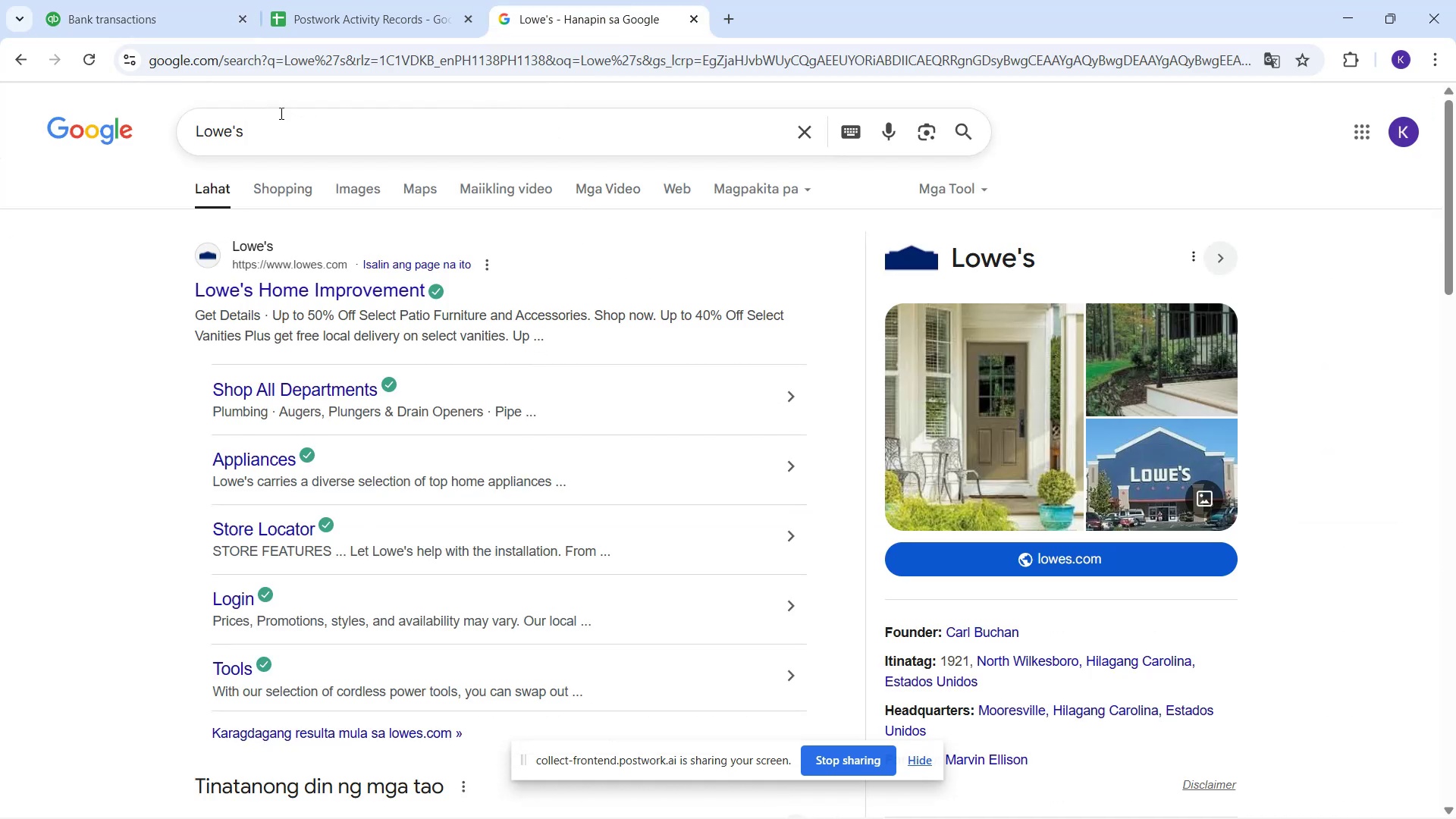 
left_click_drag(start_coordinate=[265, 136], to_coordinate=[0, 136])
 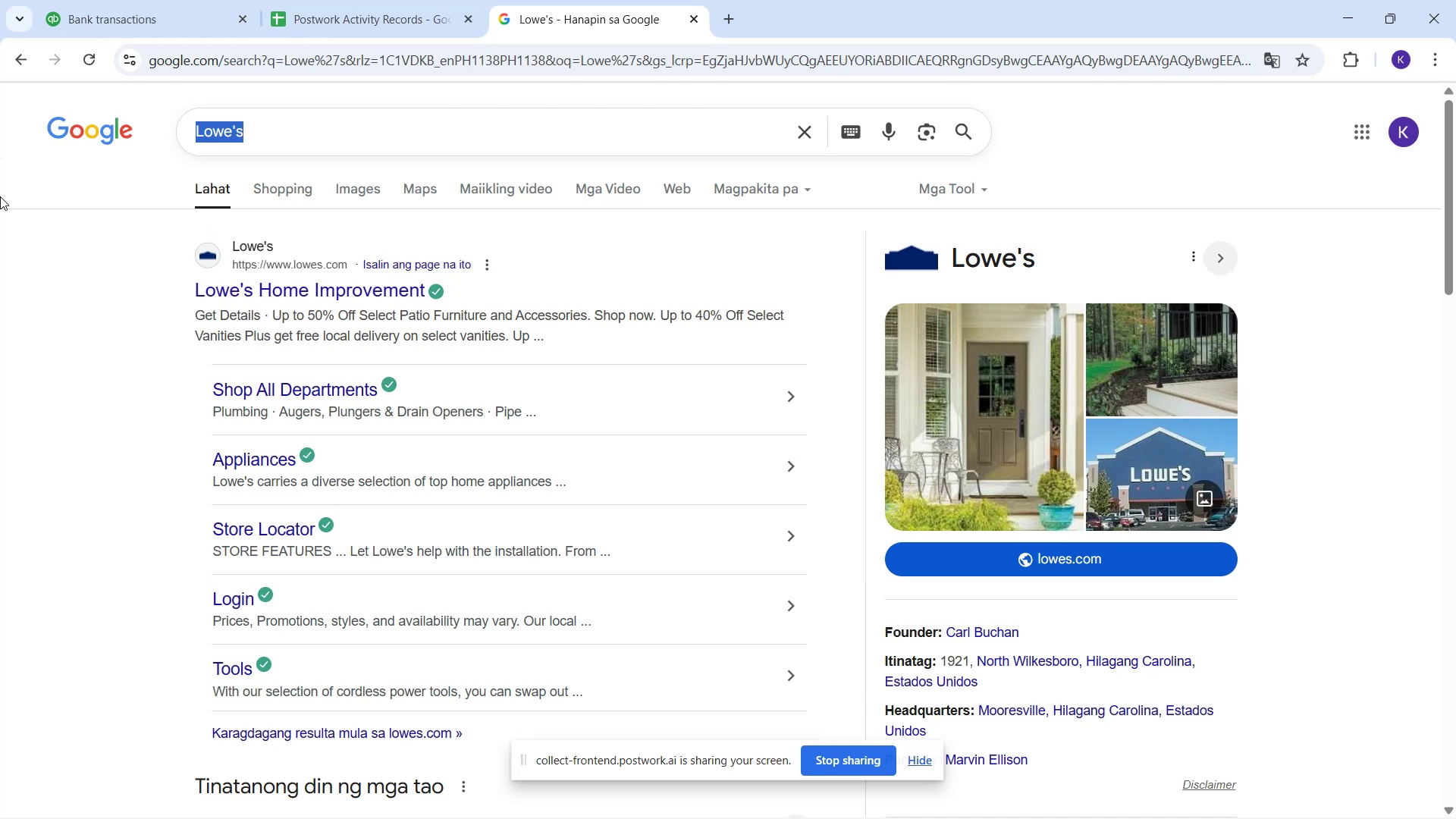 
key(Control+V)
 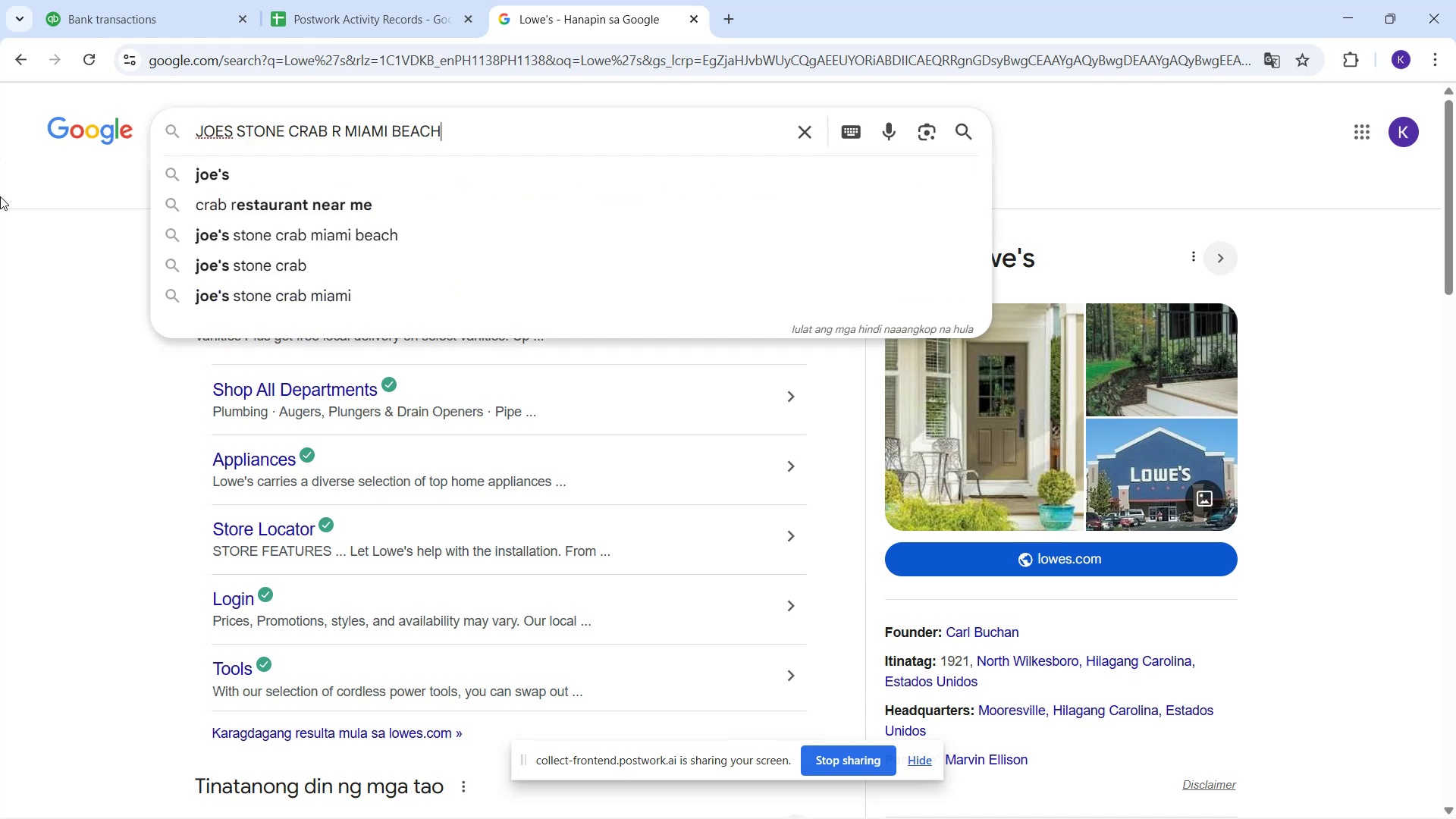 
key(Enter)
 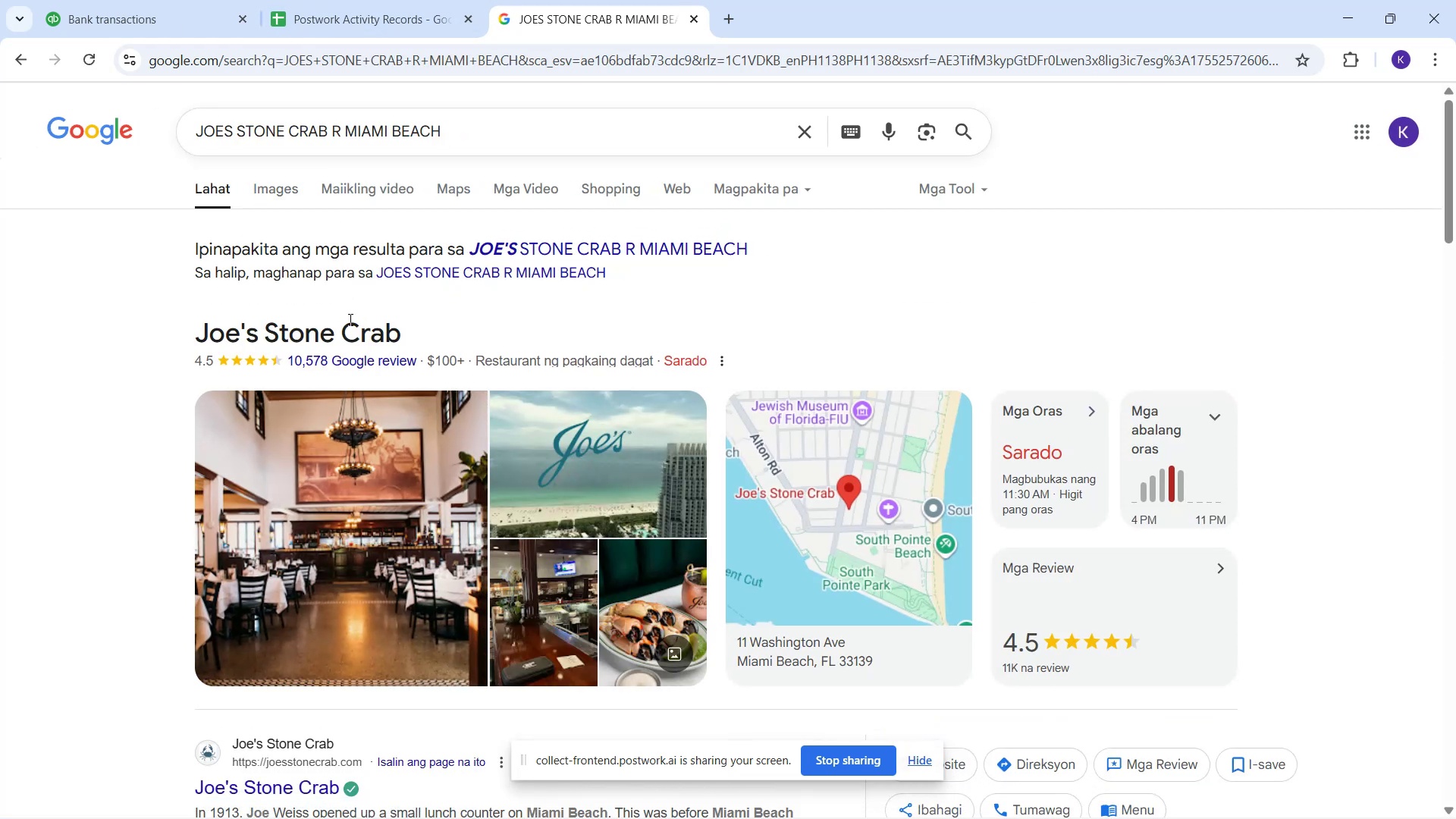 
wait(7.89)
 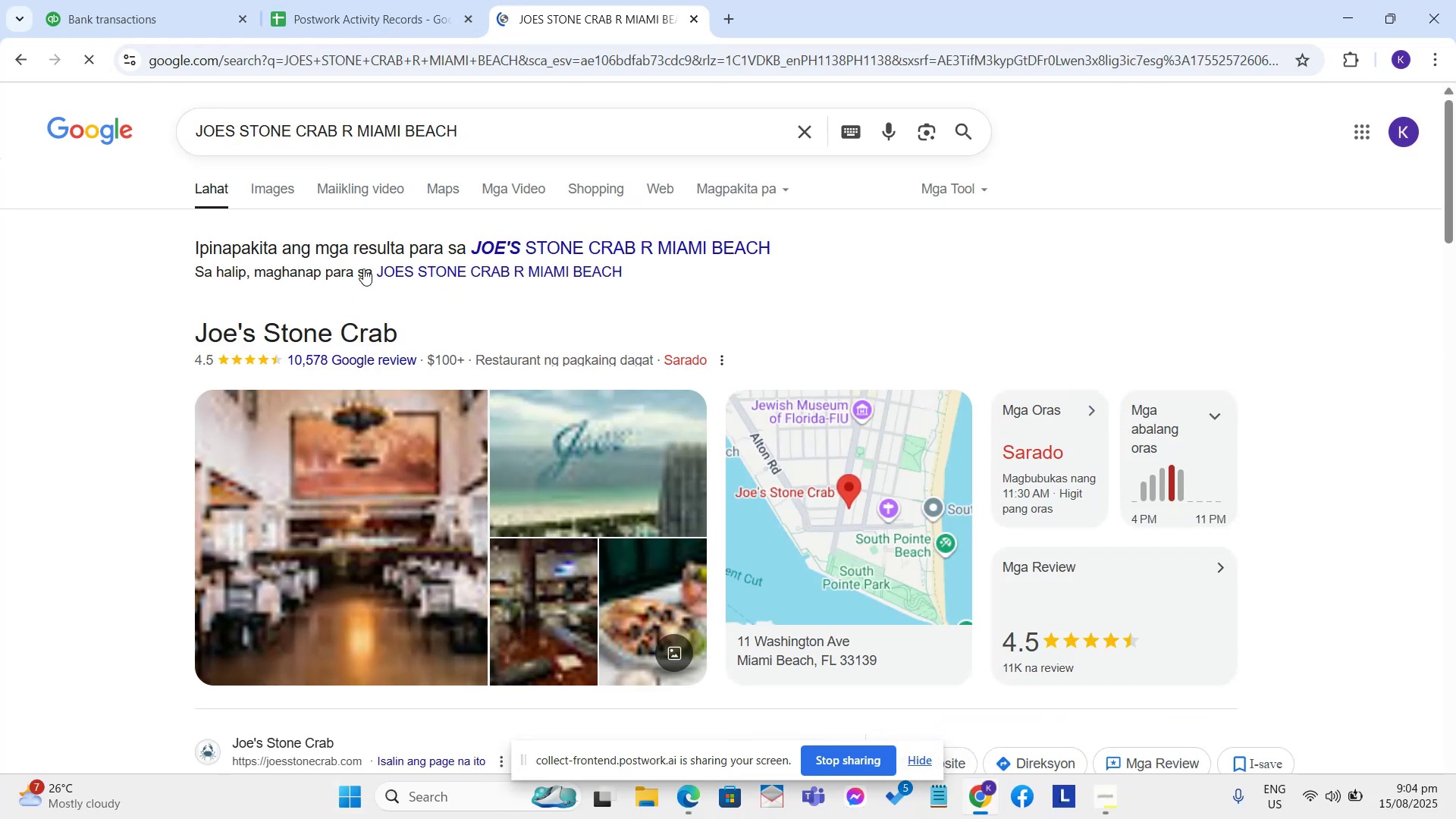 
left_click([191, 6])
 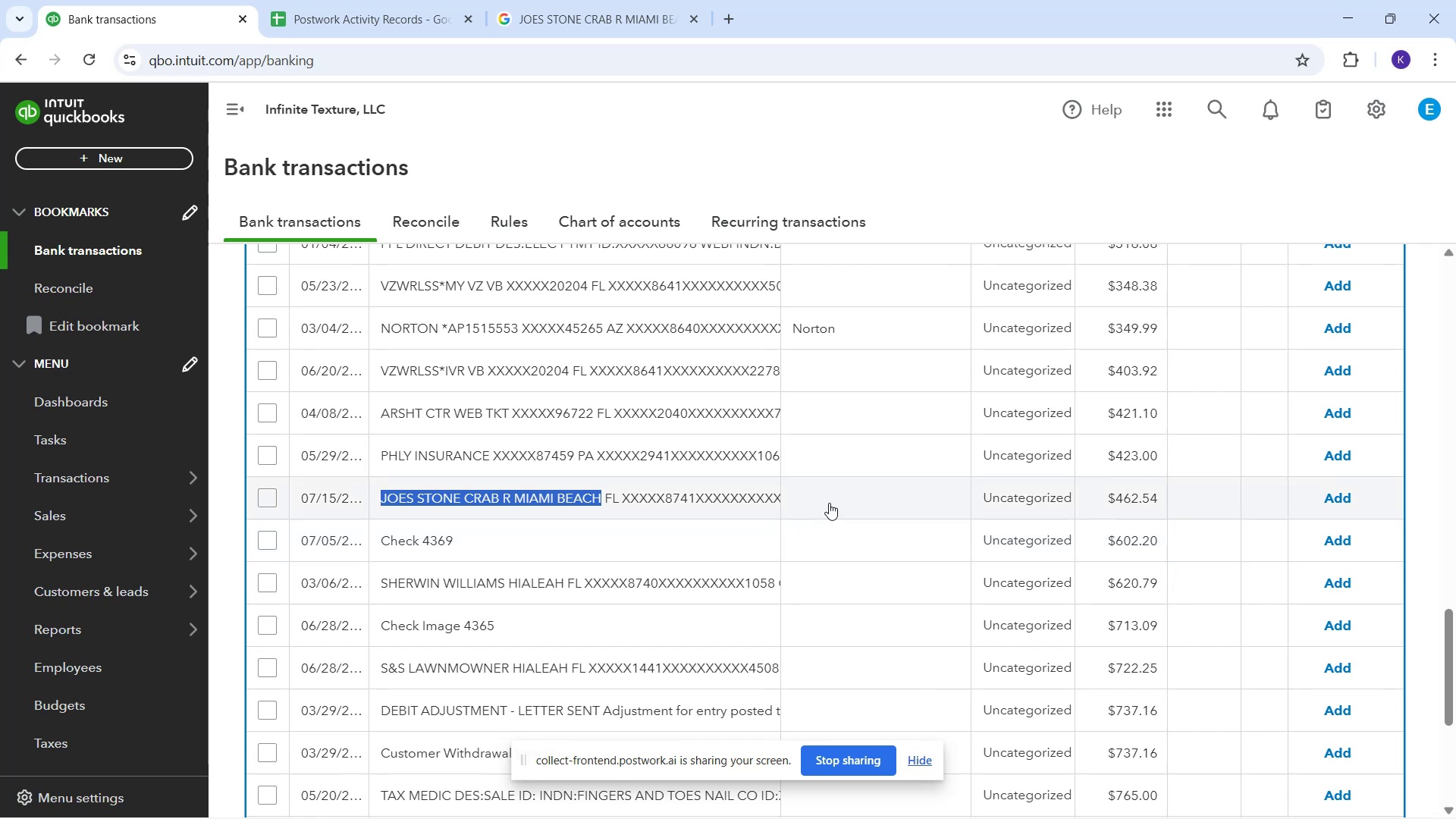 
left_click([846, 501])
 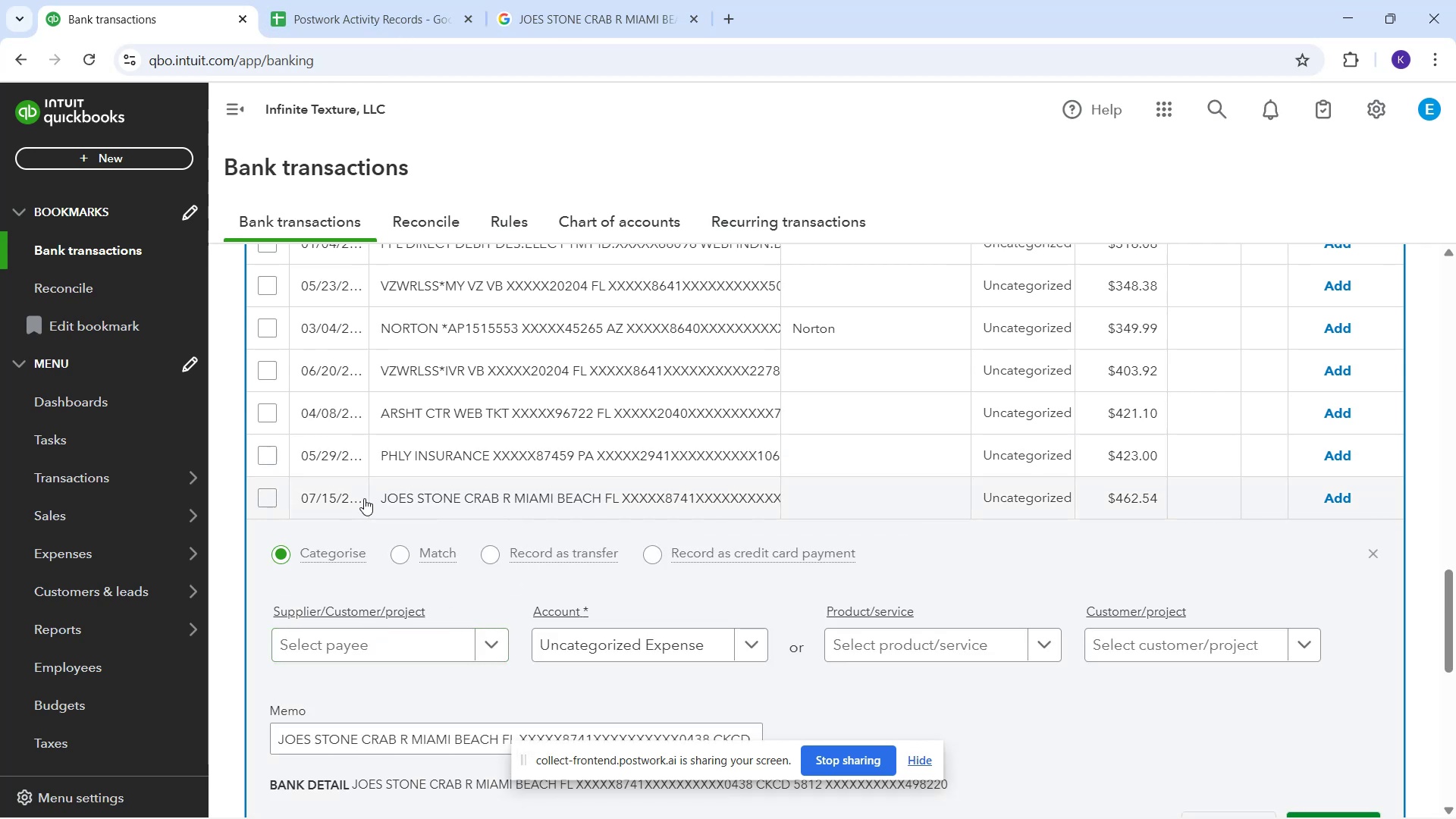 
wait(6.93)
 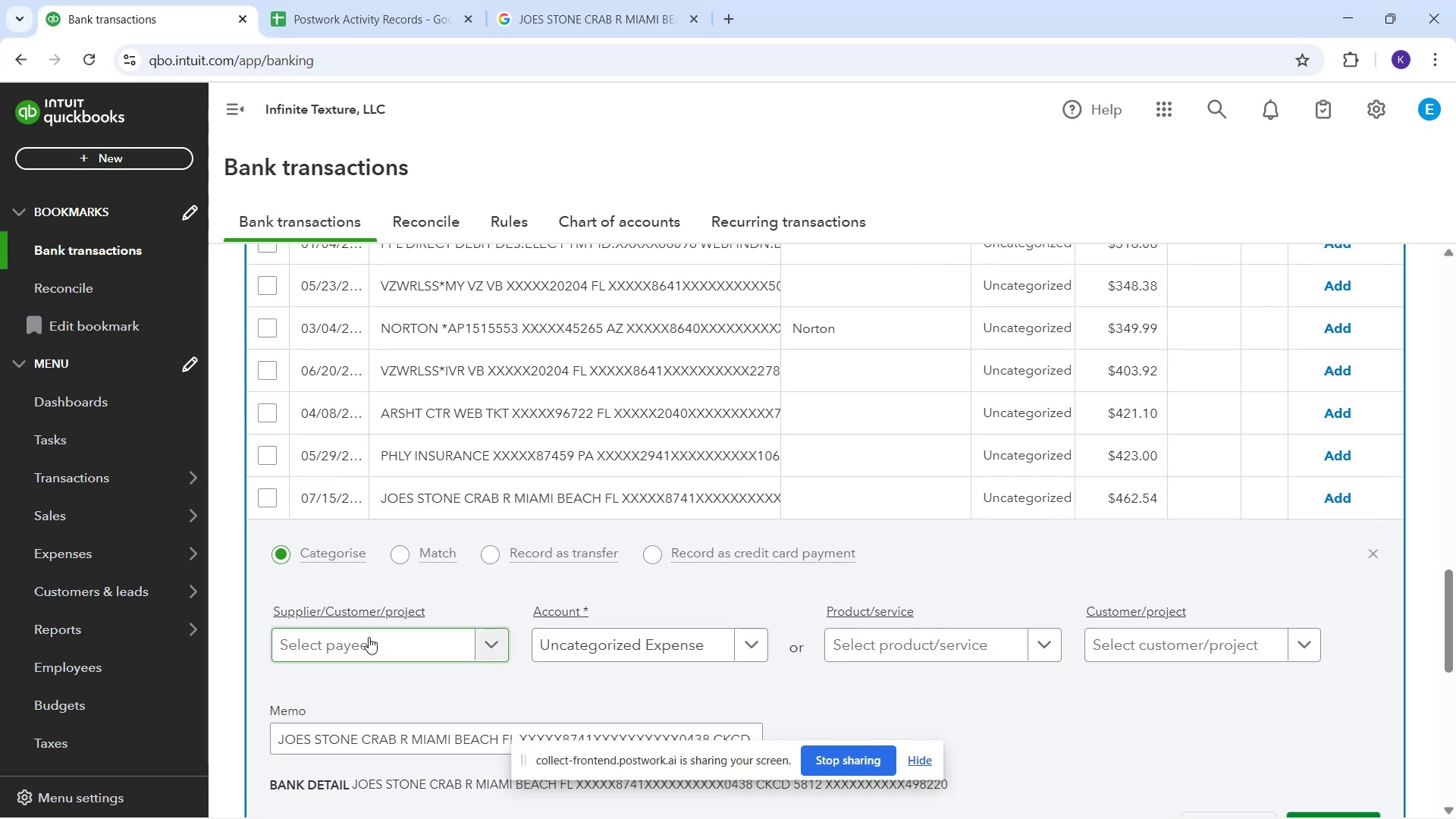 
left_click([576, 24])
 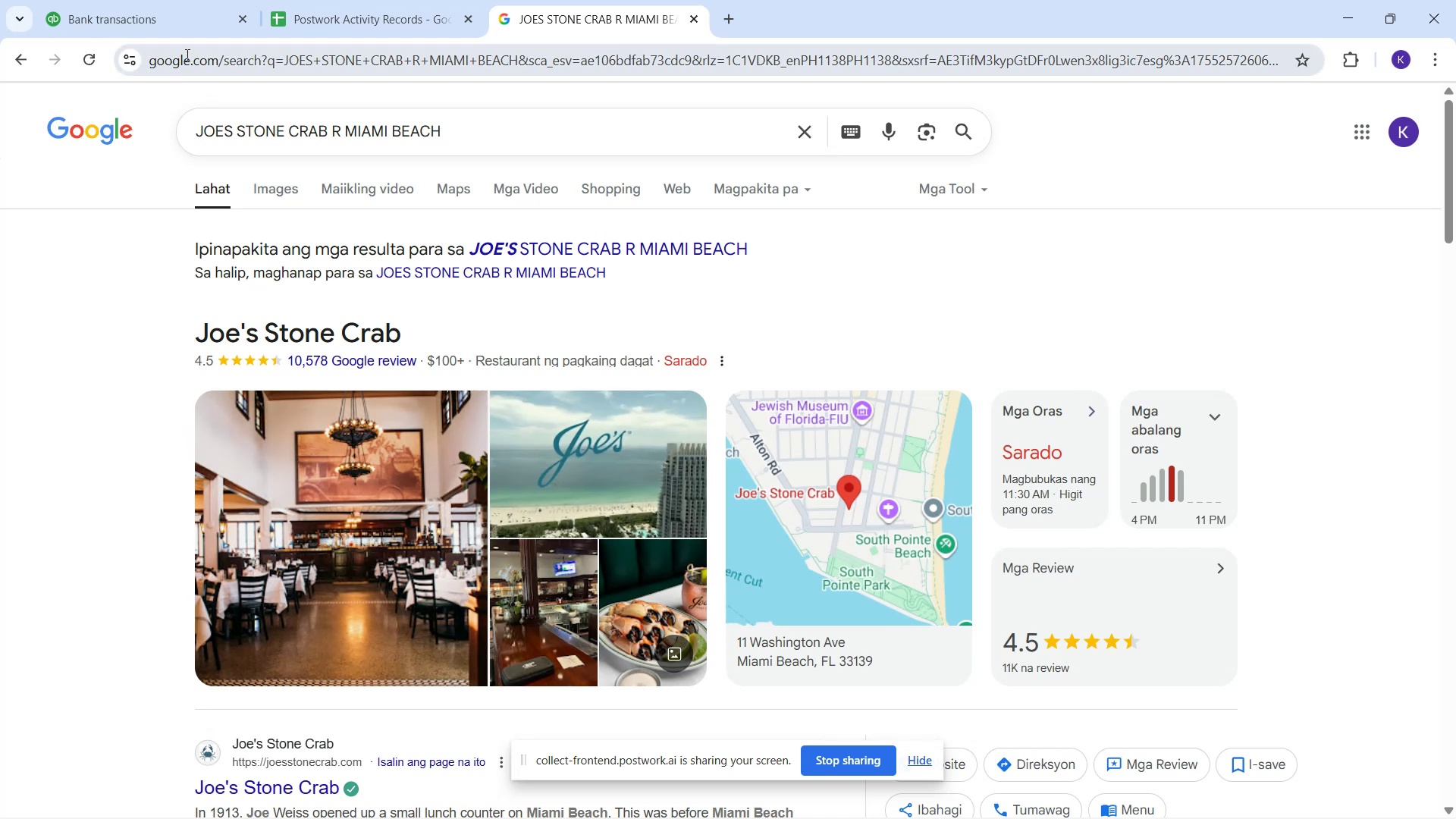 
left_click([167, 14])
 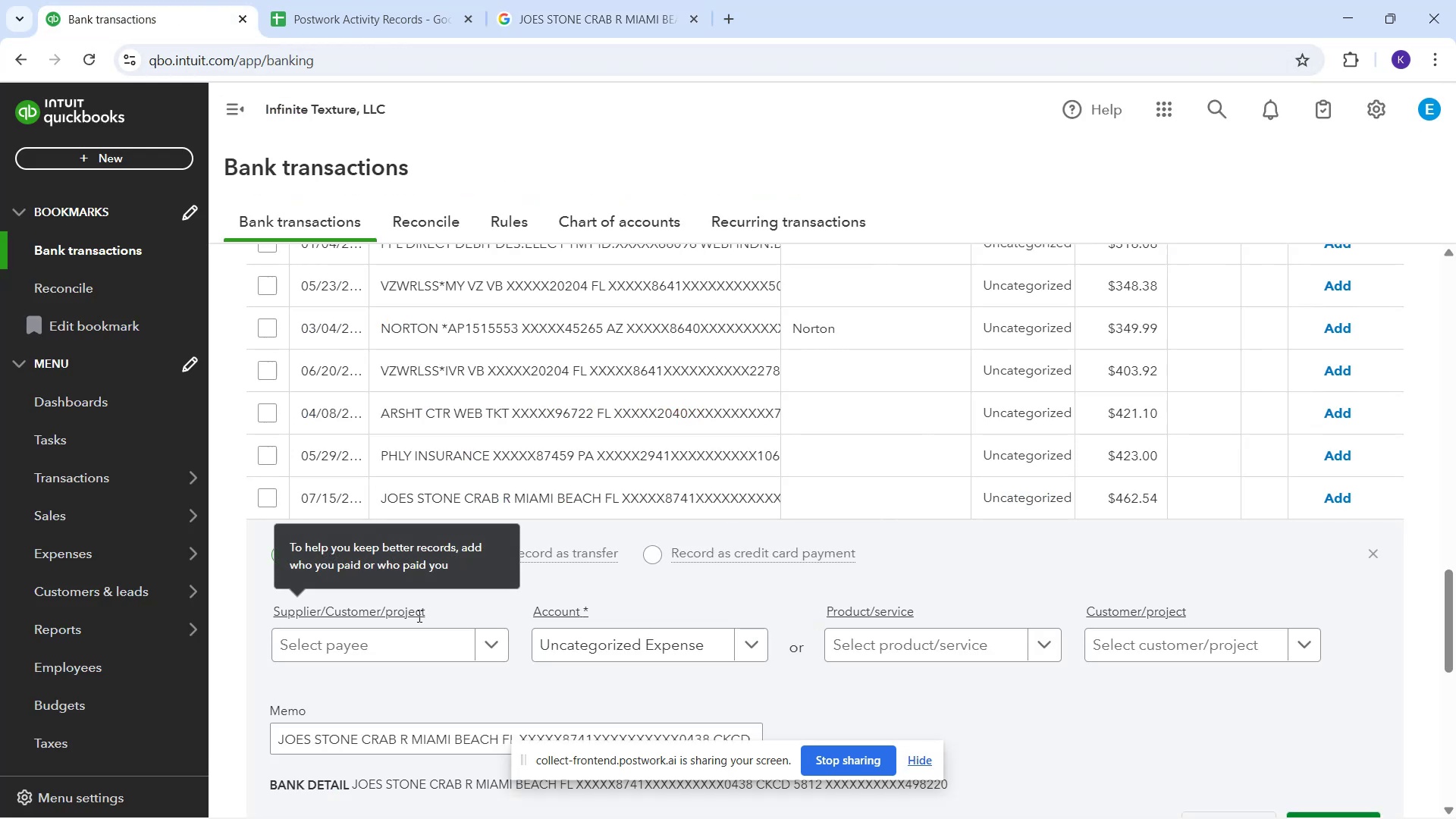 
left_click([422, 632])
 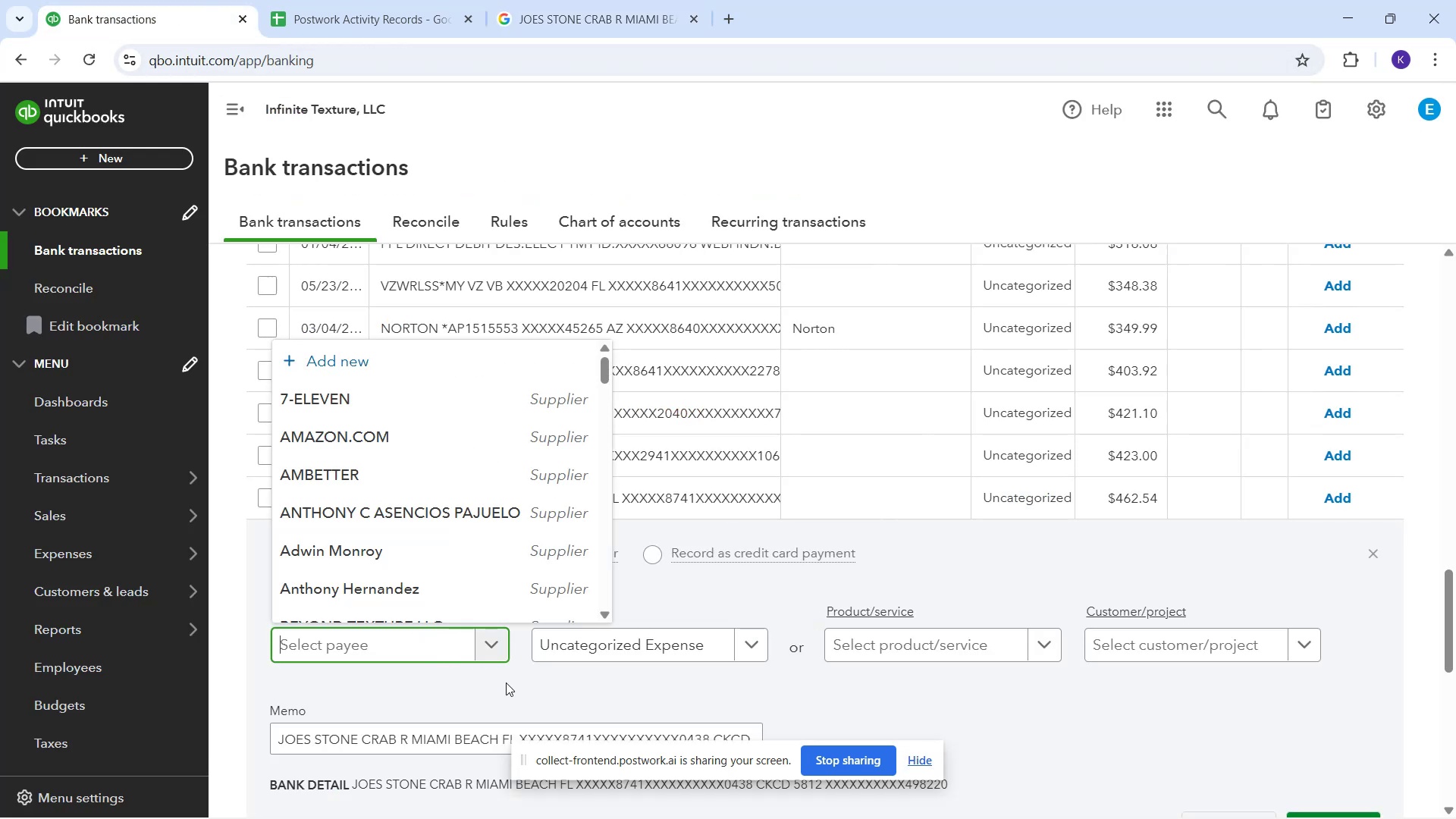 
type(Joes Stone Crab)
 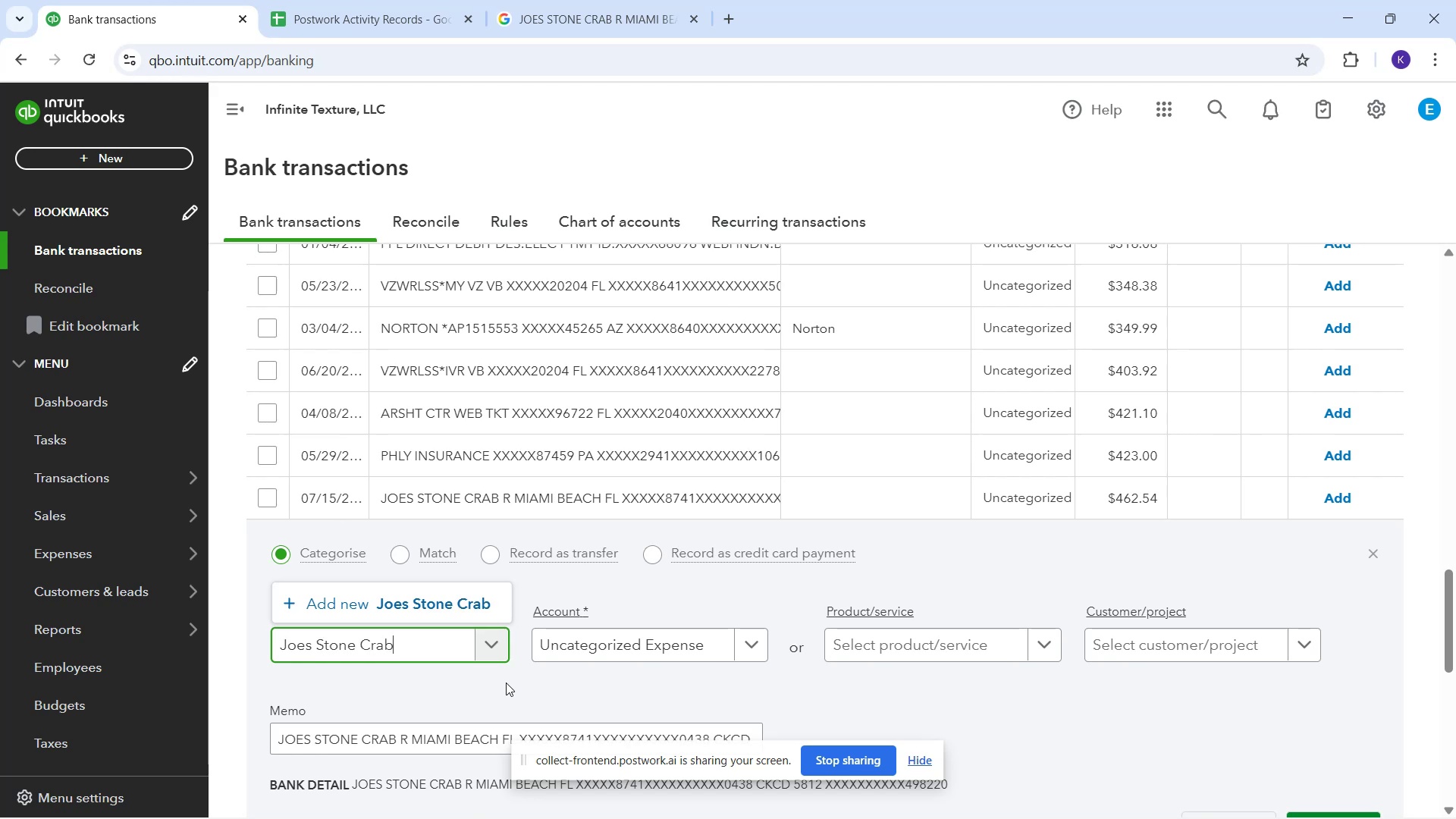 
left_click([411, 613])
 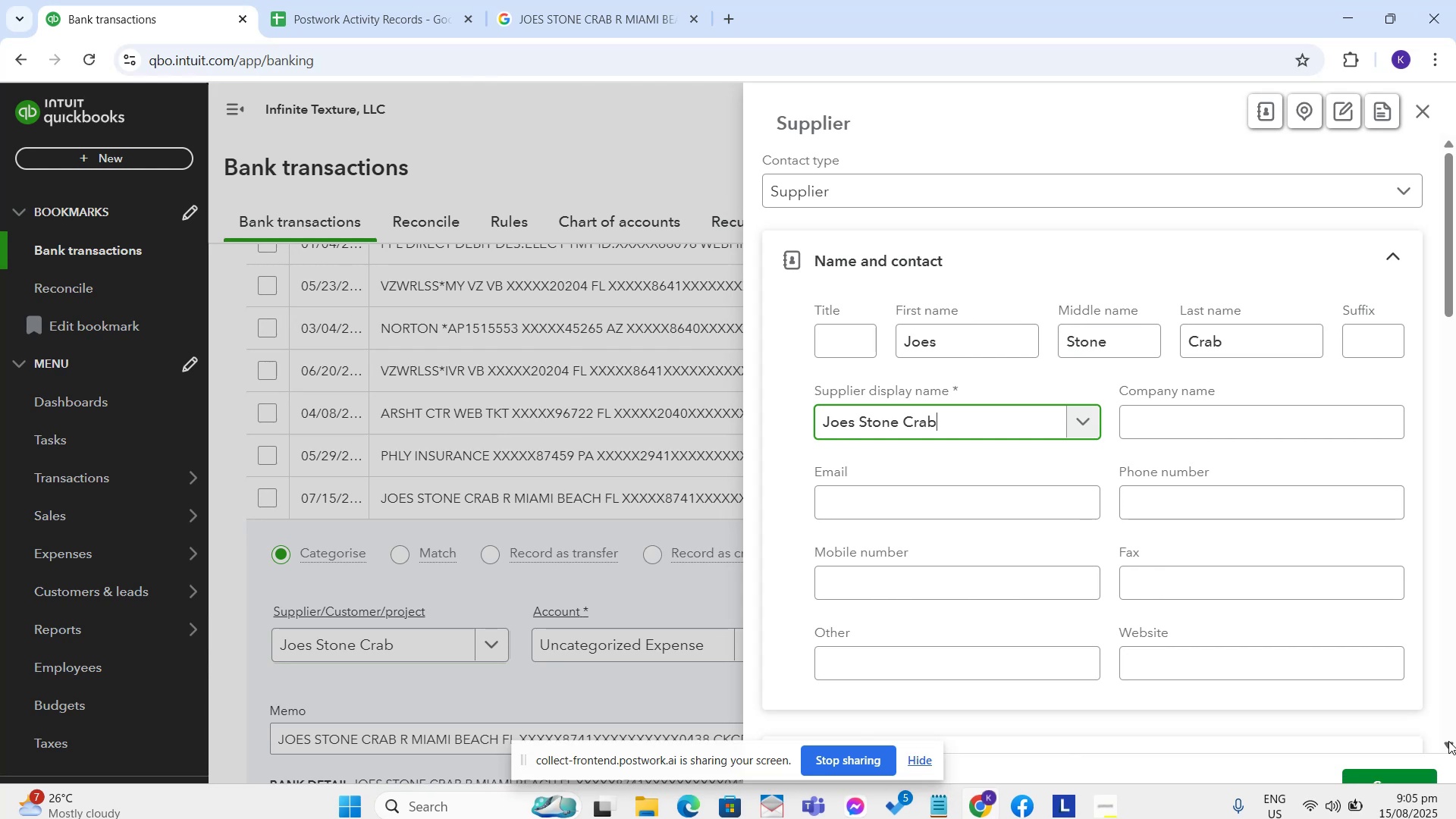 
left_click([1363, 780])
 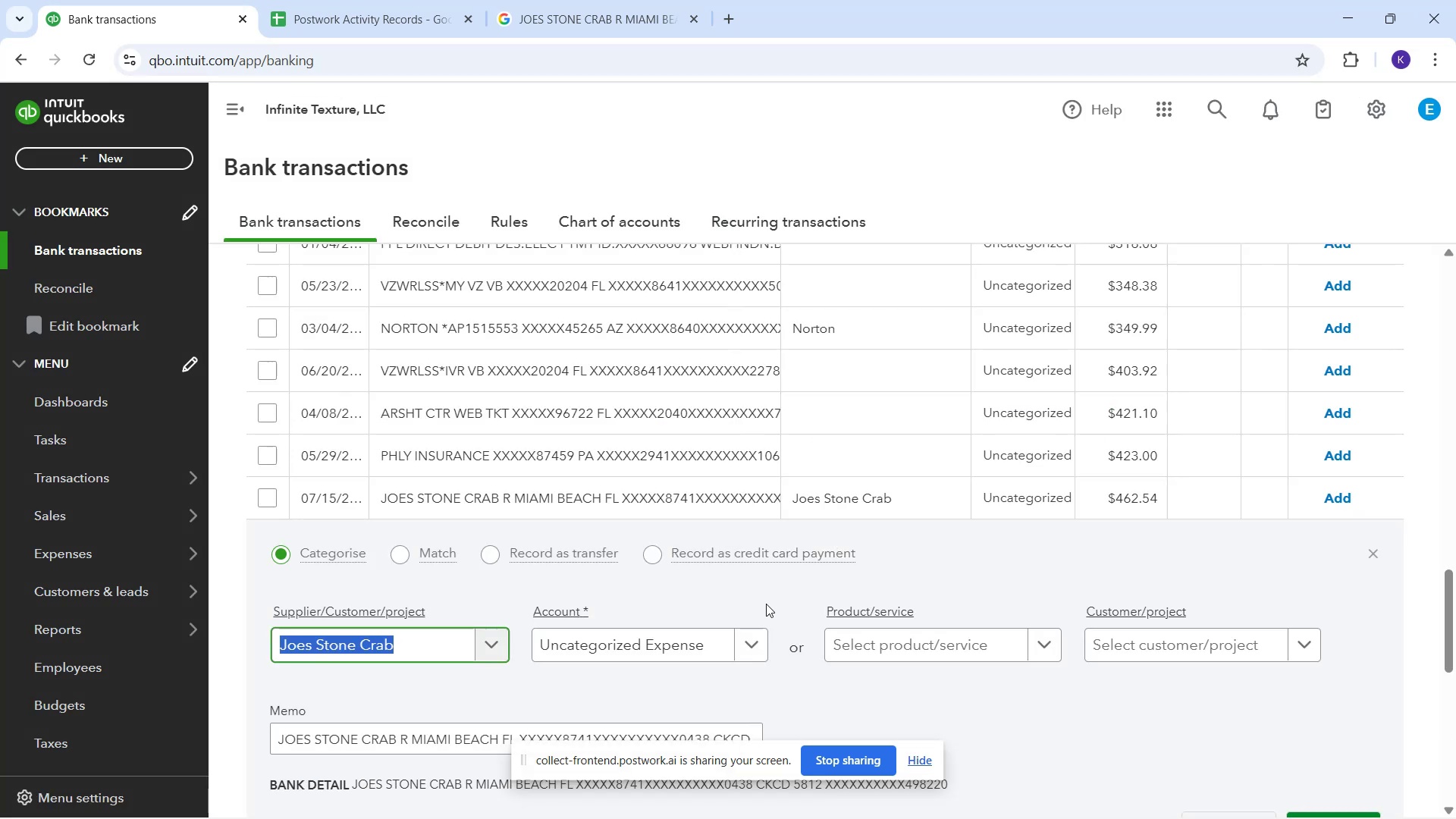 
left_click([703, 639])
 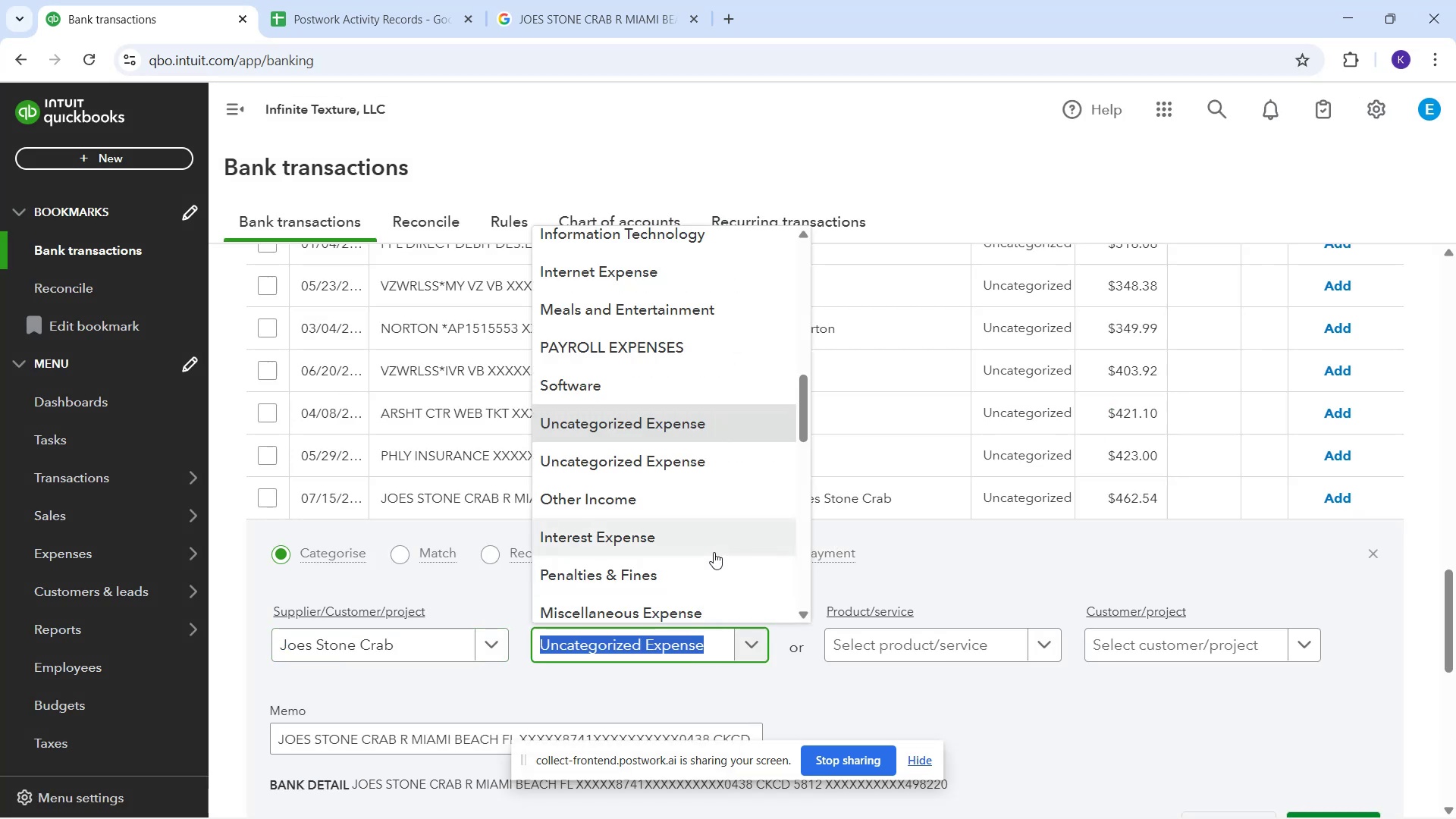 
type(me)
 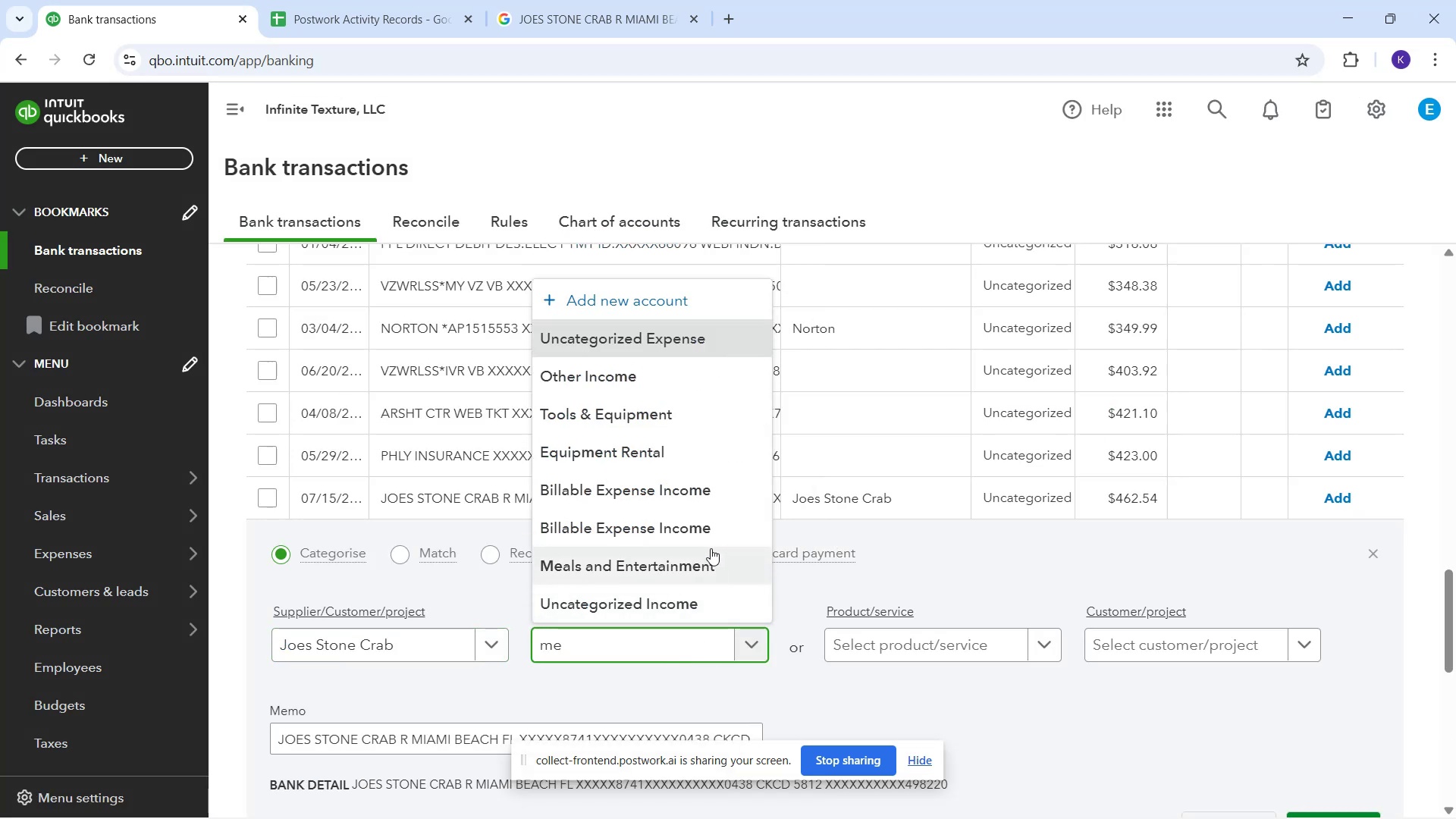 
left_click([716, 557])
 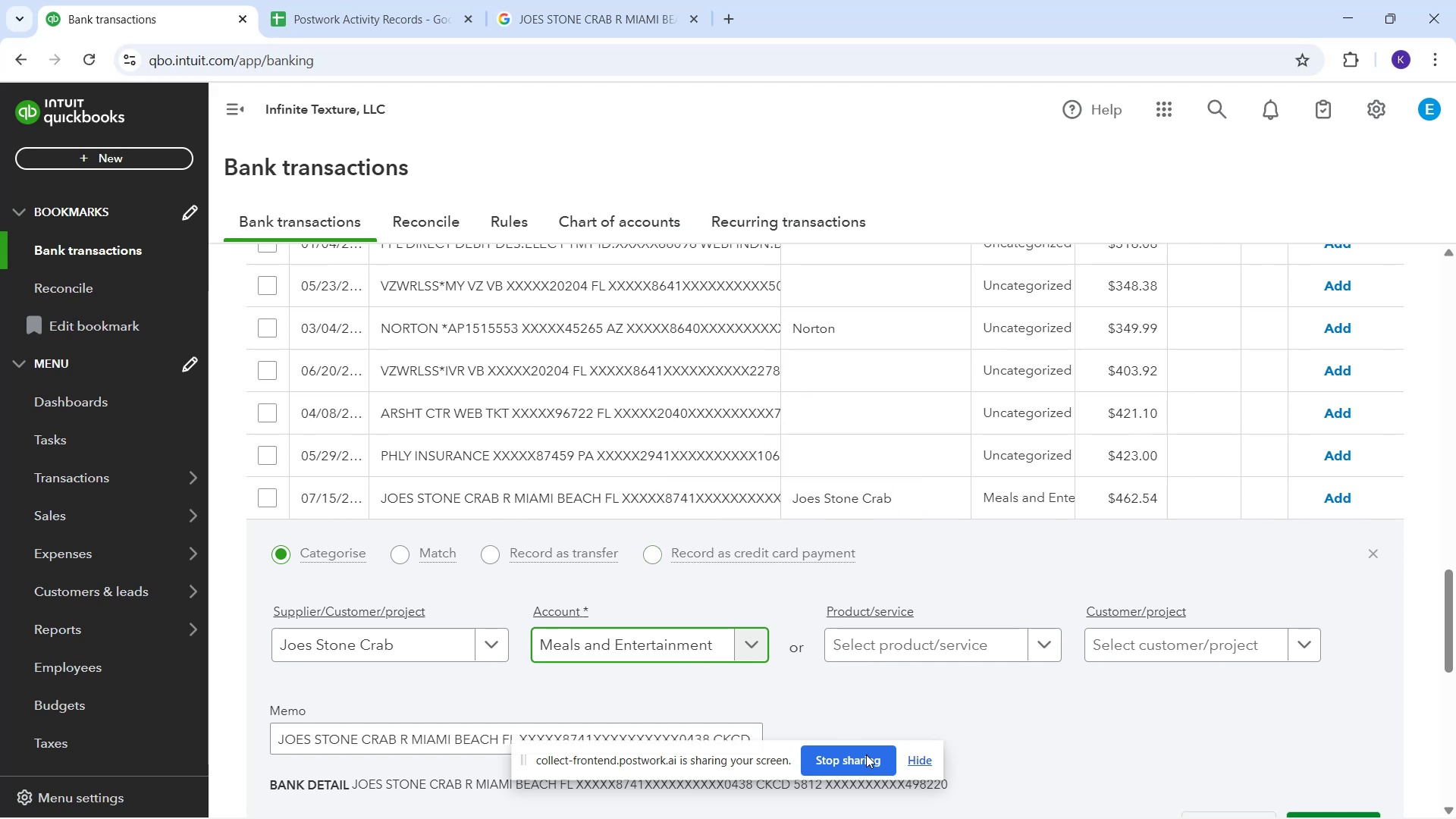 
scroll: coordinate [1087, 693], scroll_direction: down, amount: 2.0
 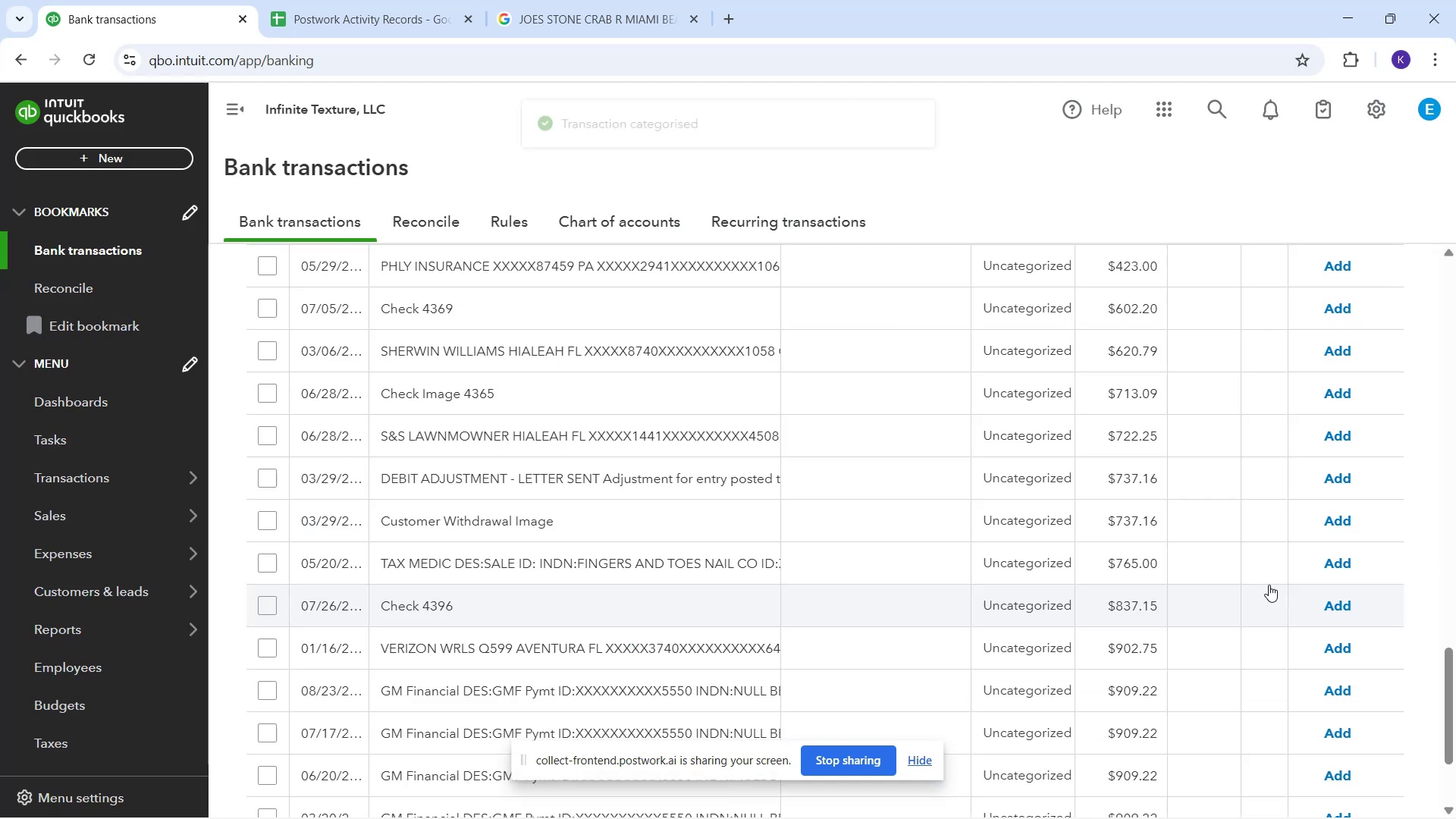 
scroll: coordinate [1144, 393], scroll_direction: up, amount: 20.0
 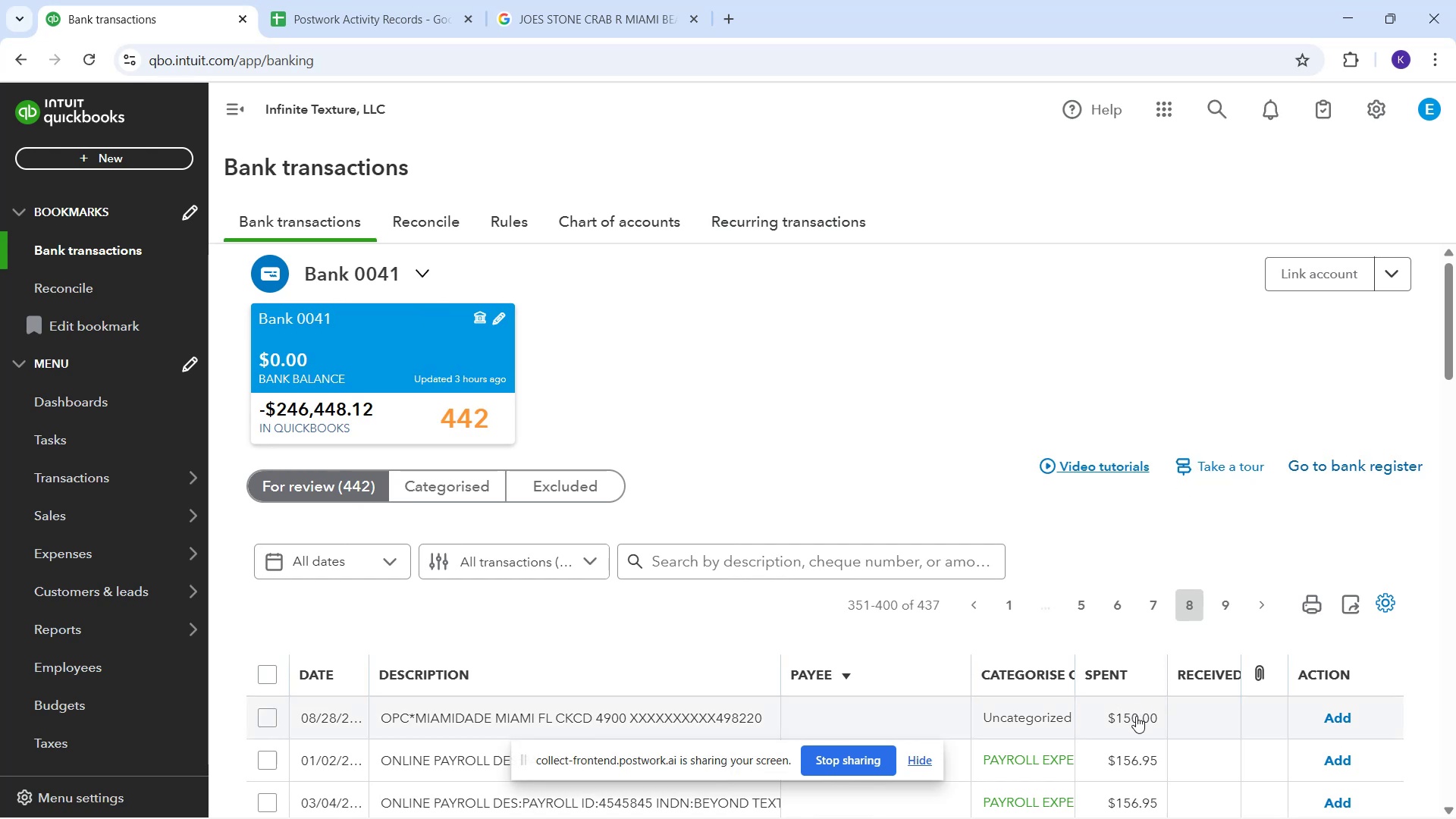 
scroll: coordinate [1160, 805], scroll_direction: down, amount: 2.0
 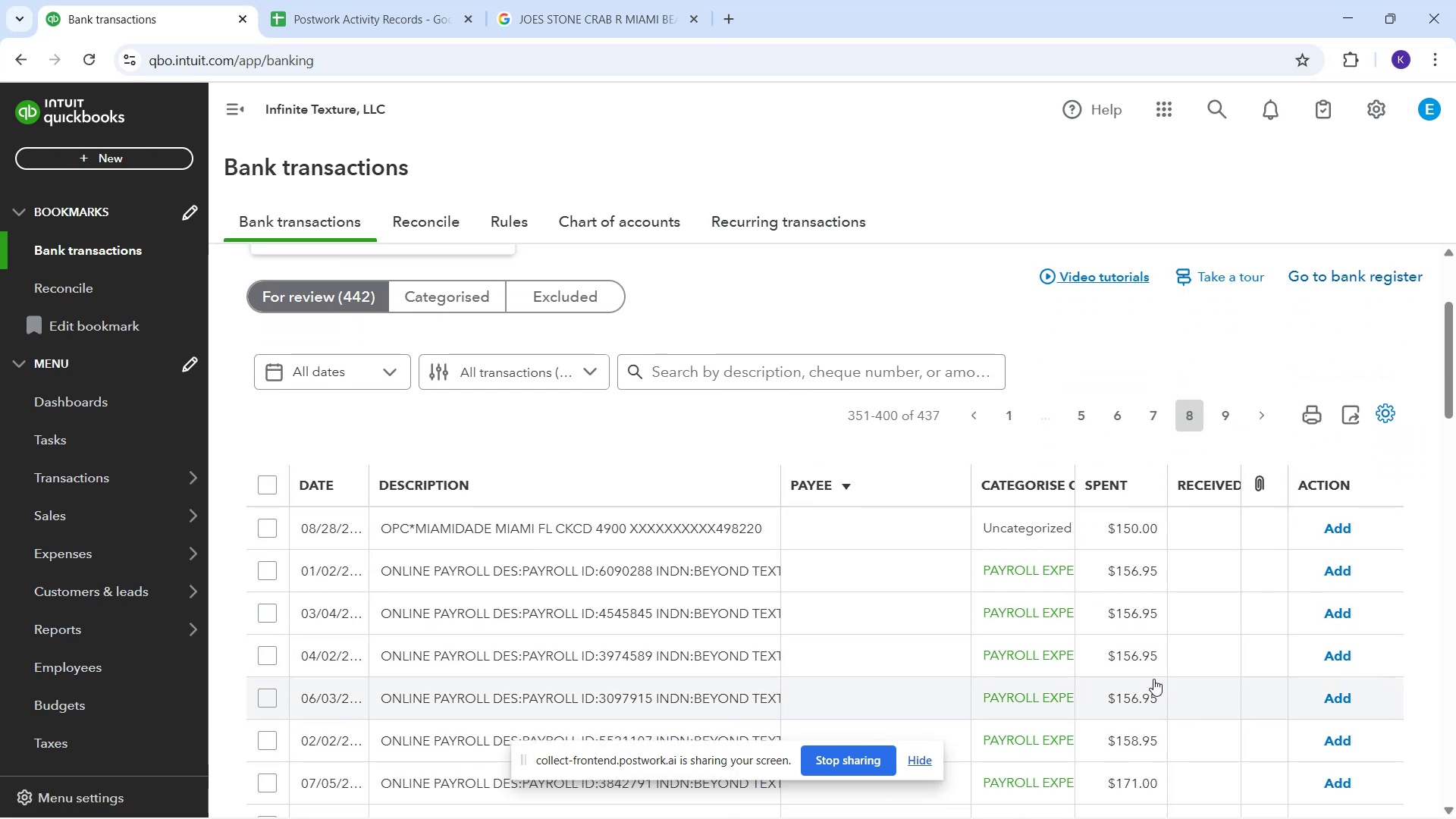 
wait(6.1)
 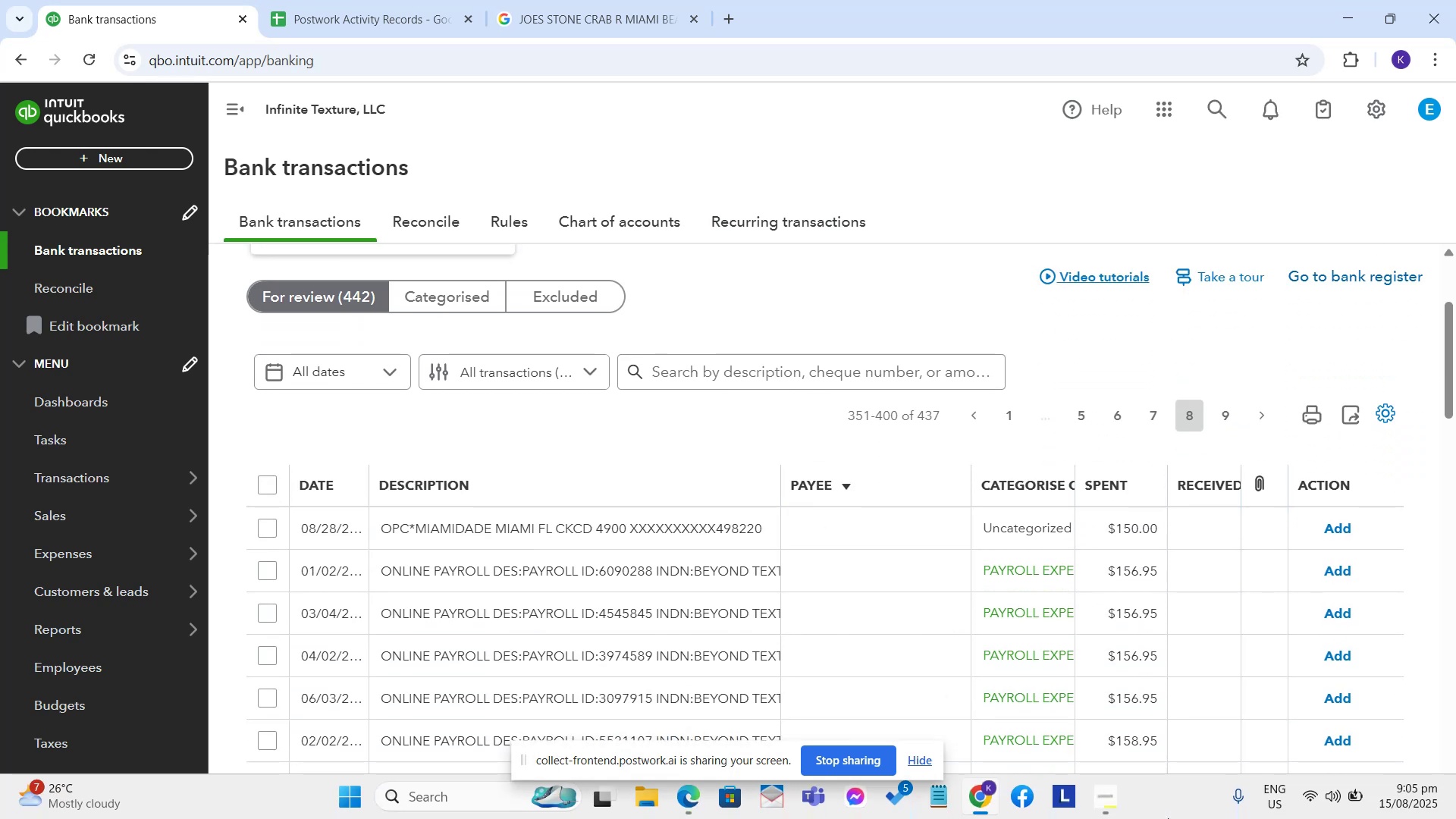 
scroll: coordinate [1178, 687], scroll_direction: down, amount: 24.0
 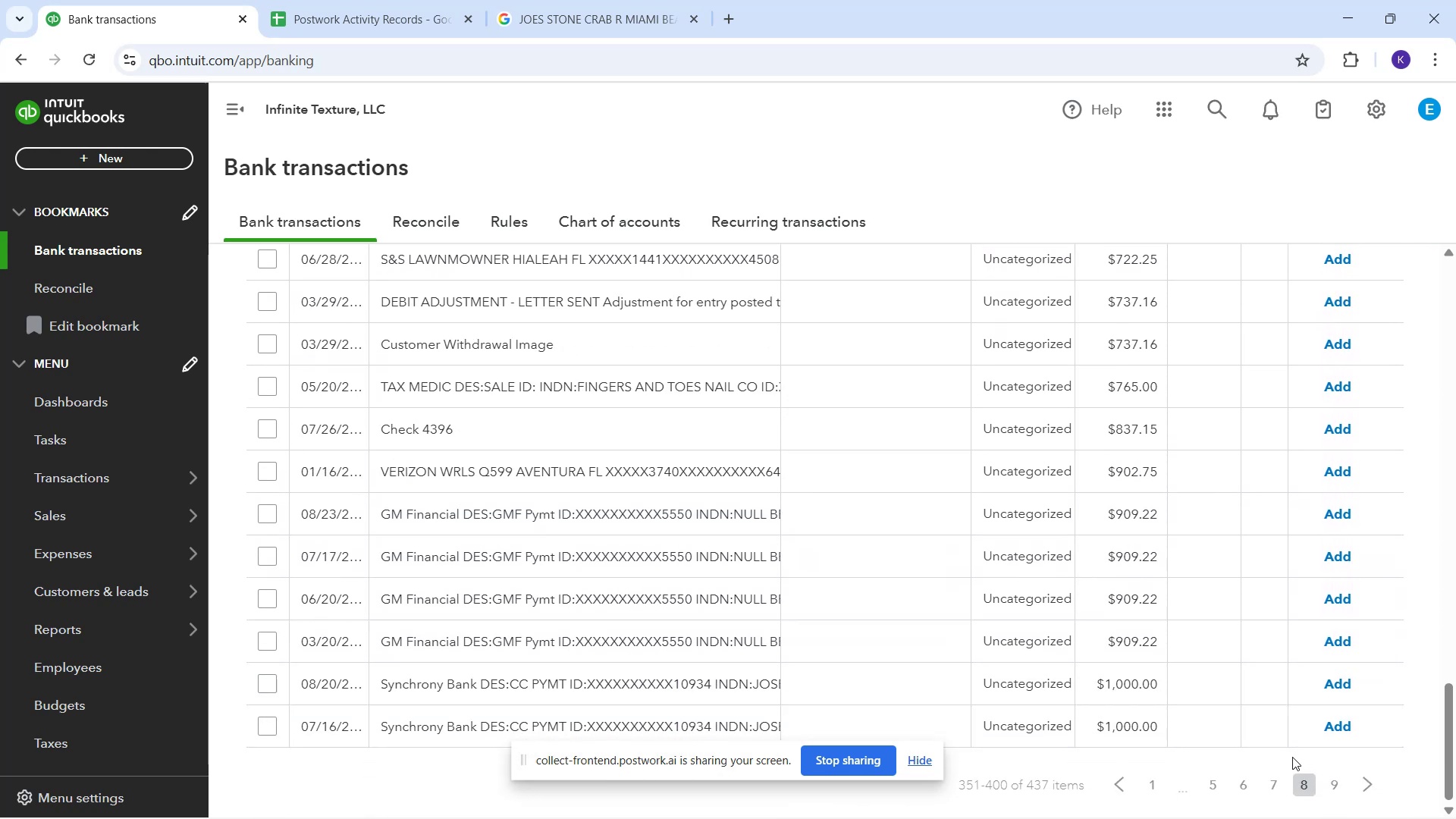 
mouse_move([1222, 794])
 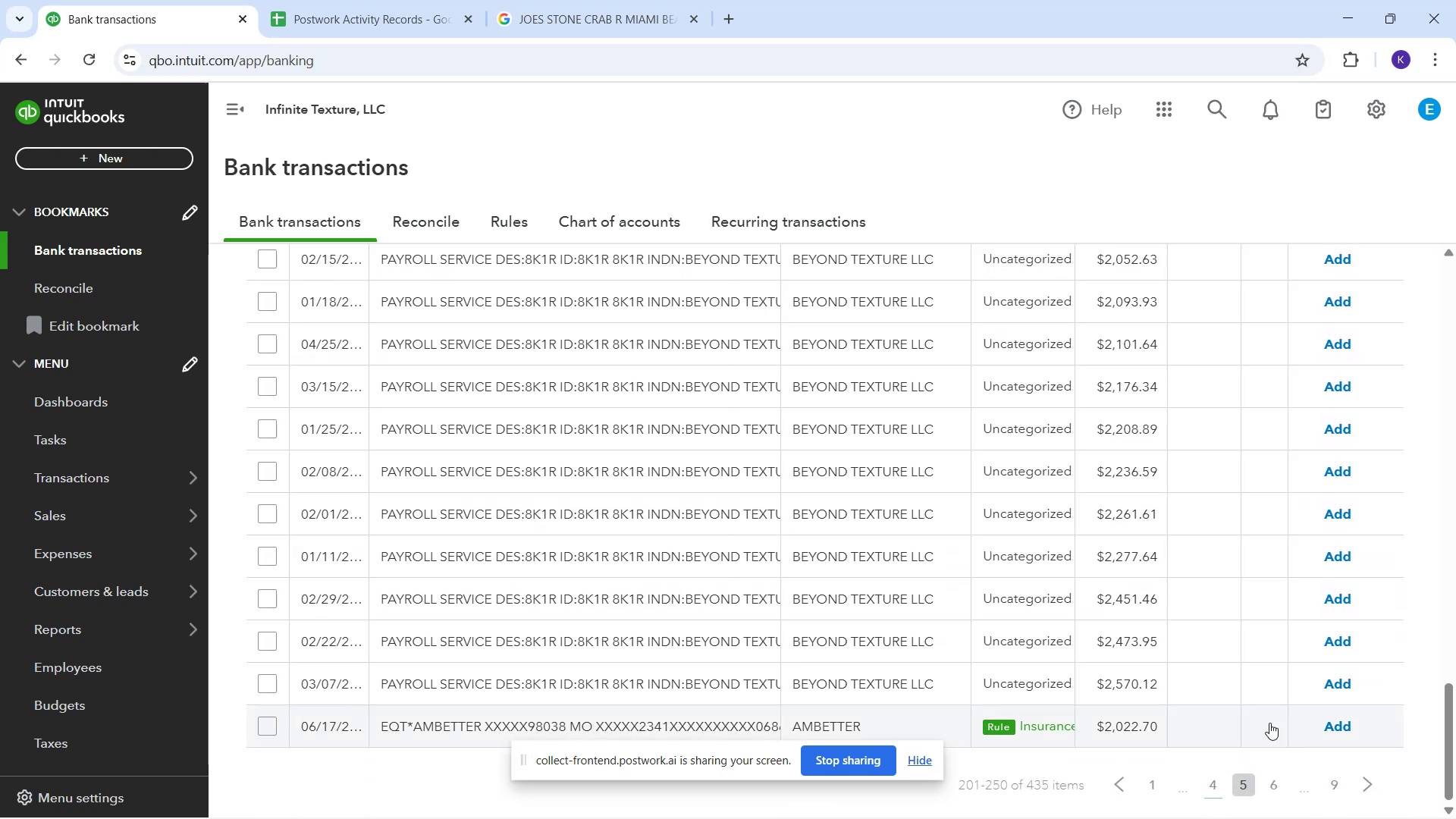 
scroll: coordinate [1321, 592], scroll_direction: down, amount: 1.0
 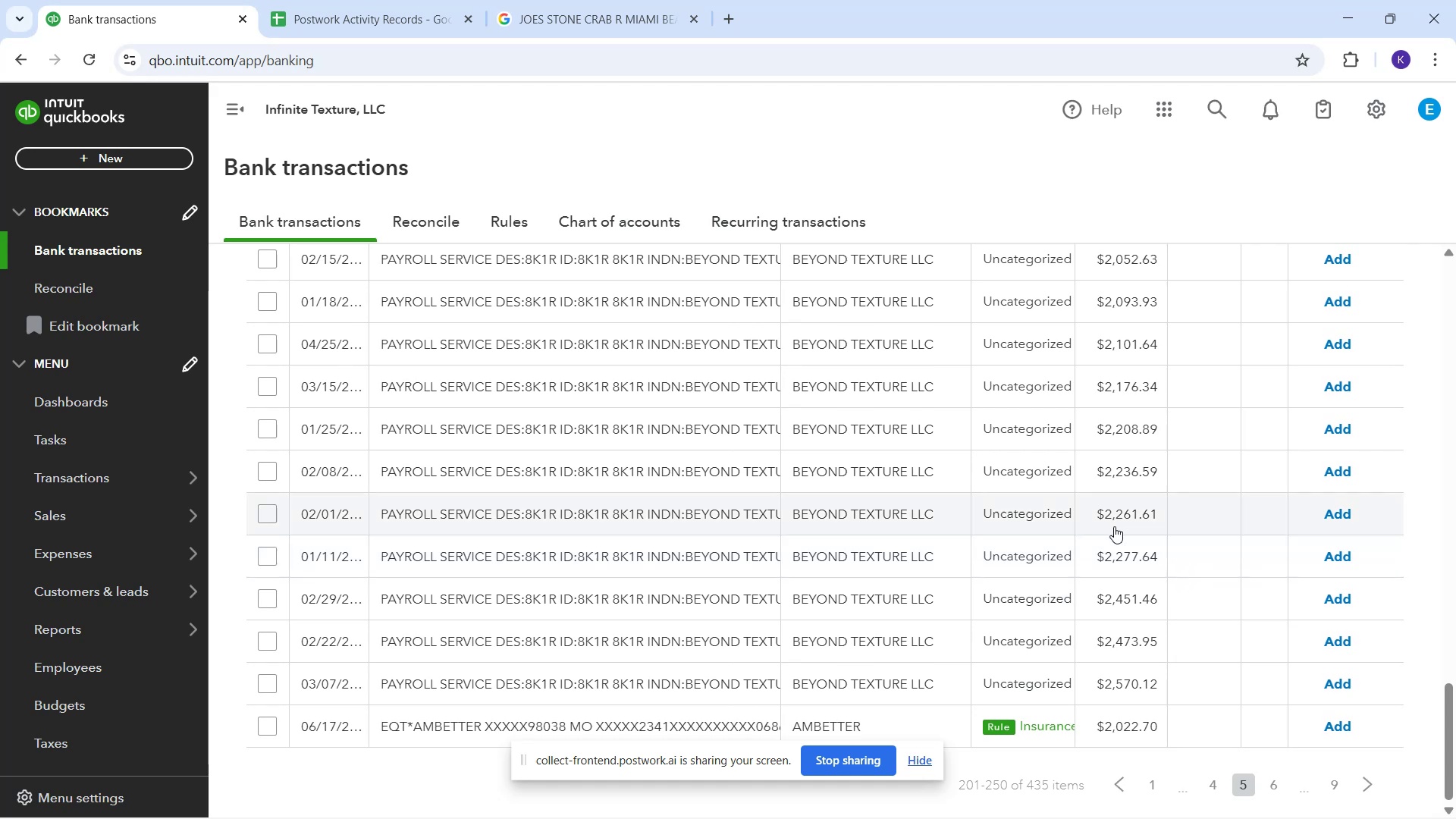 
scroll: coordinate [664, 628], scroll_direction: up, amount: 10.0
 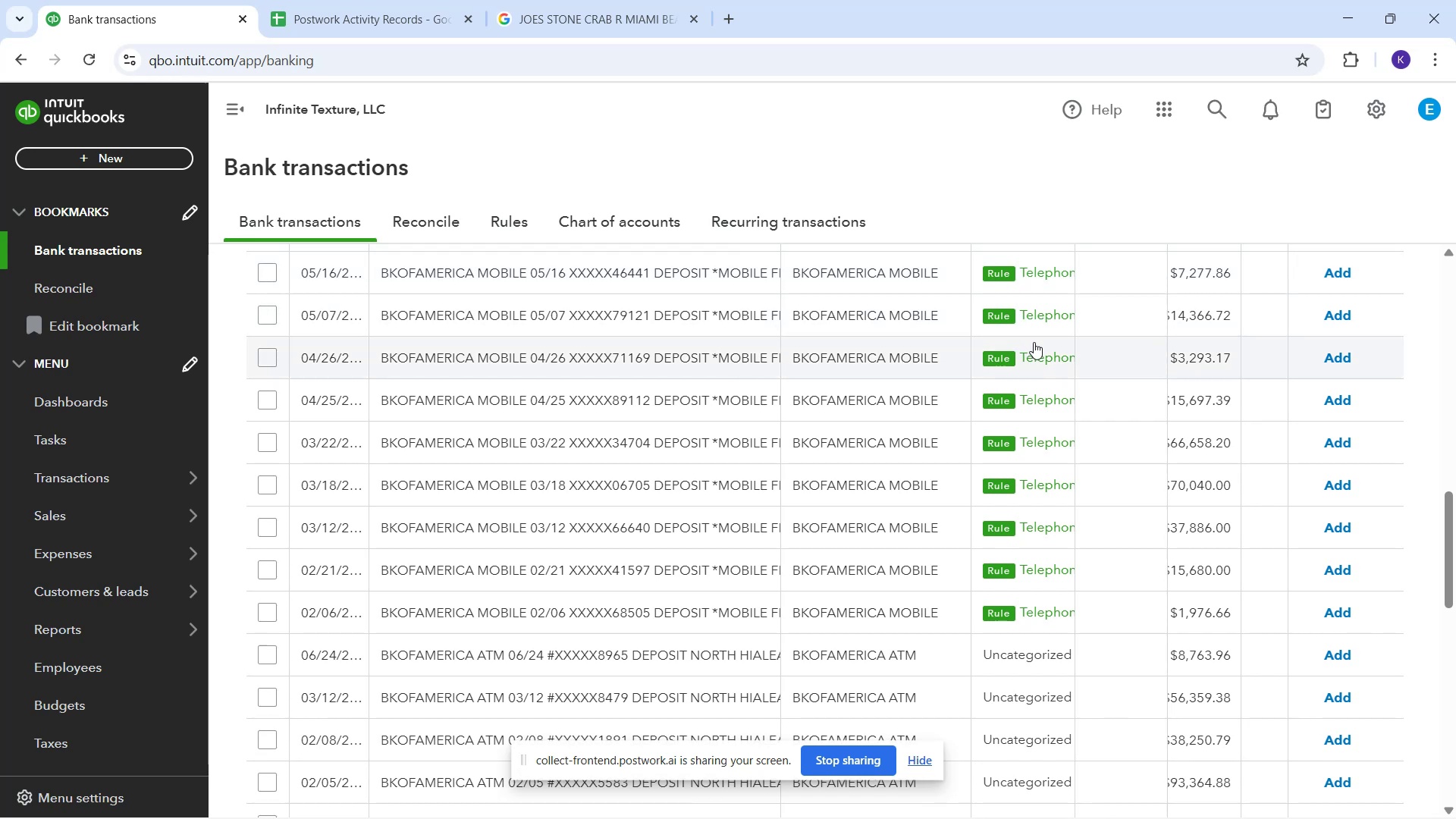 
wait(9.45)
 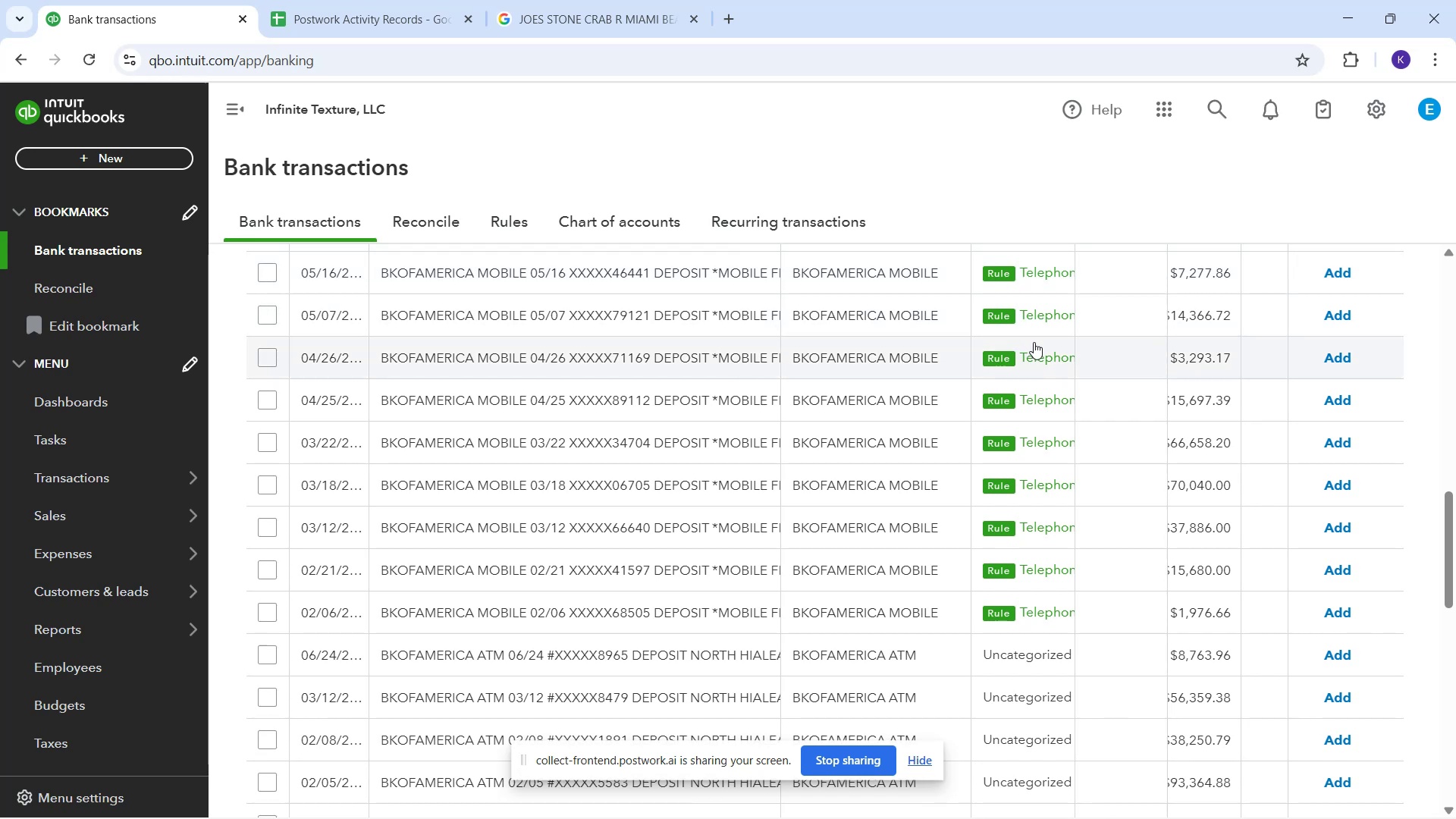 
left_click([1337, 320])
 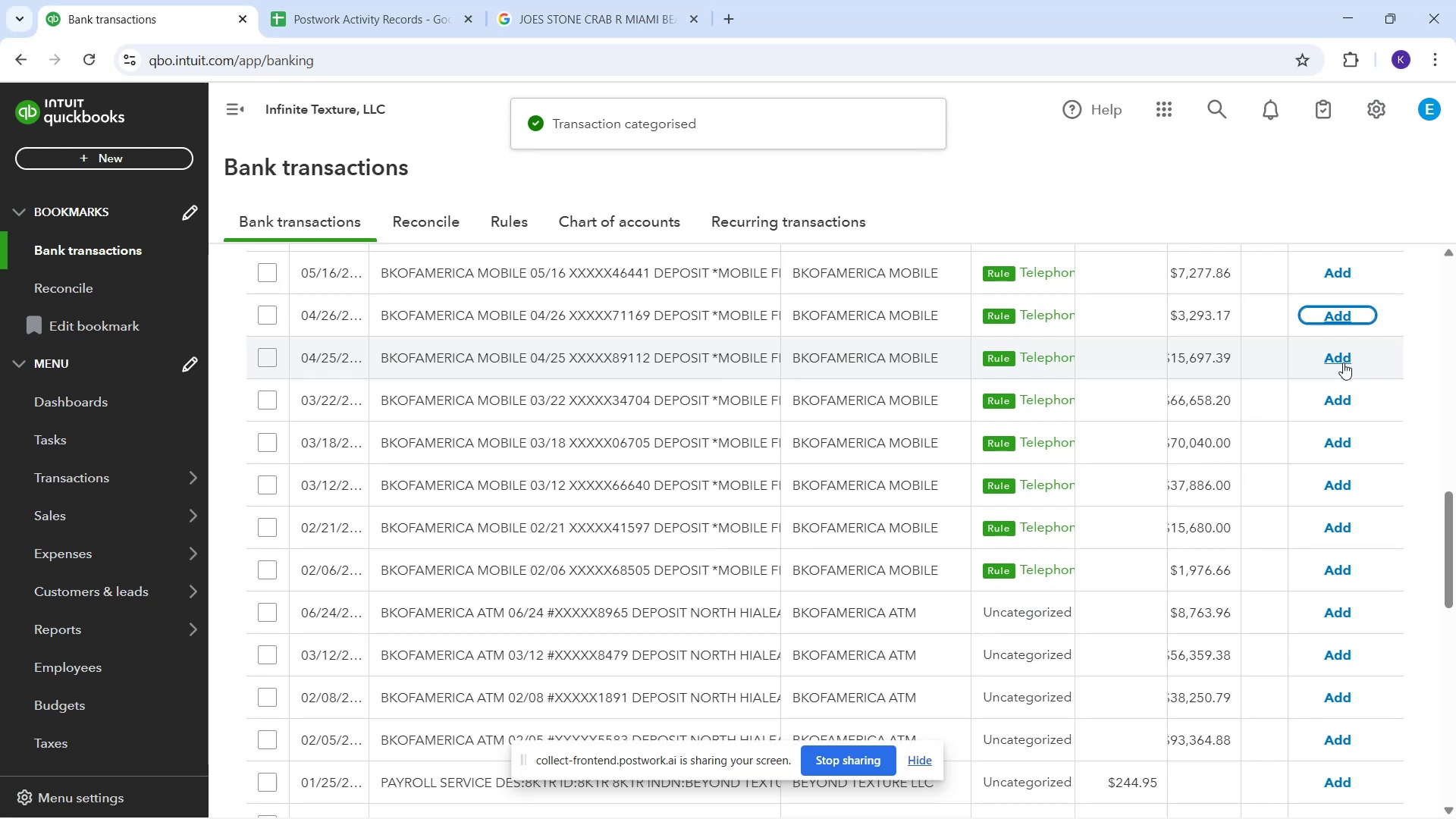 
left_click([1341, 362])
 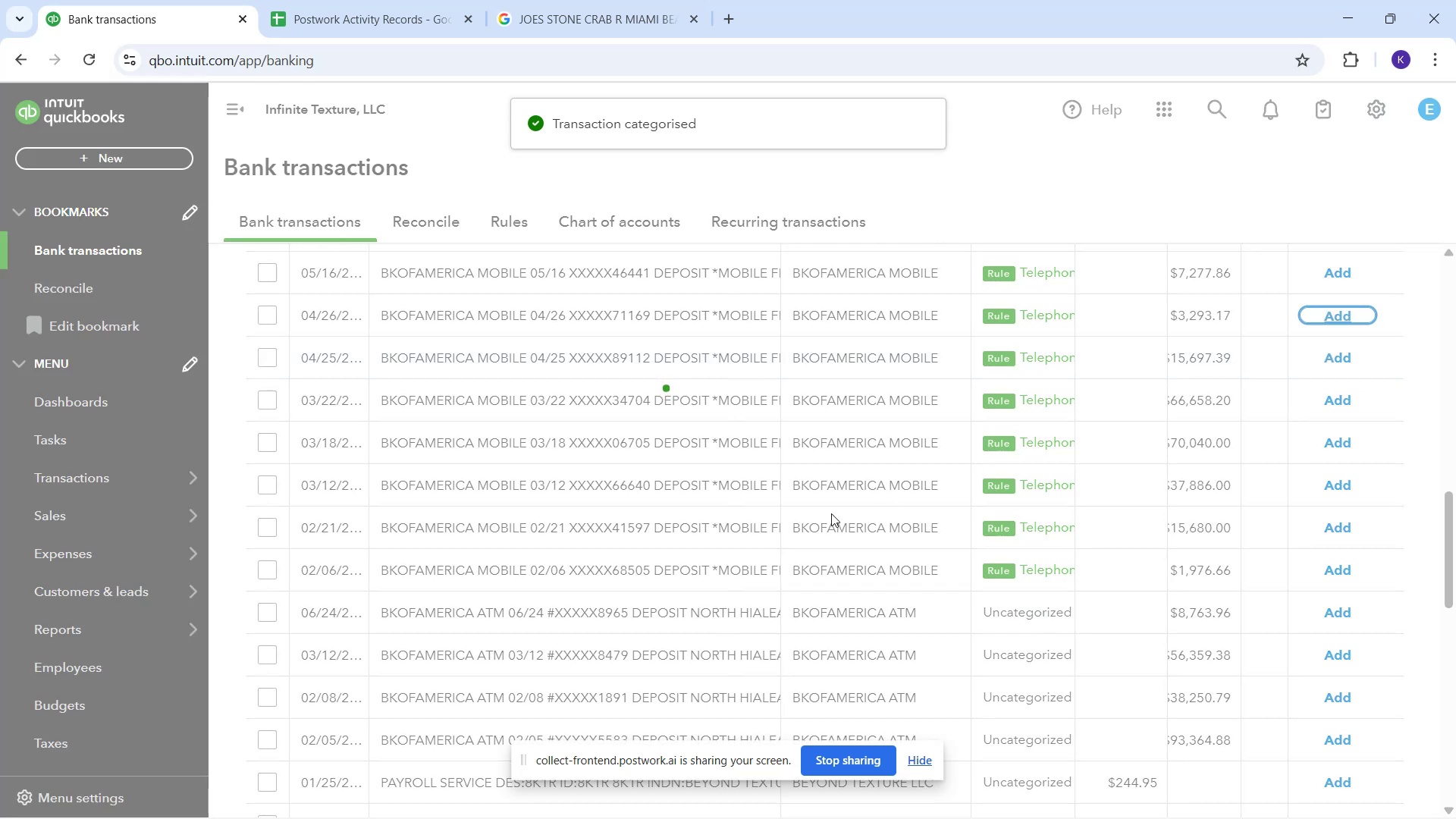 
scroll: coordinate [797, 507], scroll_direction: up, amount: 3.0
 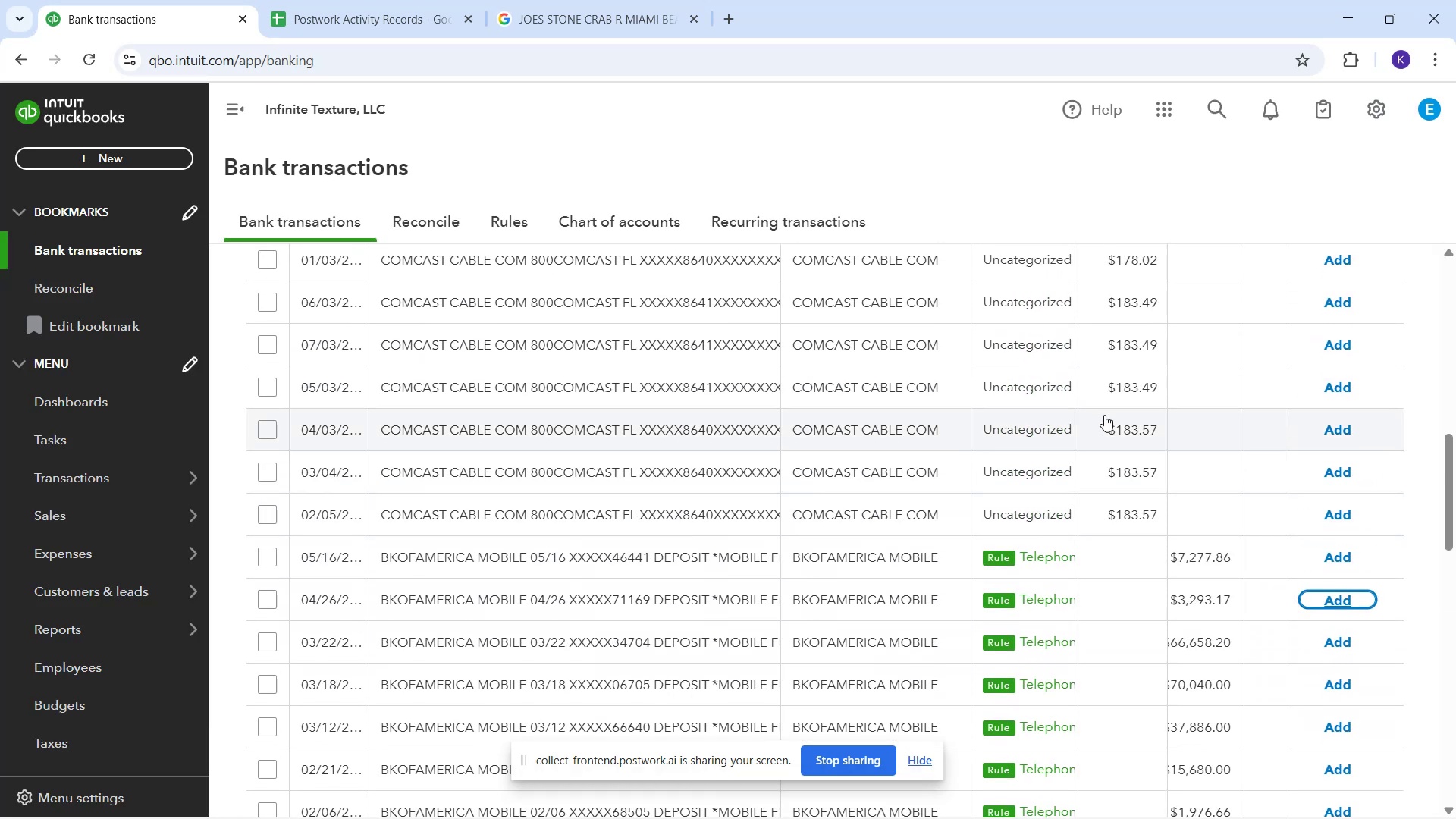 
scroll: coordinate [877, 551], scroll_direction: down, amount: 1.0
 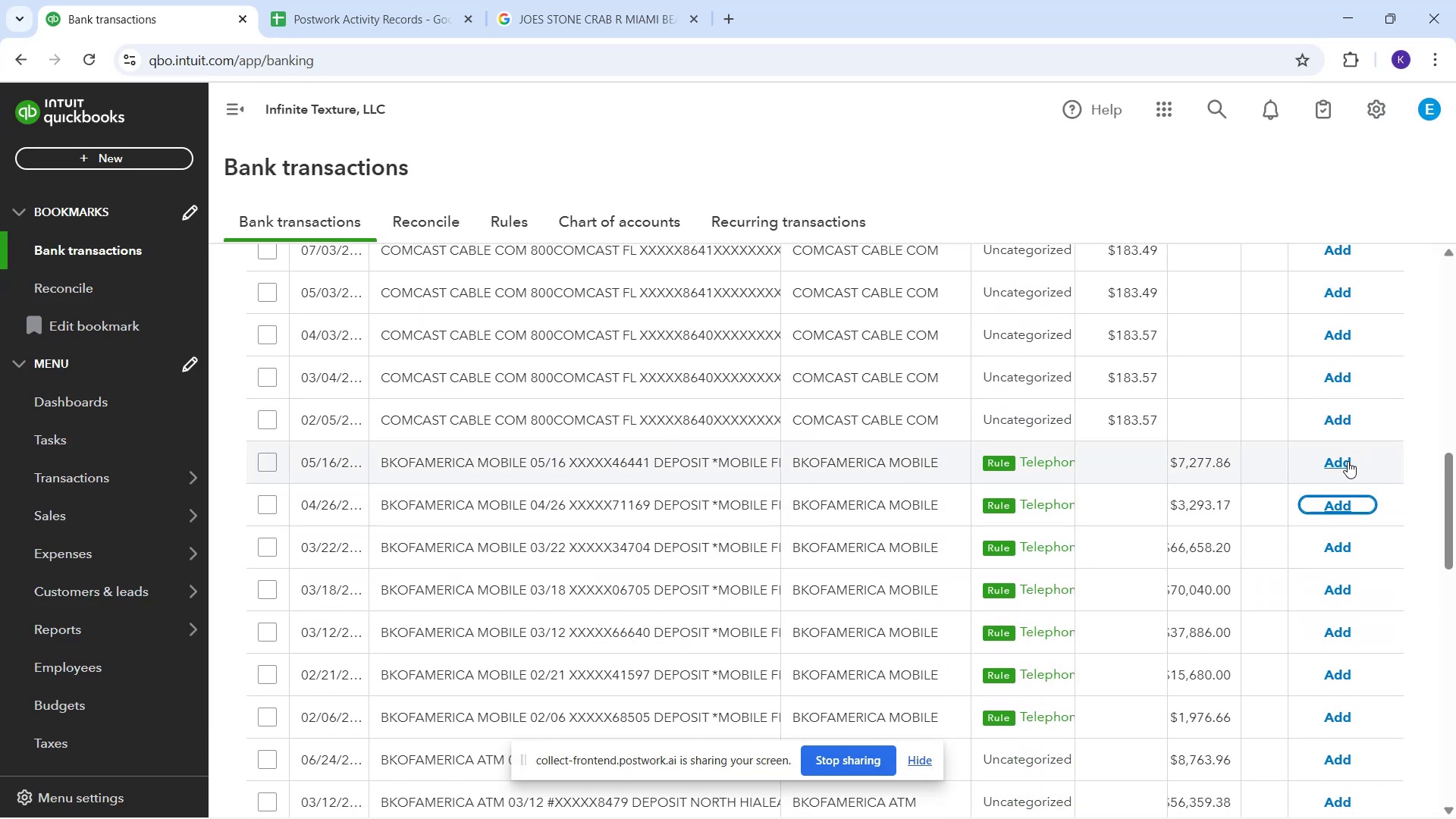 
left_click([1346, 461])
 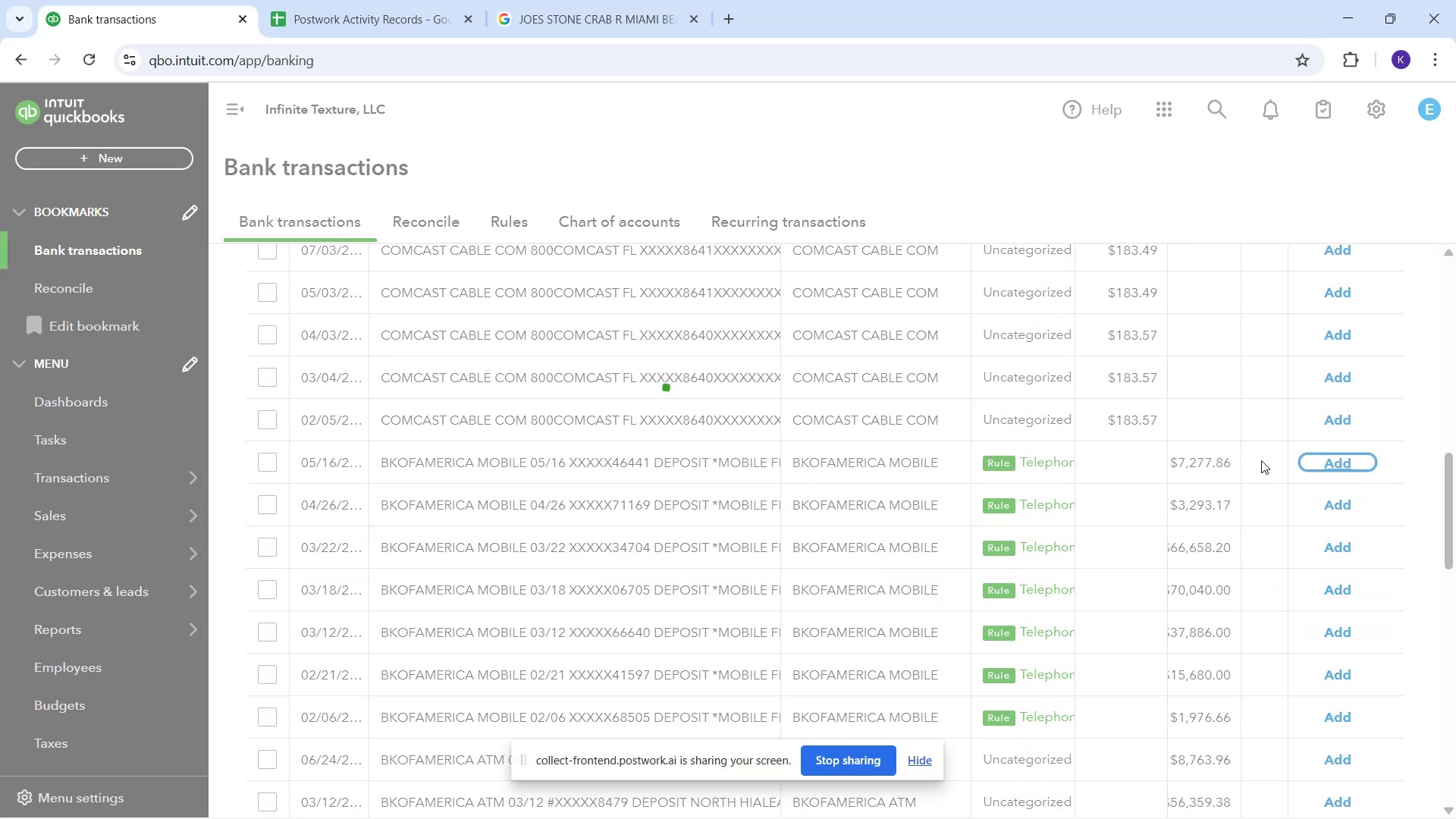 
scroll: coordinate [1008, 674], scroll_direction: down, amount: 13.0
 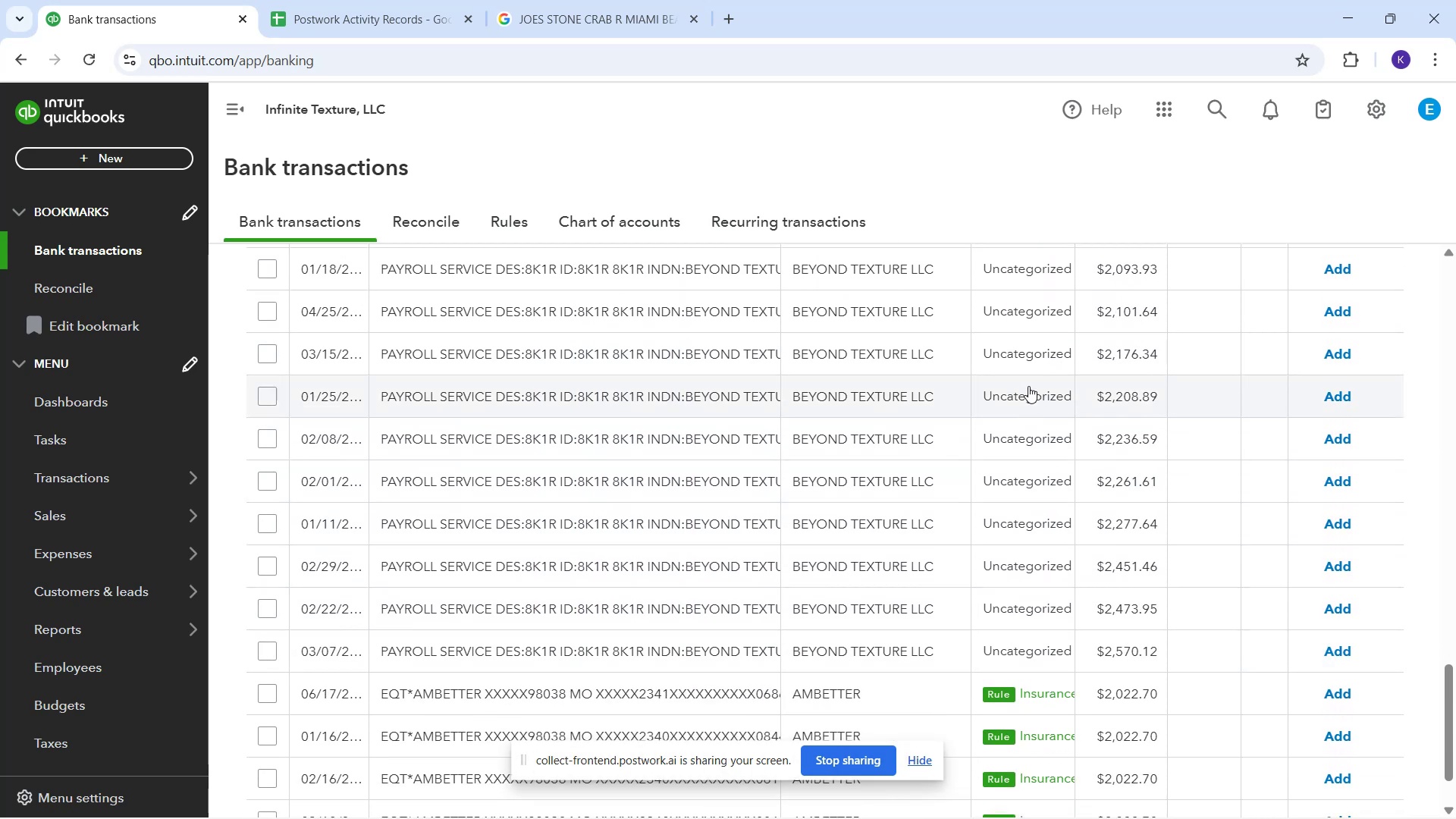 
scroll: coordinate [1009, 605], scroll_direction: down, amount: 2.0
 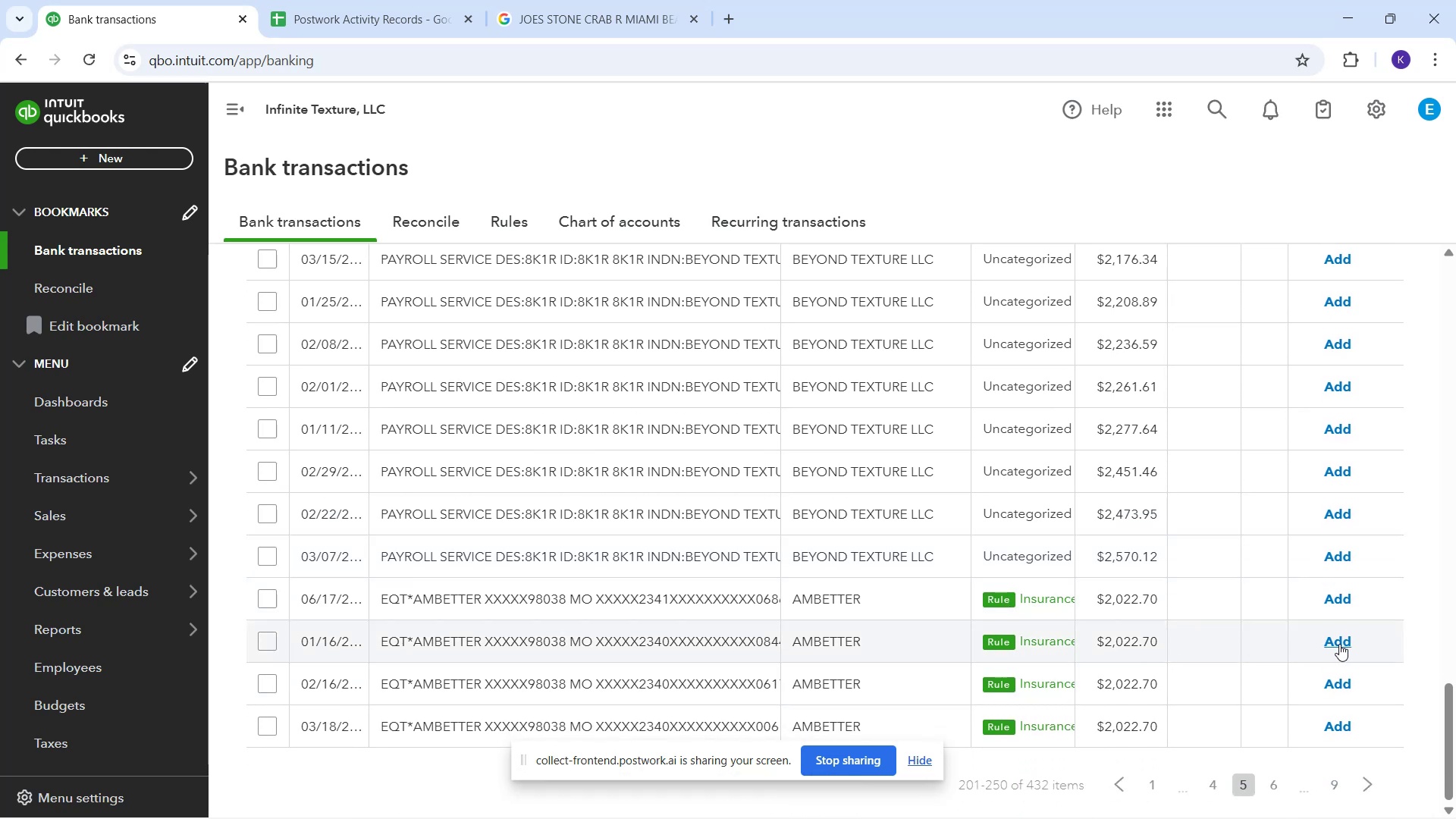 
wait(5.25)
 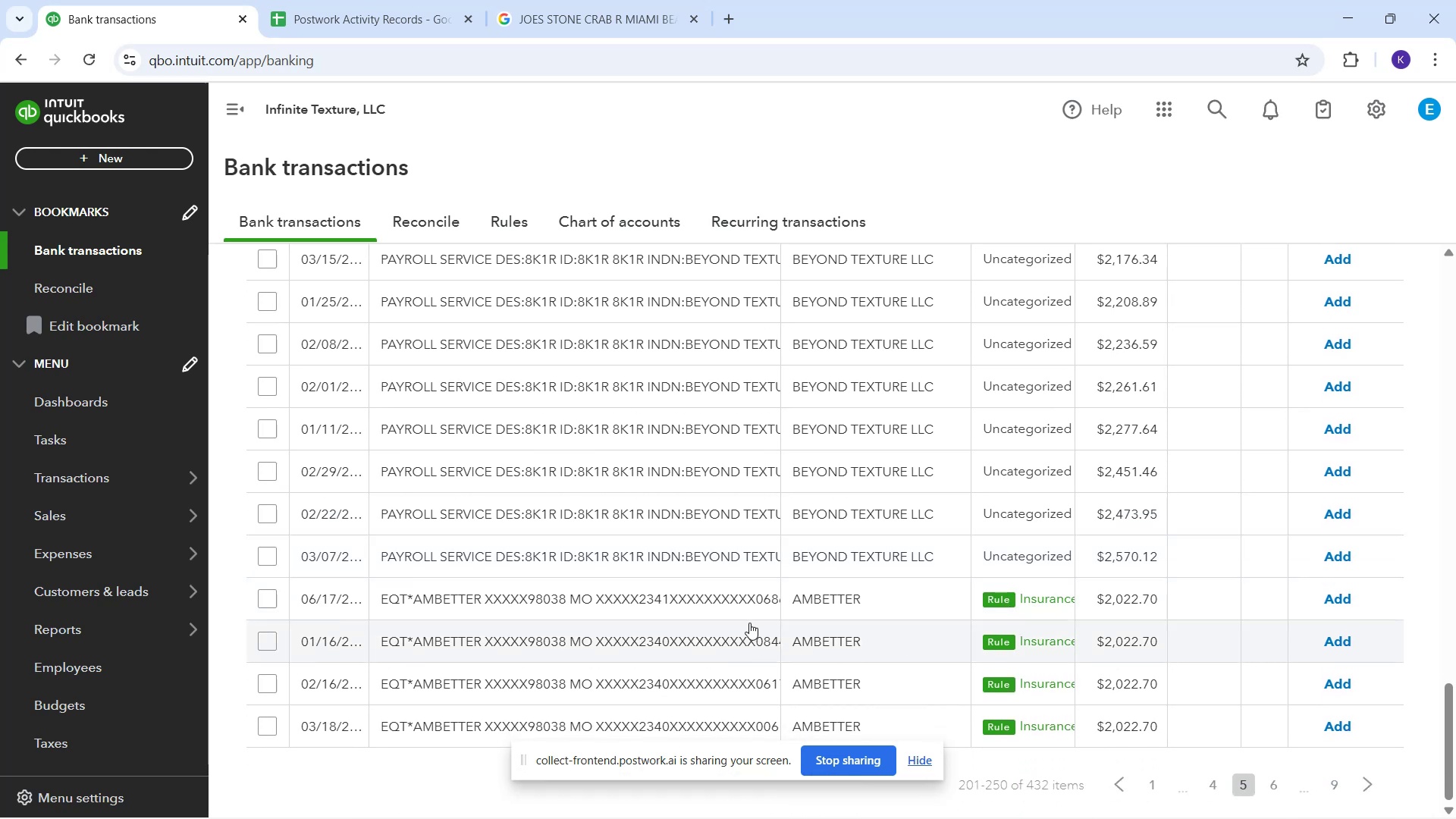 
left_click([1339, 644])
 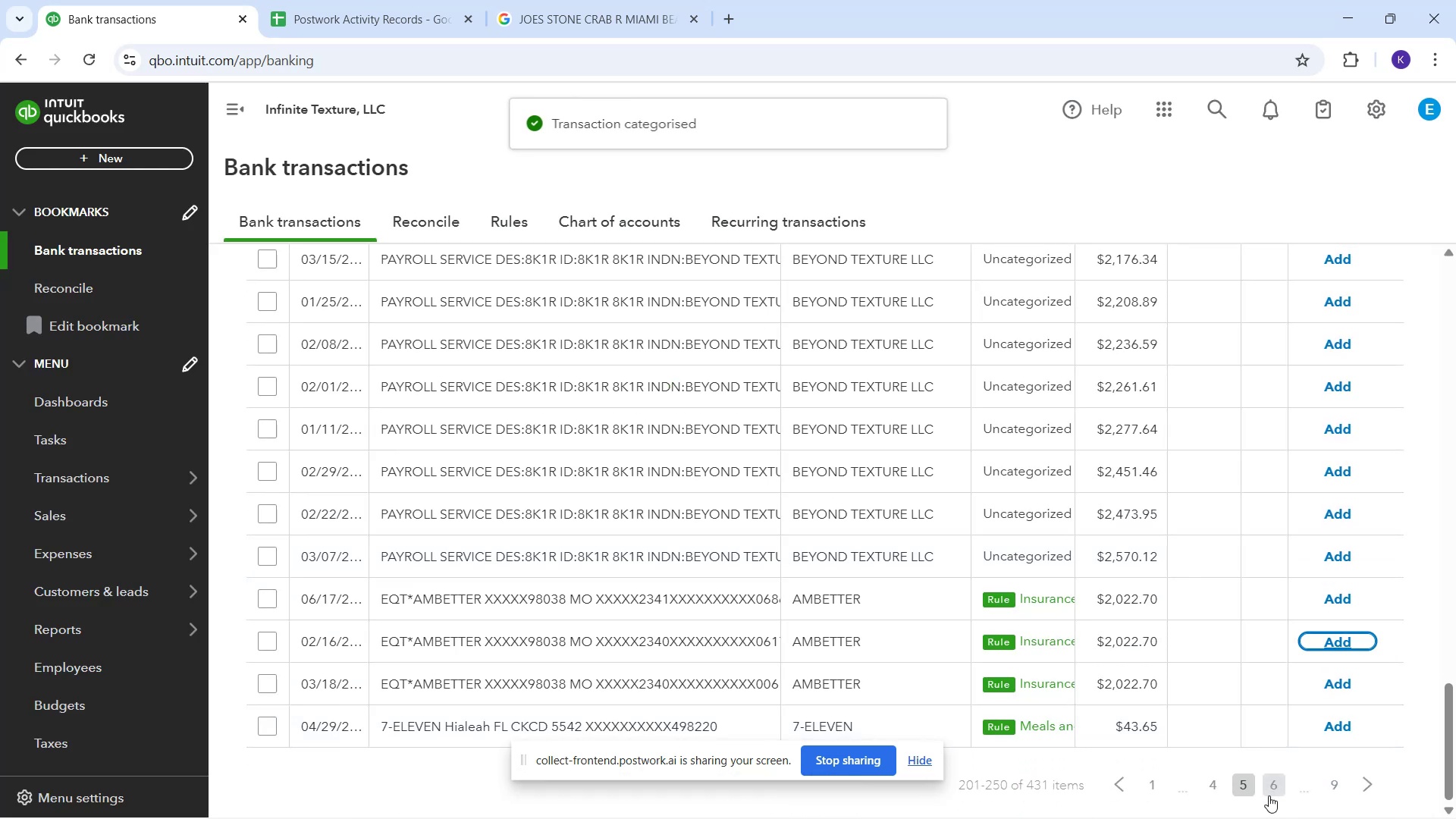 
left_click([1269, 795])
 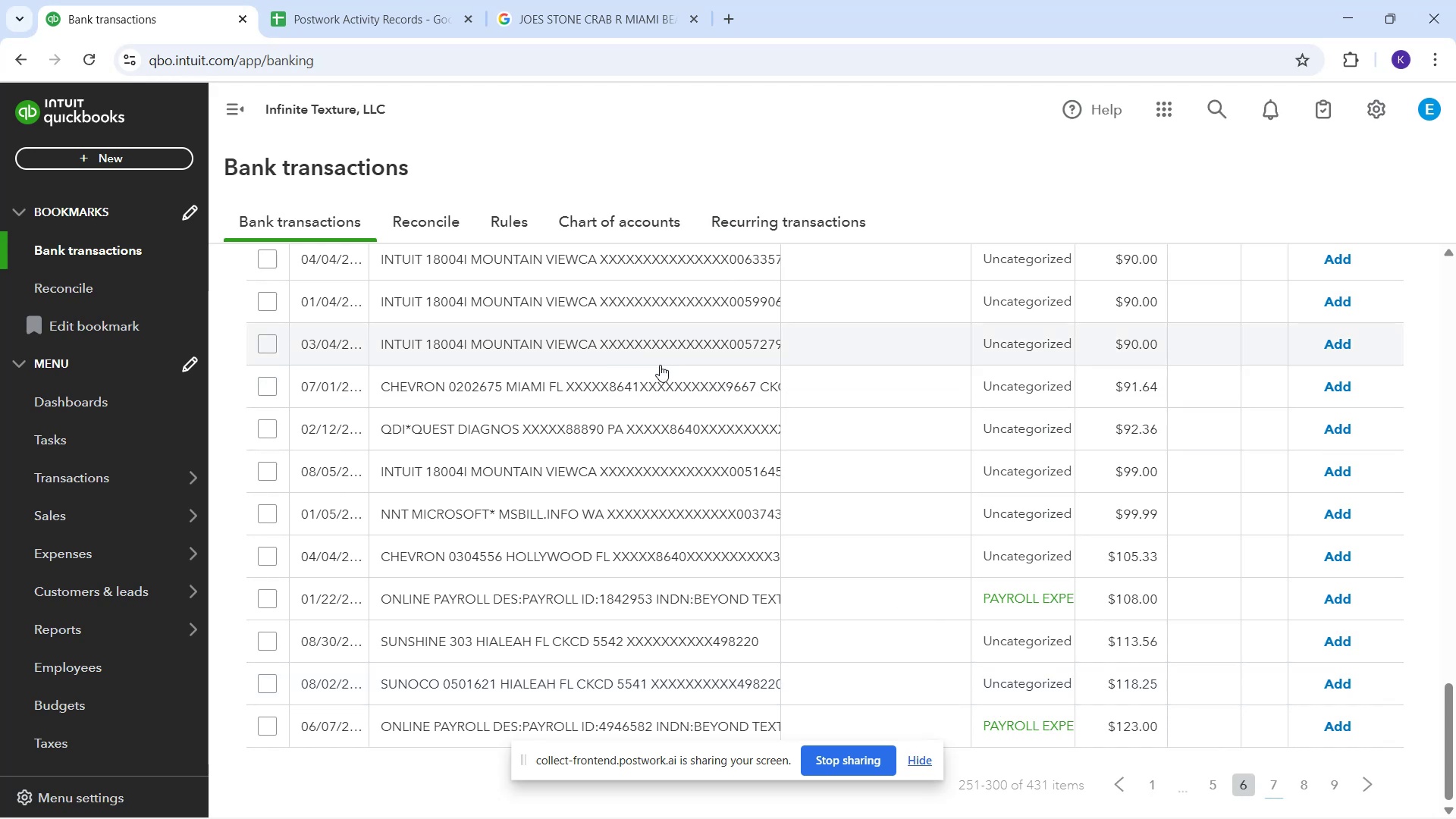 
wait(9.59)
 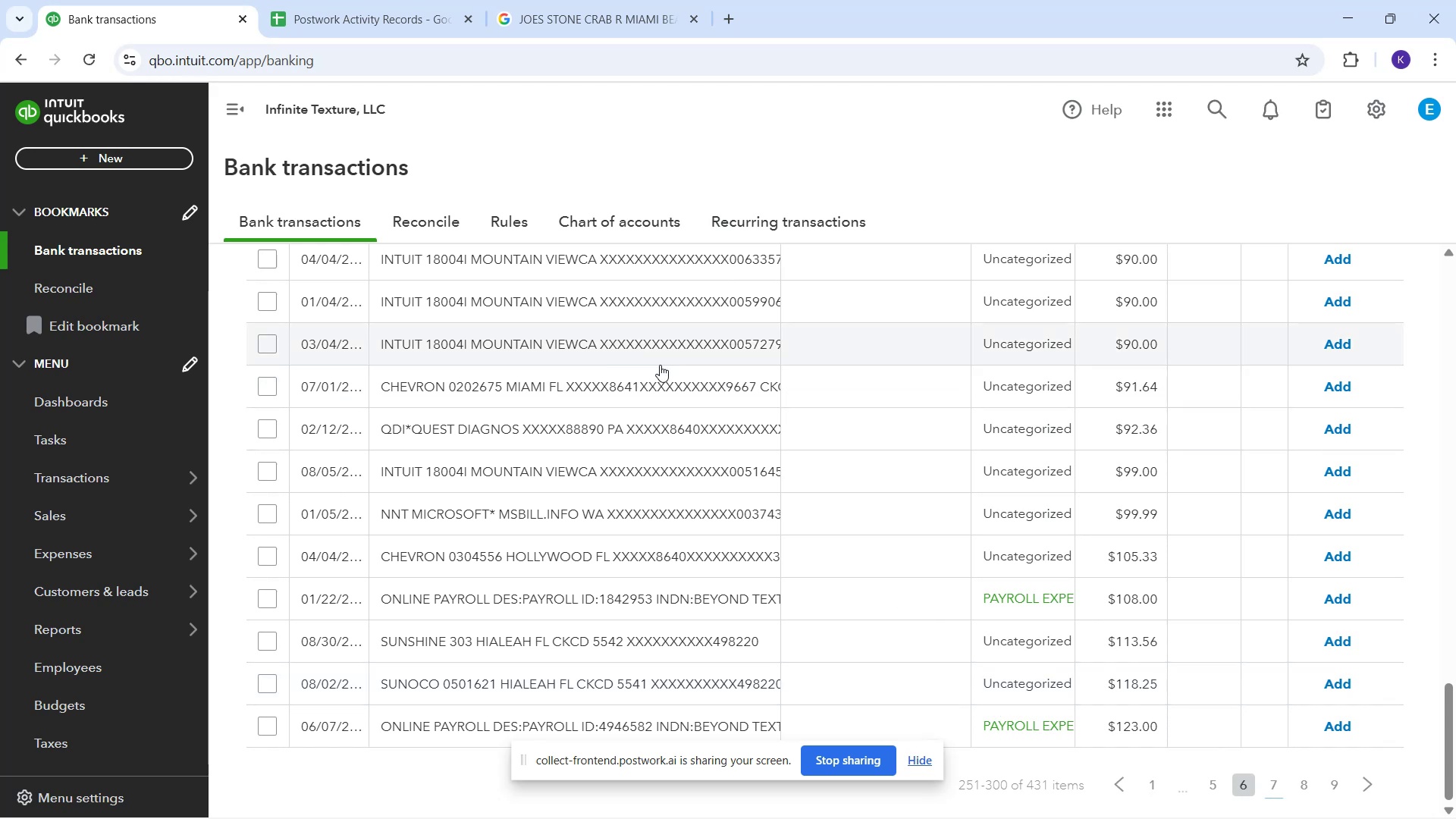 
left_click([555, 36])
 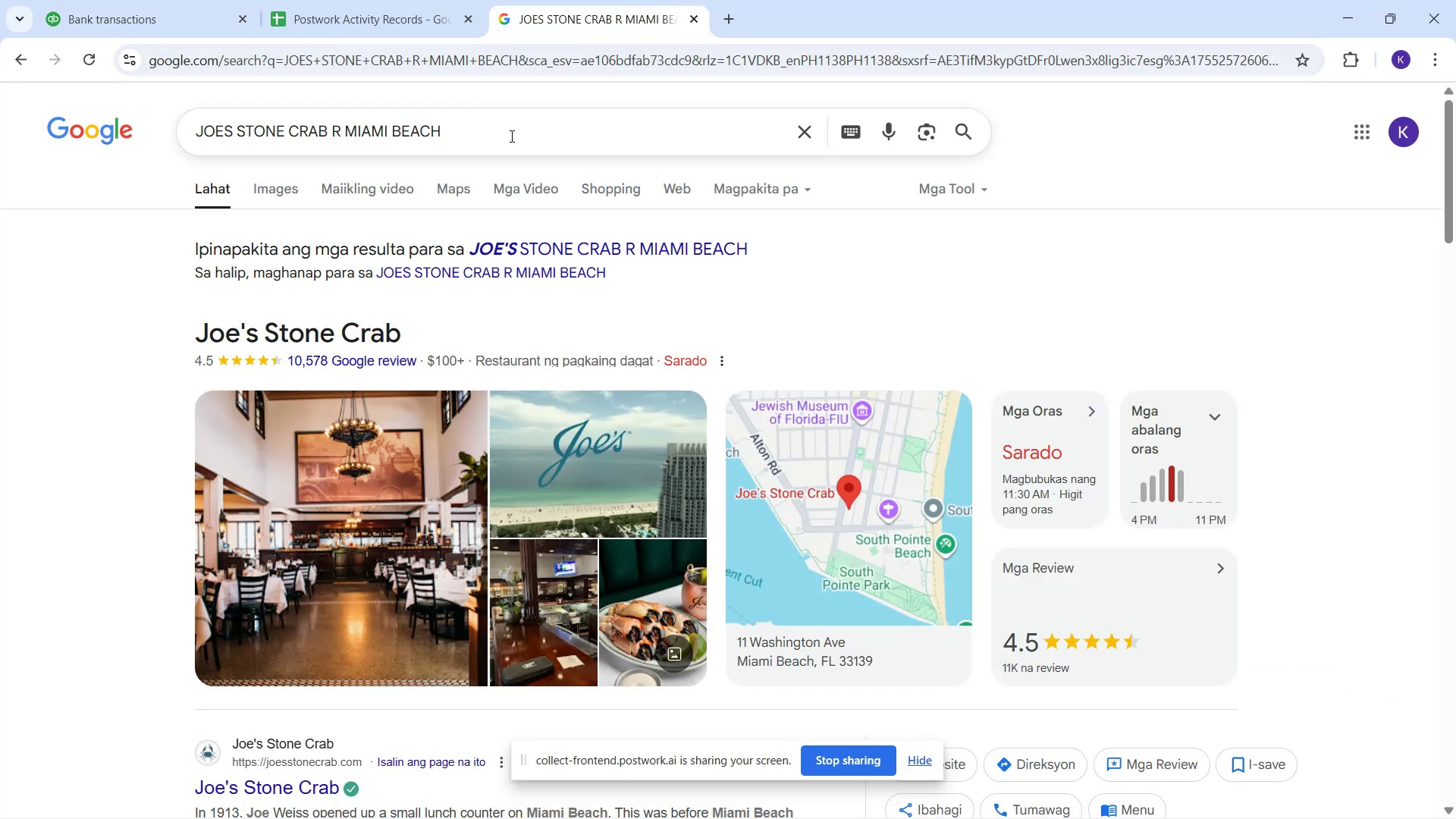 
left_click_drag(start_coordinate=[508, 143], to_coordinate=[133, 143])
 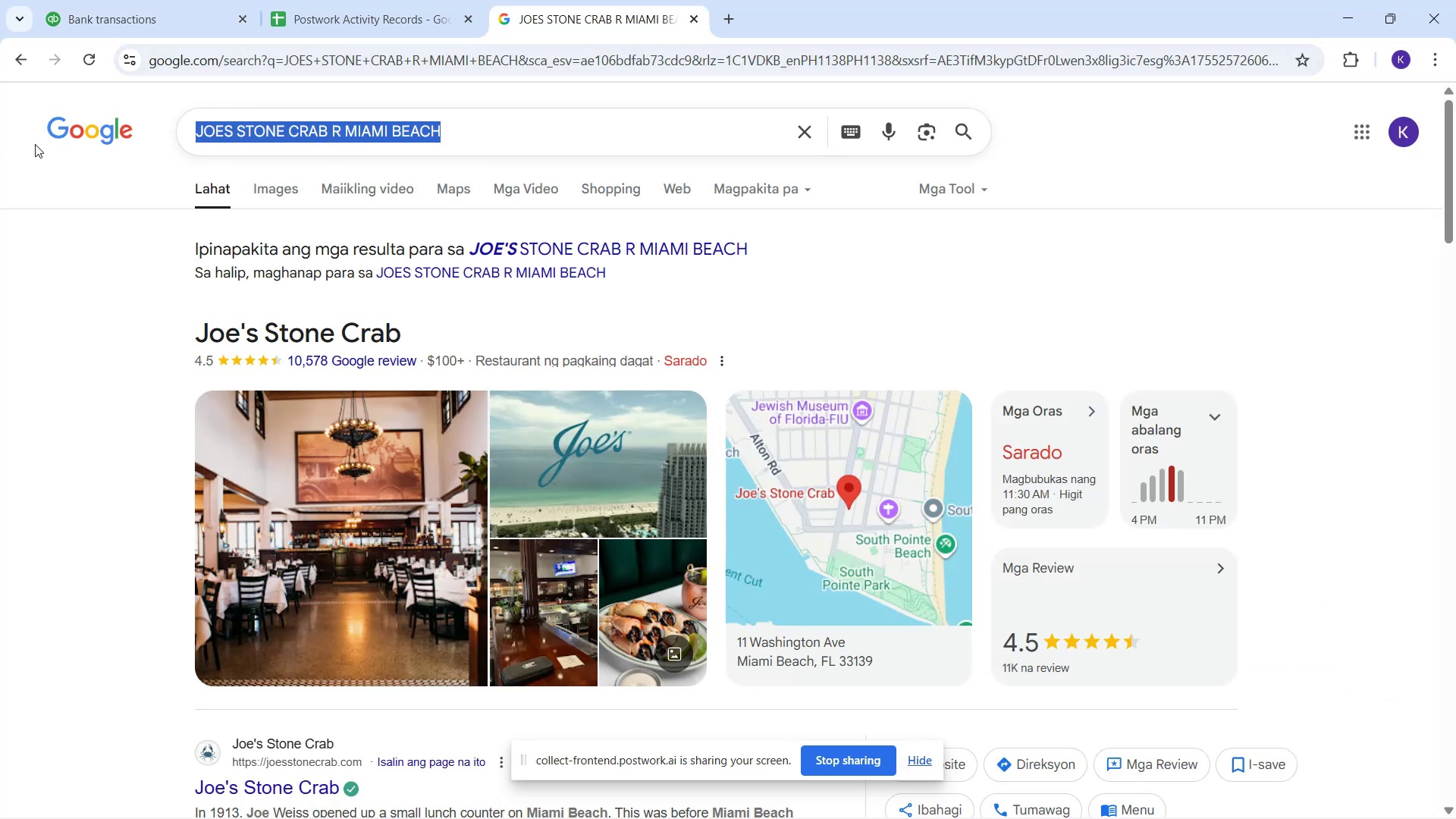 
type(chevron)
 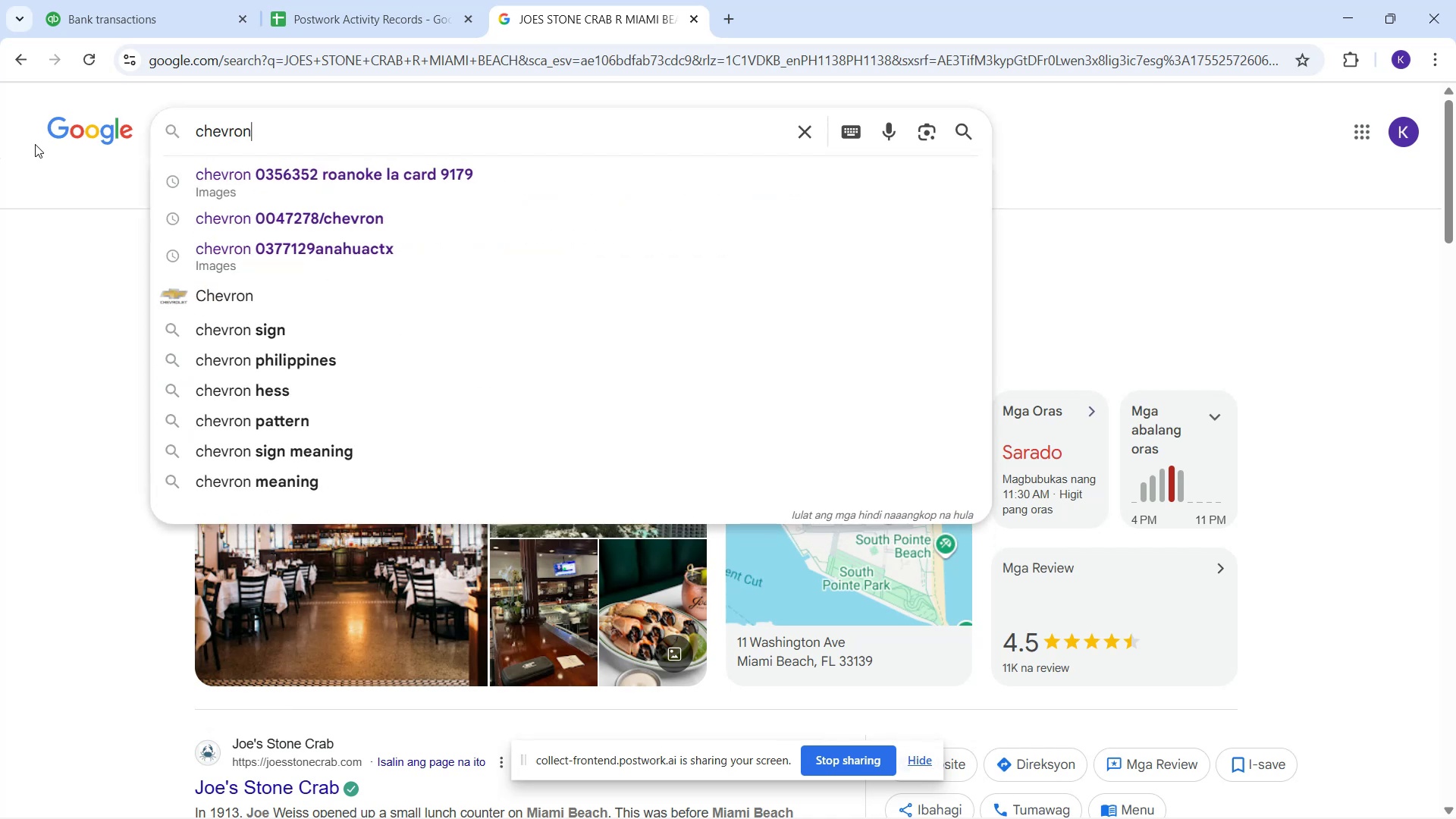 
key(Enter)
 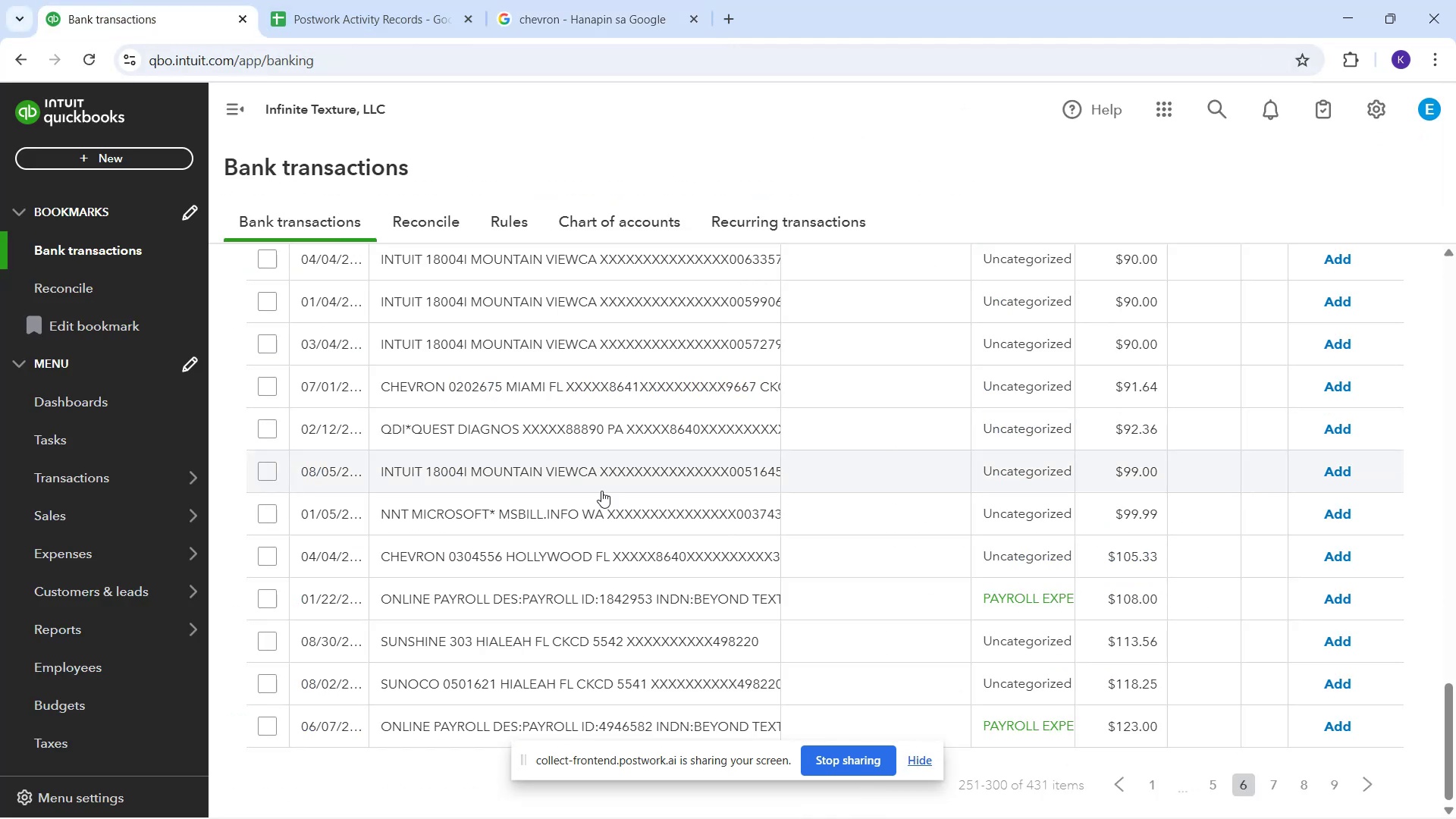 
wait(7.69)
 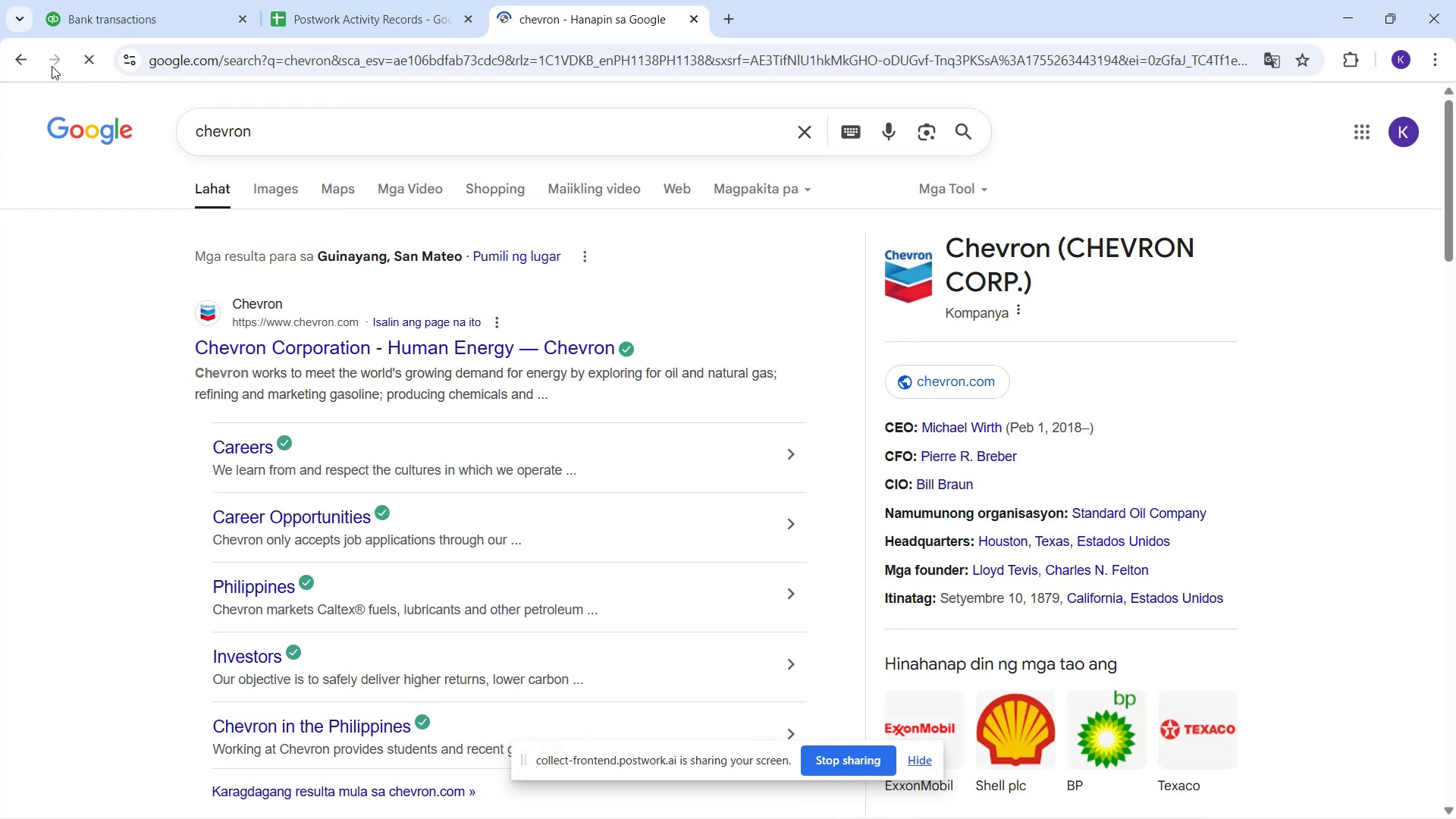 
left_click([607, 566])
 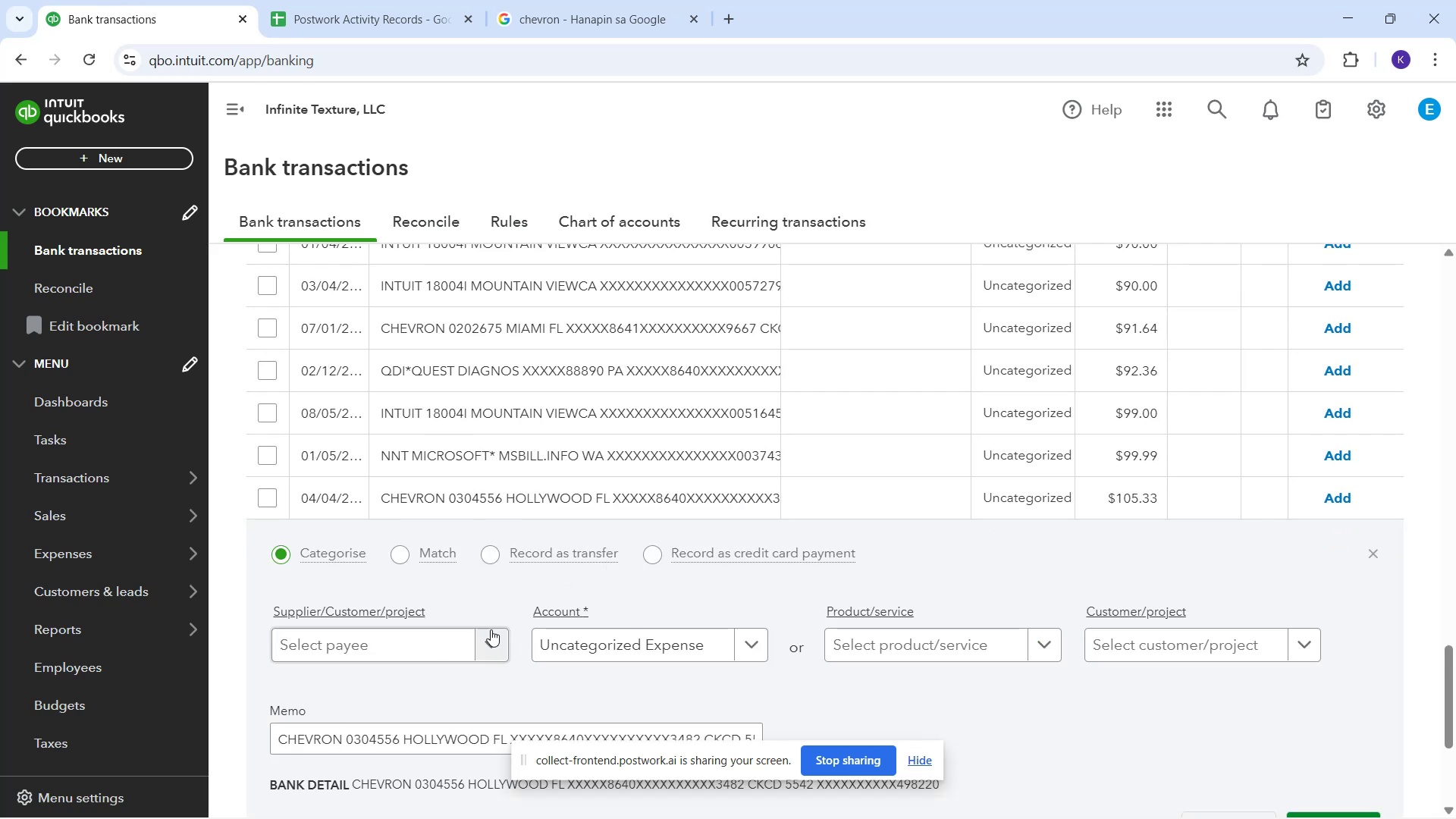 
left_click([442, 640])
 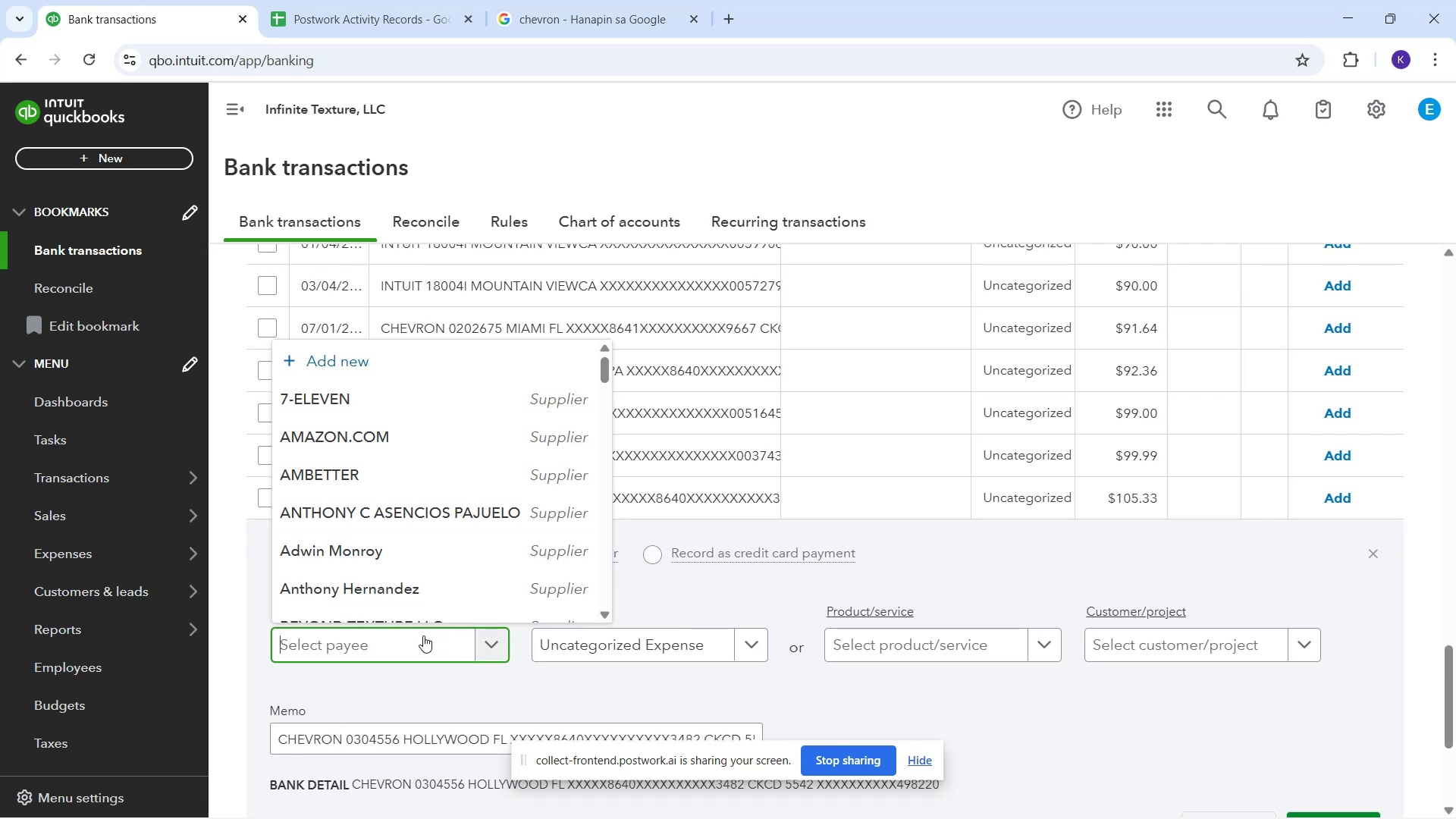 
type(Chevron)
 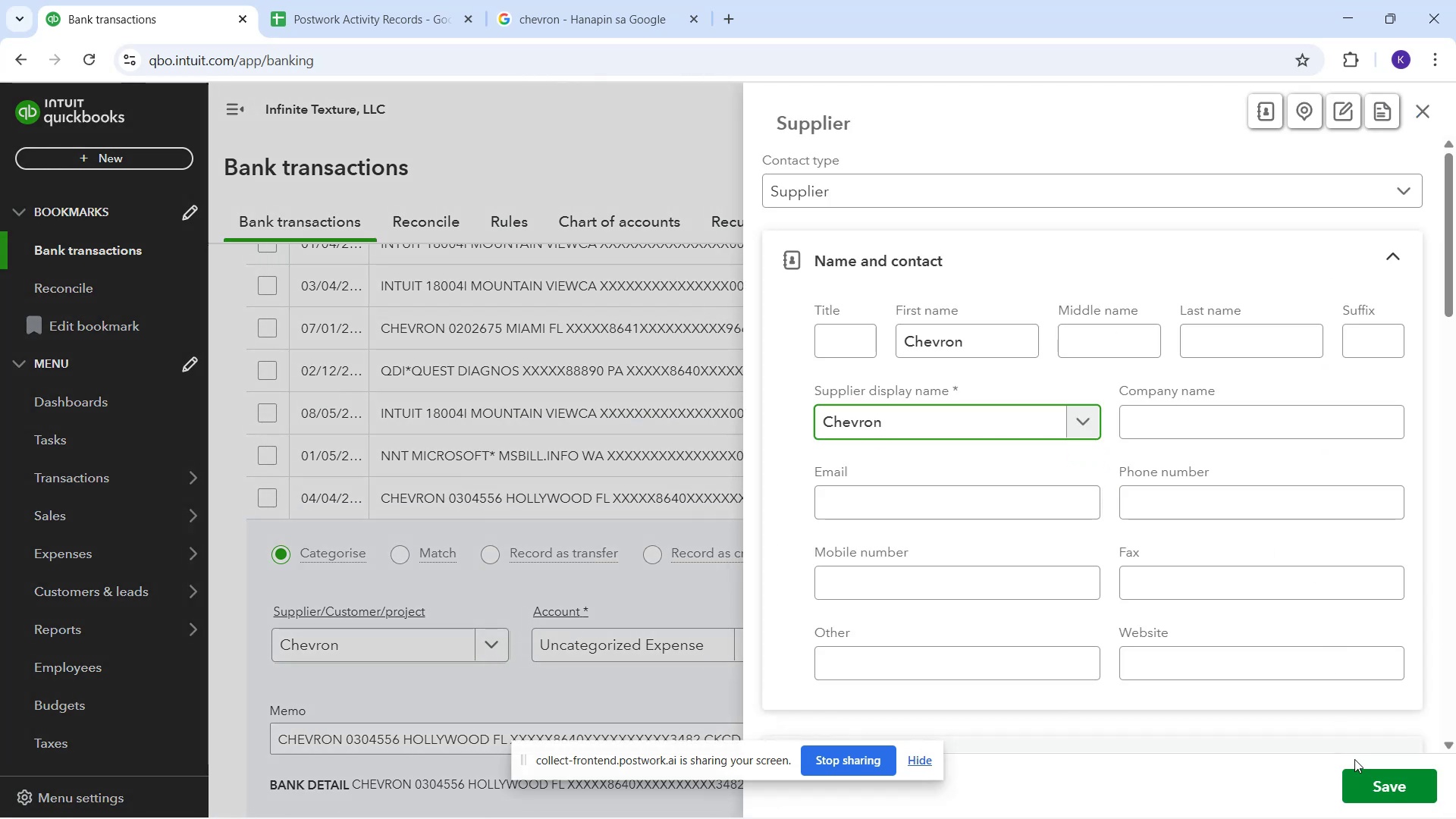 
wait(6.98)
 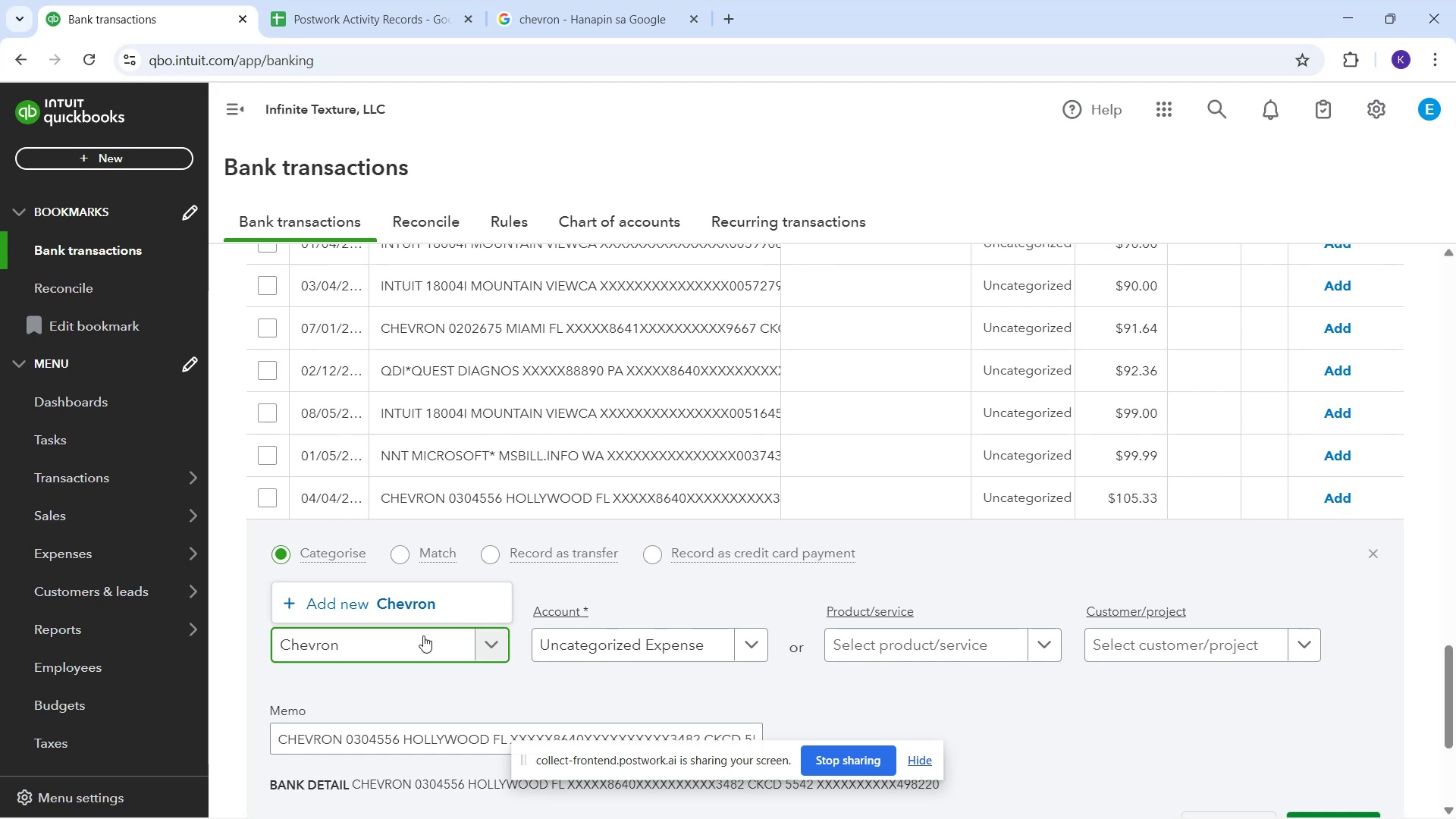 
left_click([1389, 791])
 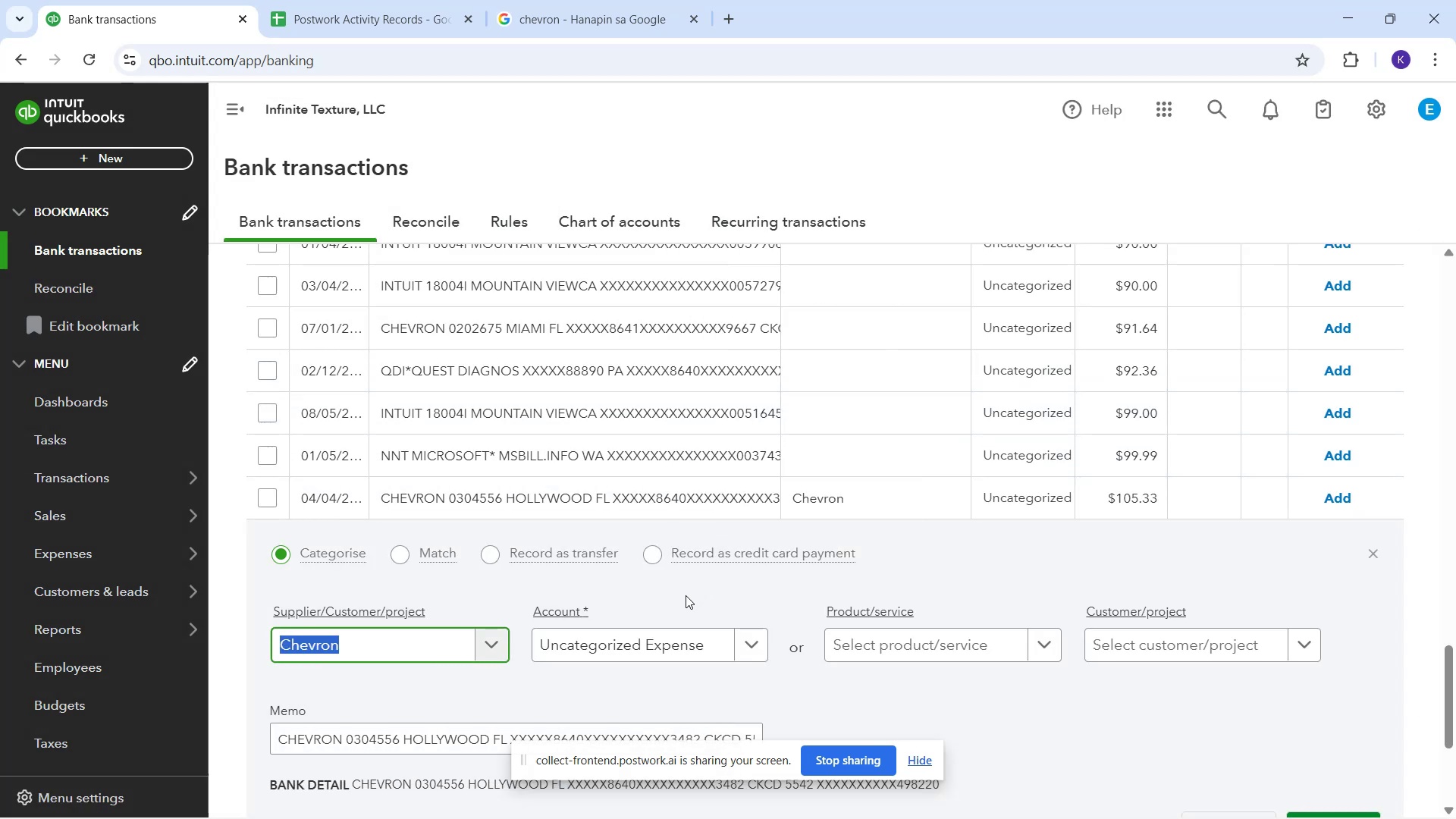 
left_click([657, 648])
 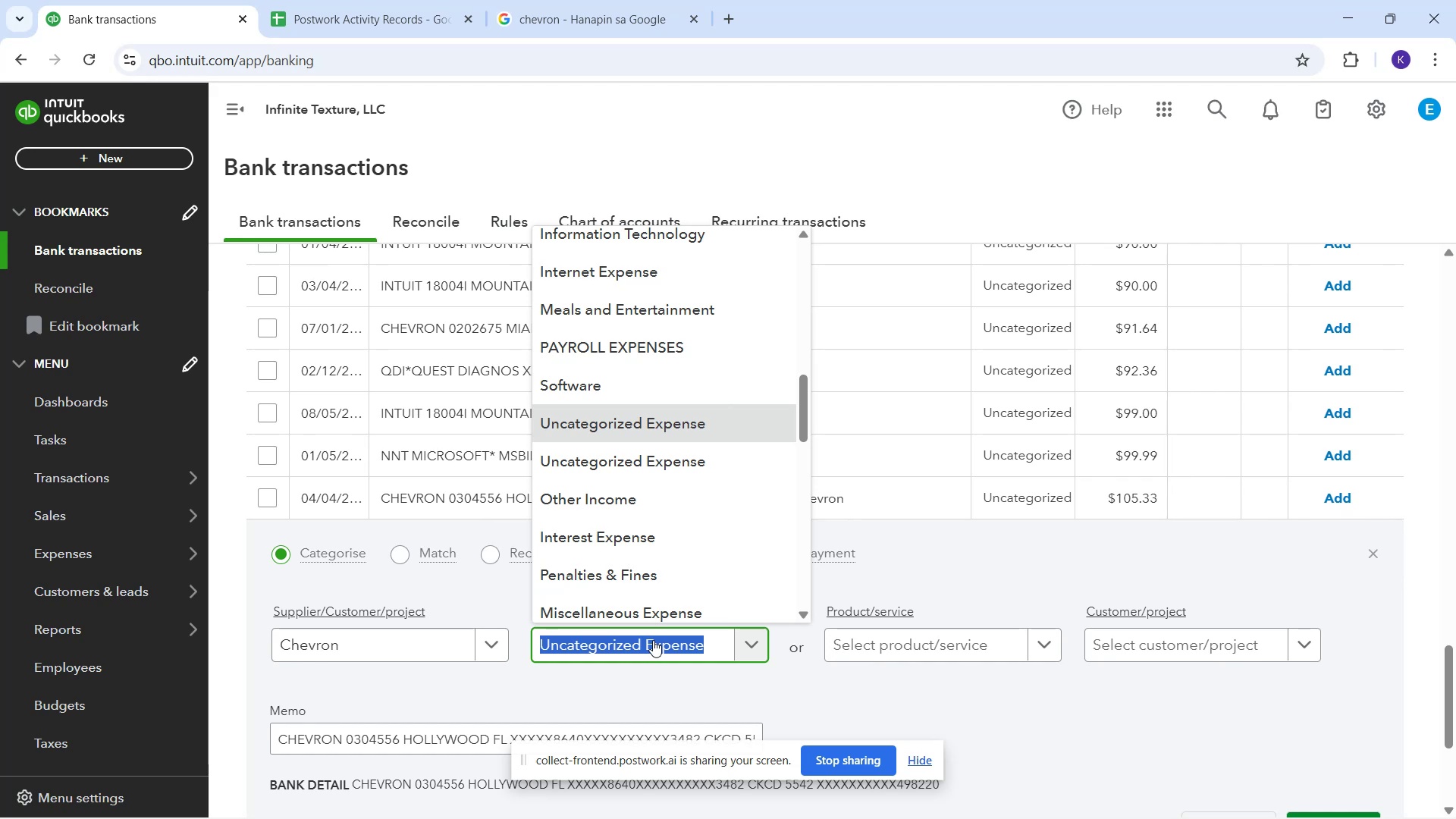 
type(fue)
 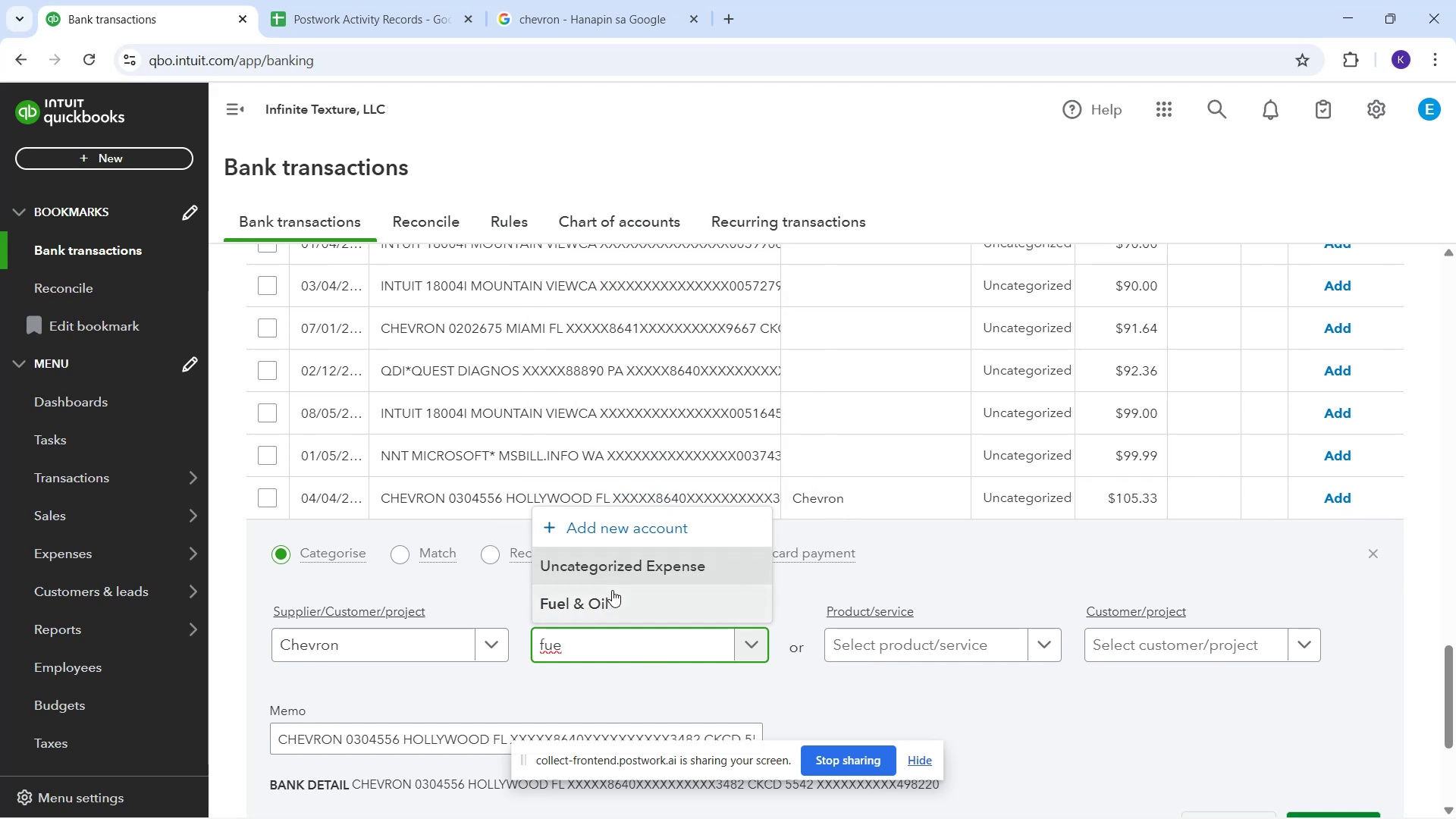 
left_click([622, 598])
 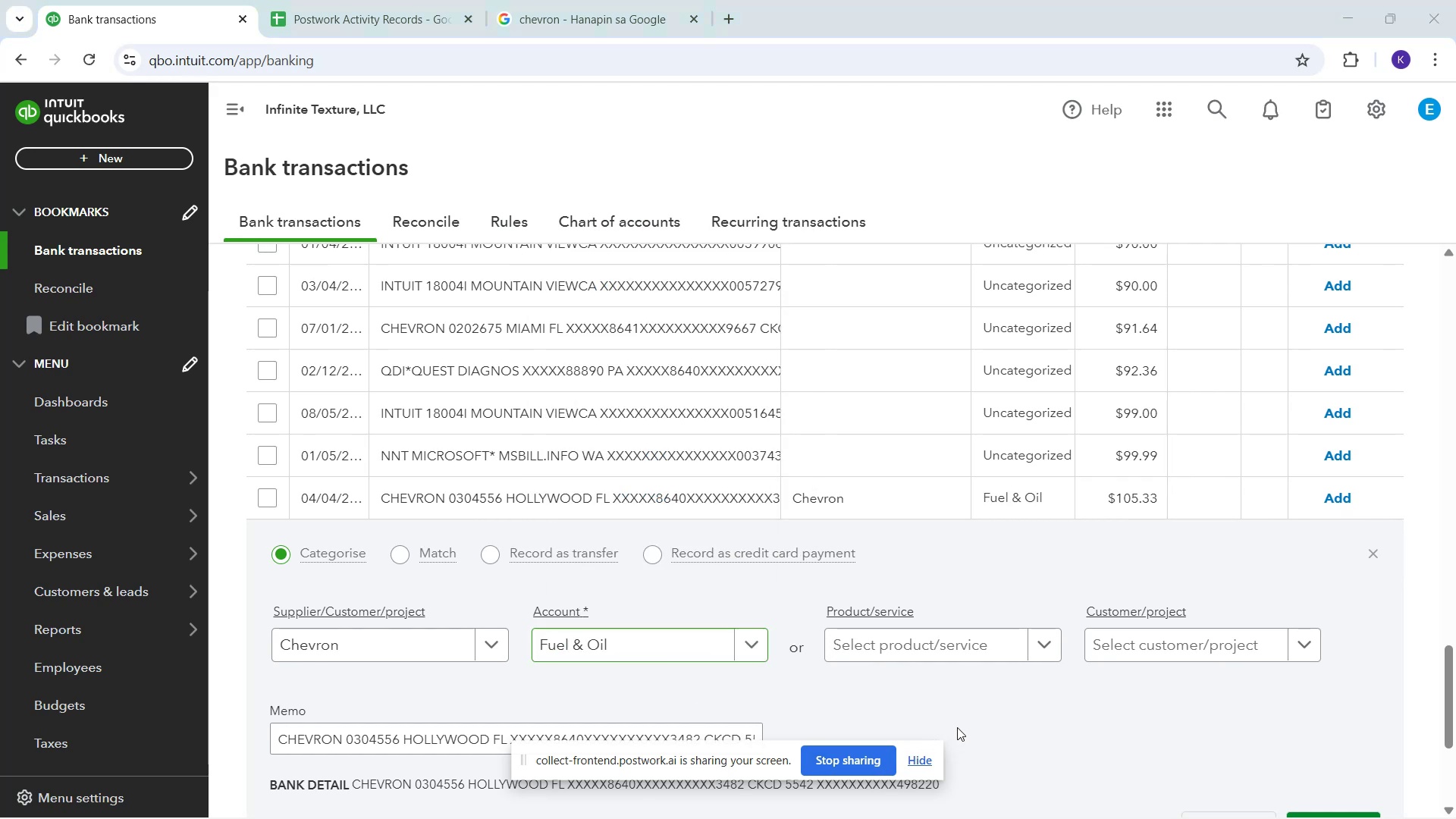 
scroll: coordinate [1122, 748], scroll_direction: down, amount: 1.0
 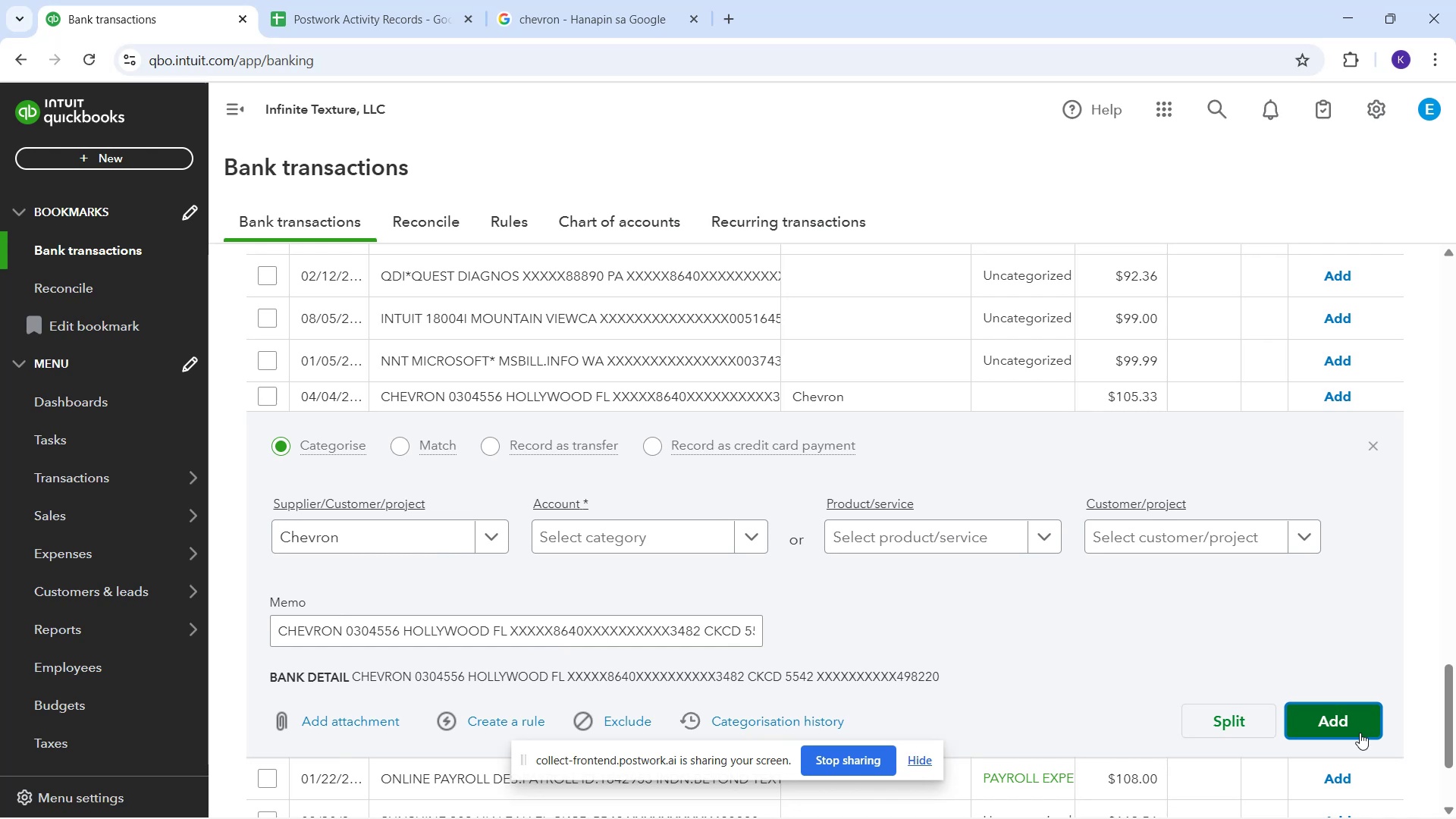 
wait(9.2)
 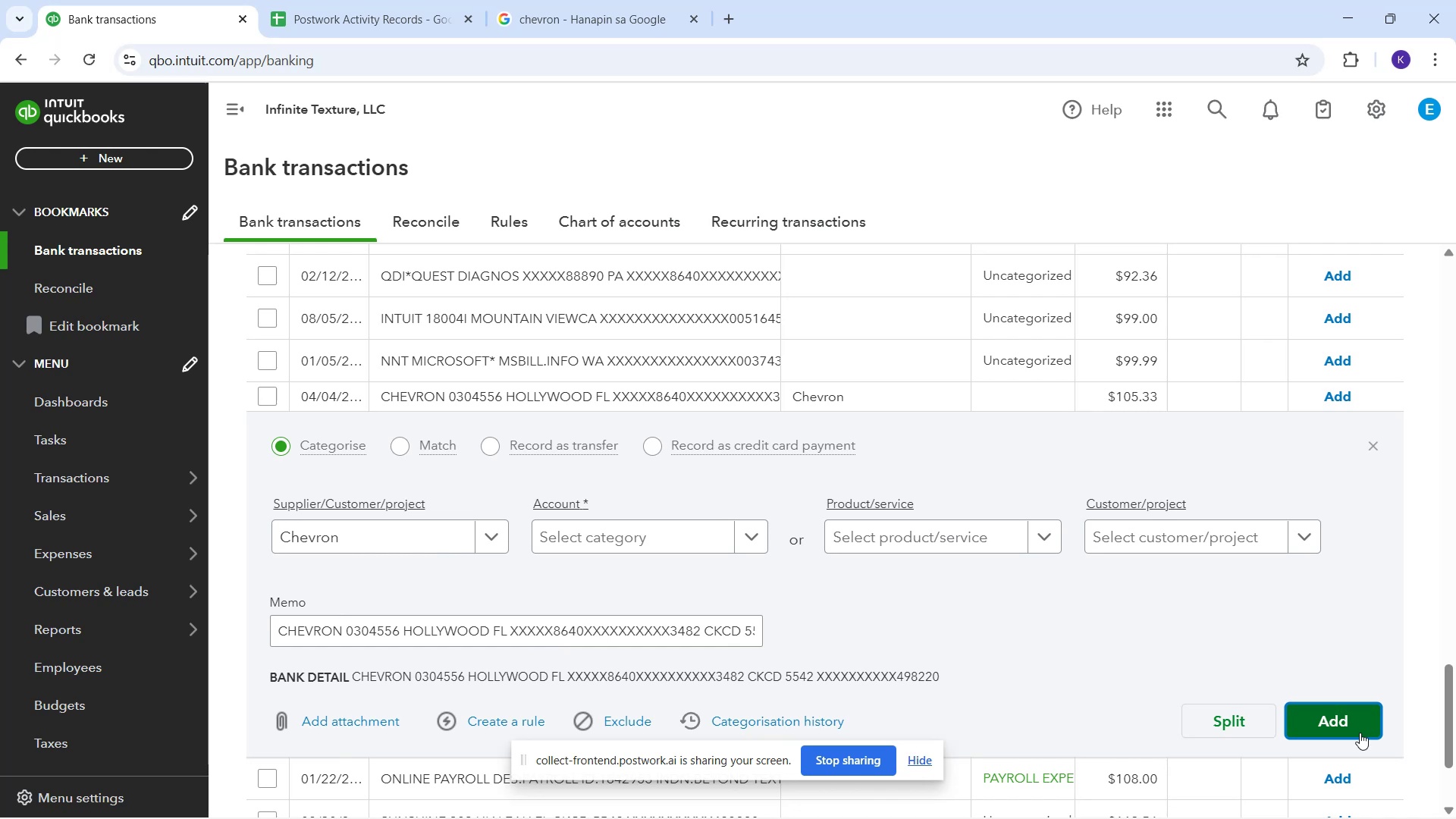 
left_click([711, 535])
 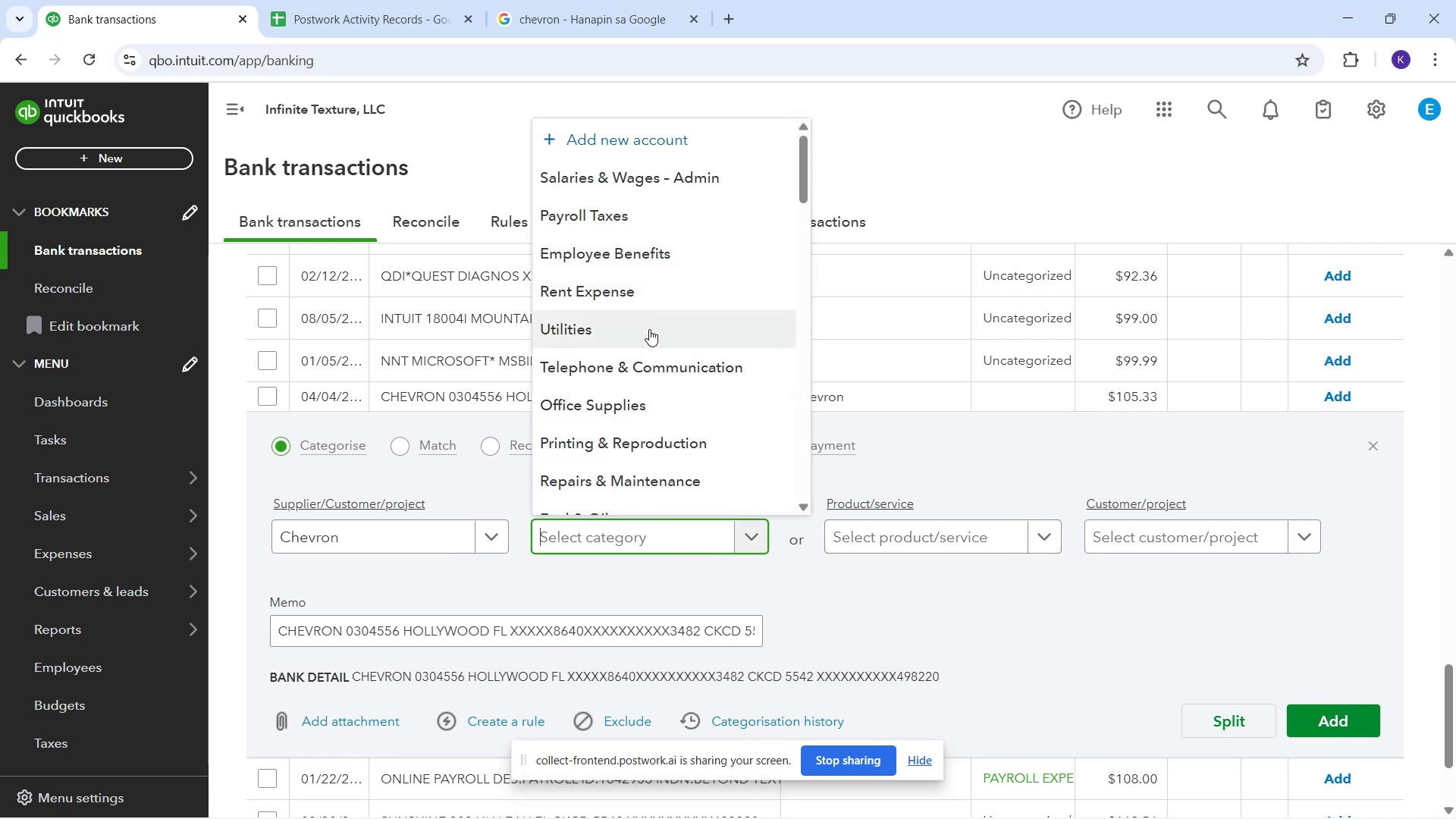 
scroll: coordinate [667, 368], scroll_direction: up, amount: 2.0
 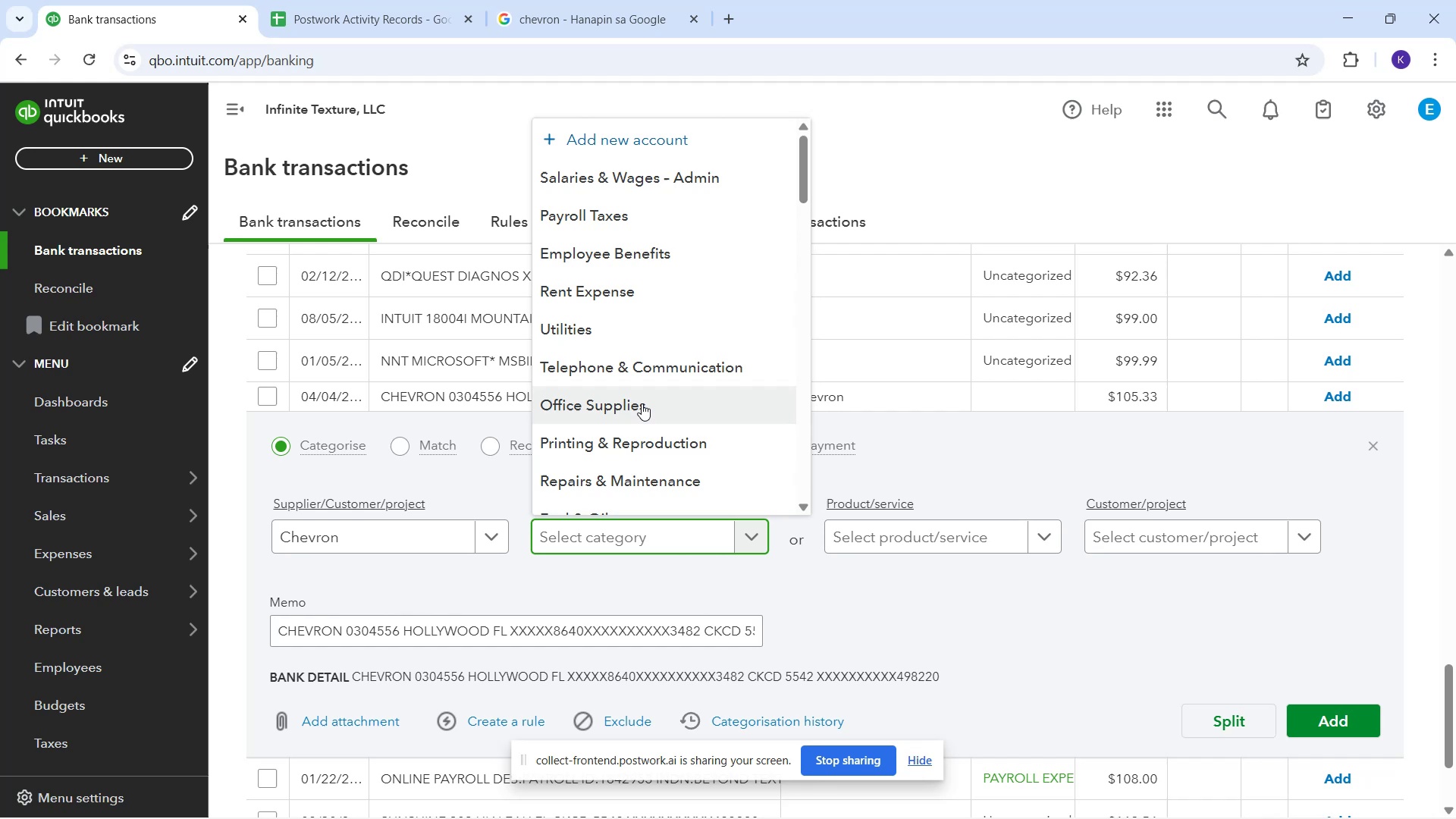 
type(fu)
 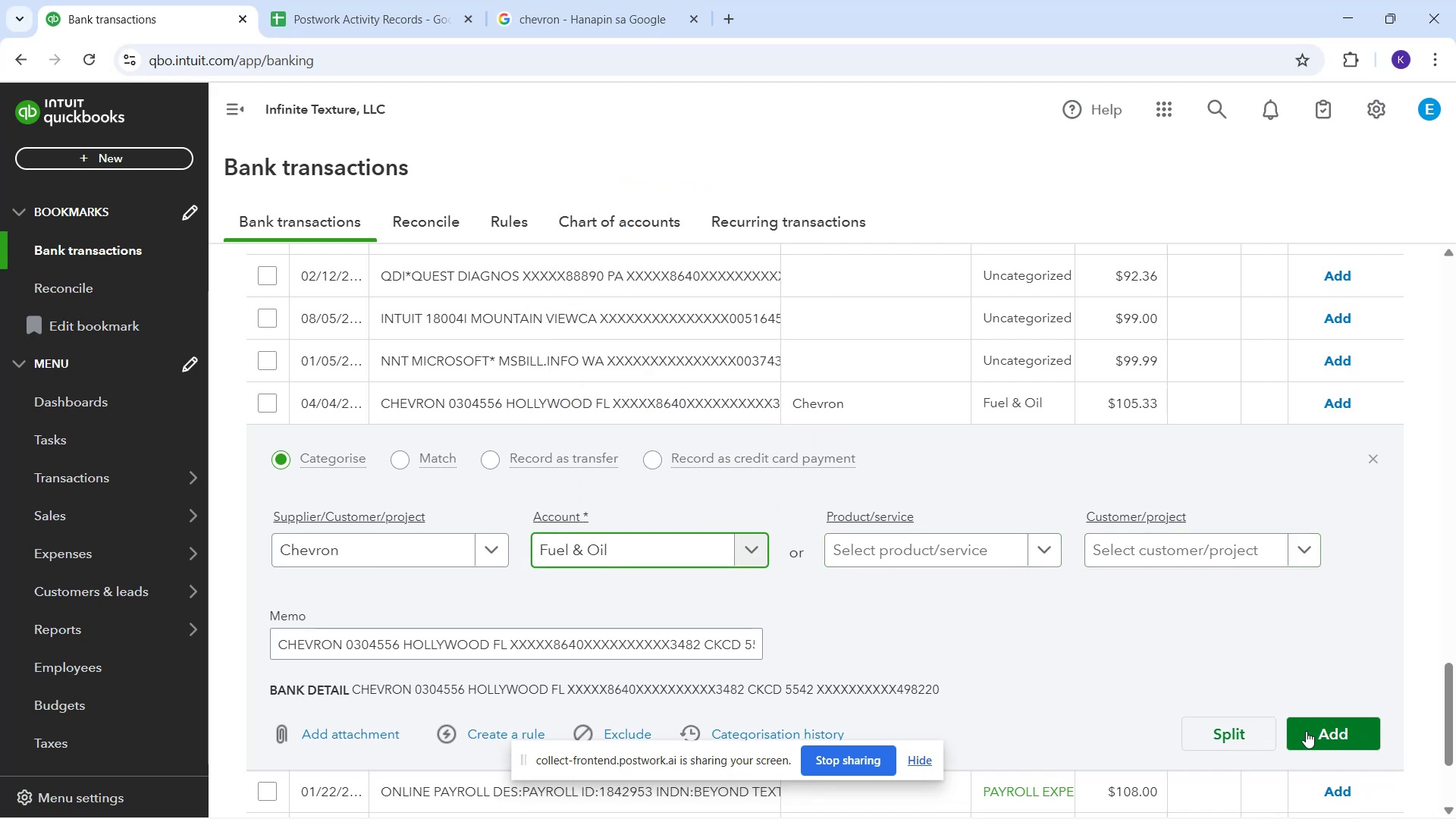 
left_click_drag(start_coordinate=[1317, 736], to_coordinate=[1080, 560])
 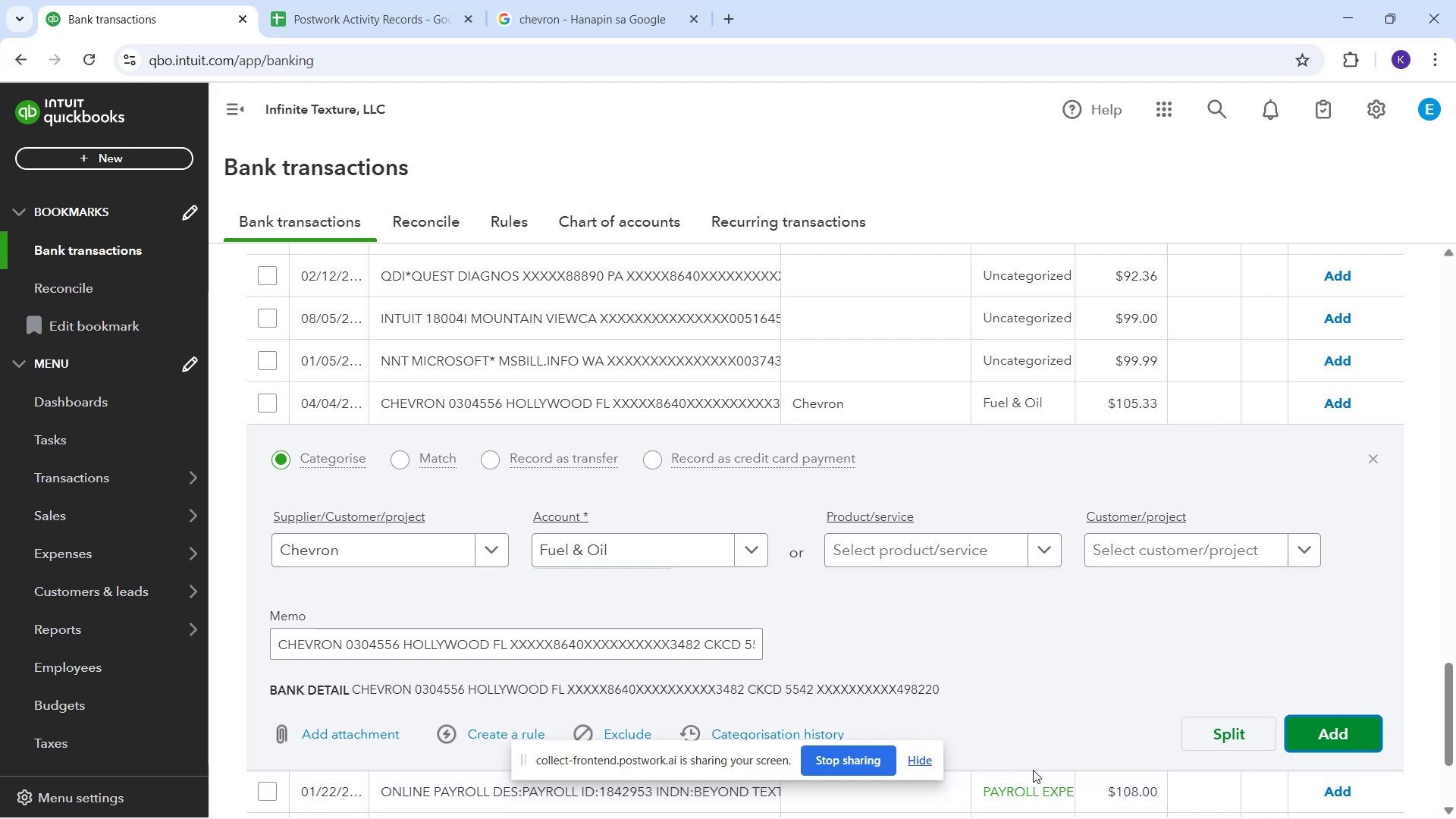 
wait(6.23)
 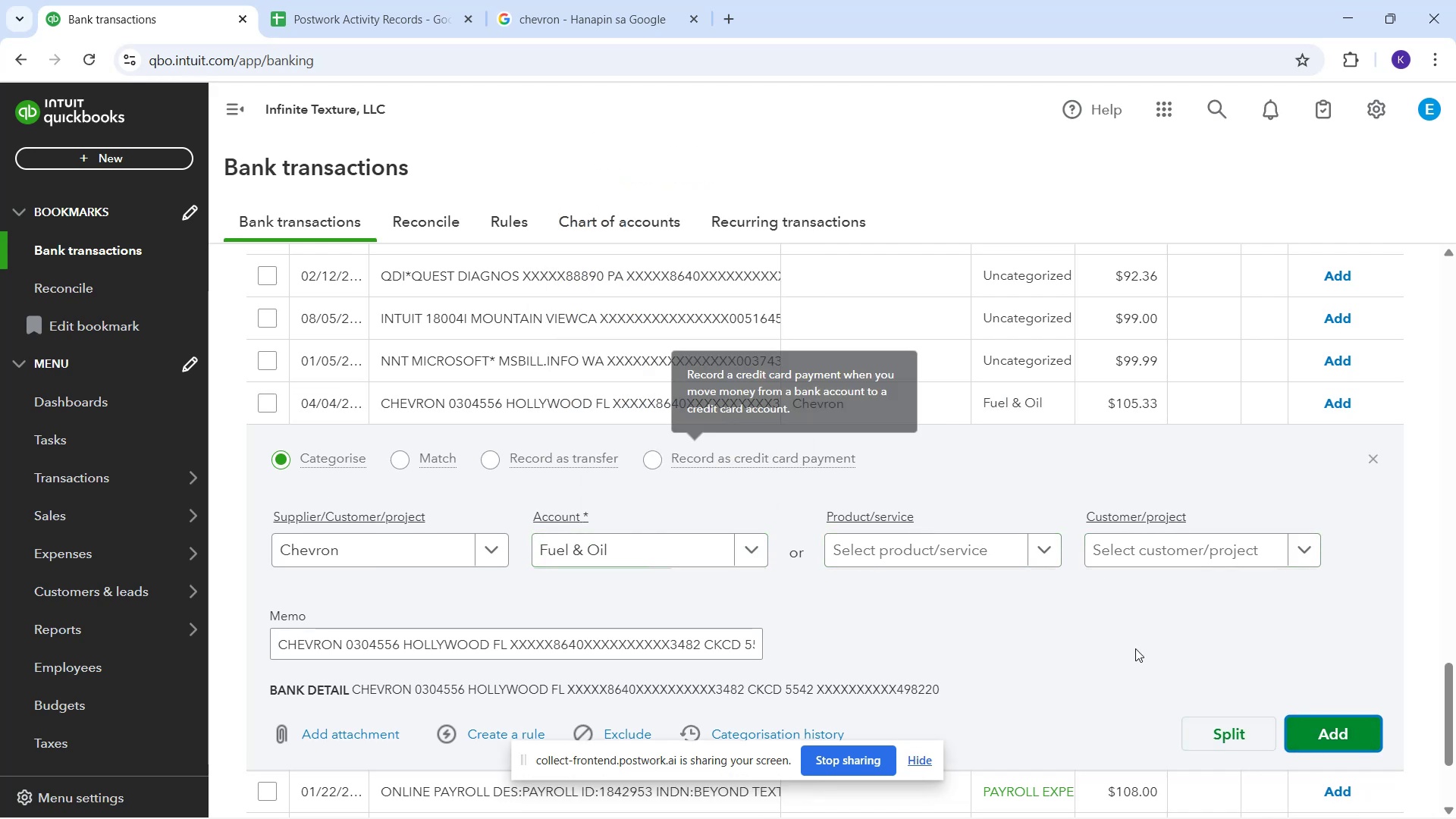 
left_click([1316, 736])
 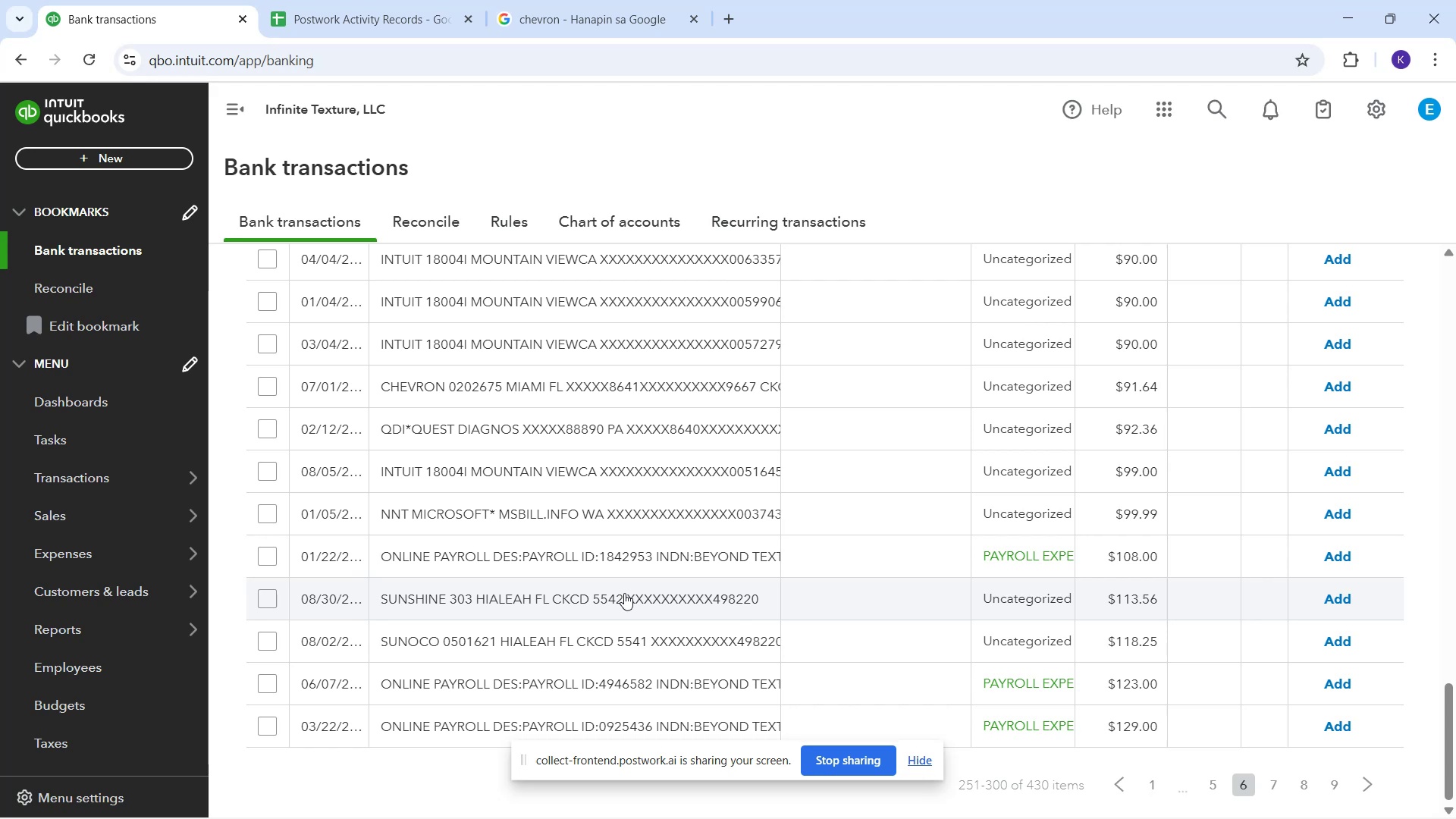 
wait(17.68)
 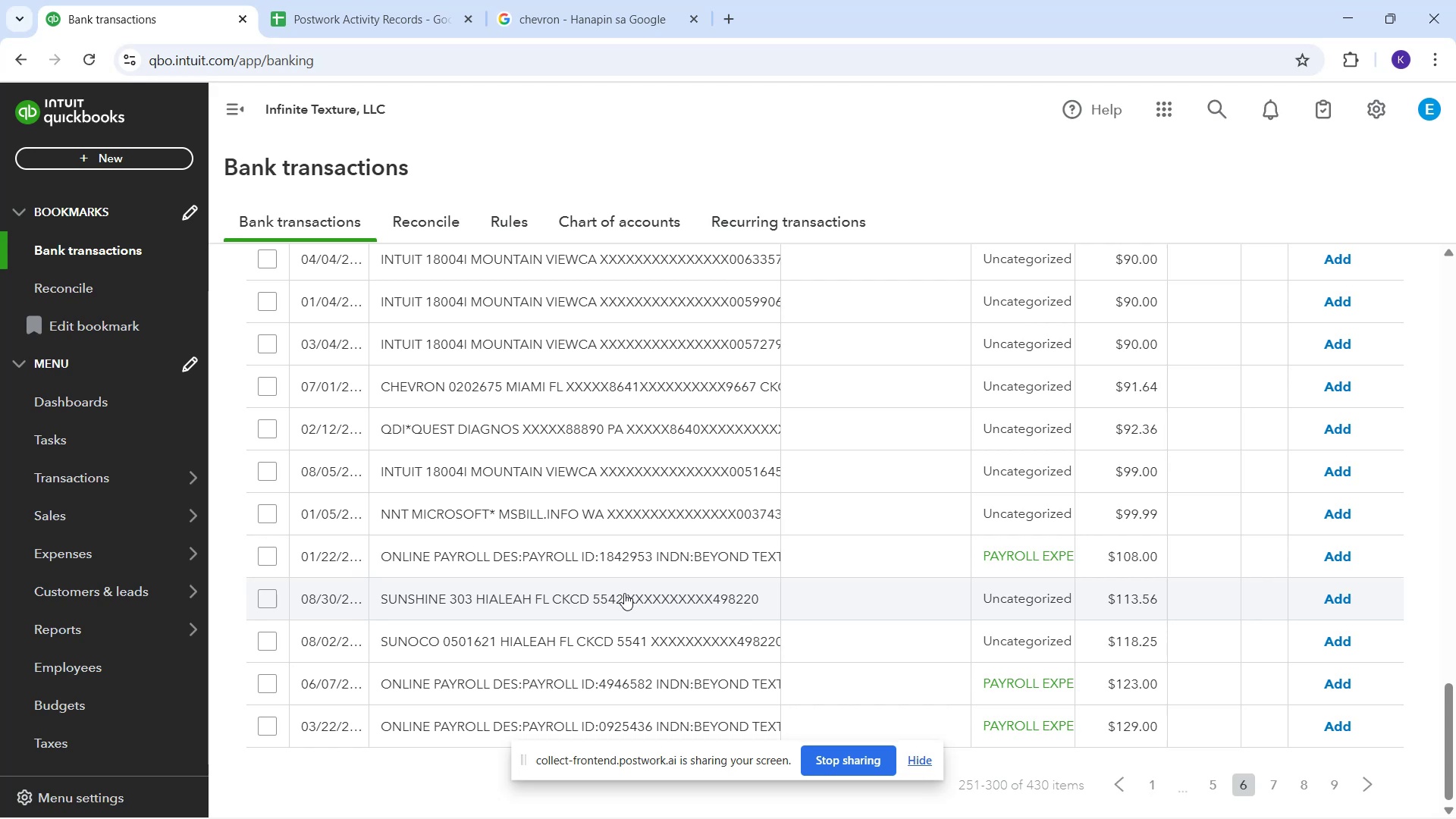 
left_click([690, 679])
 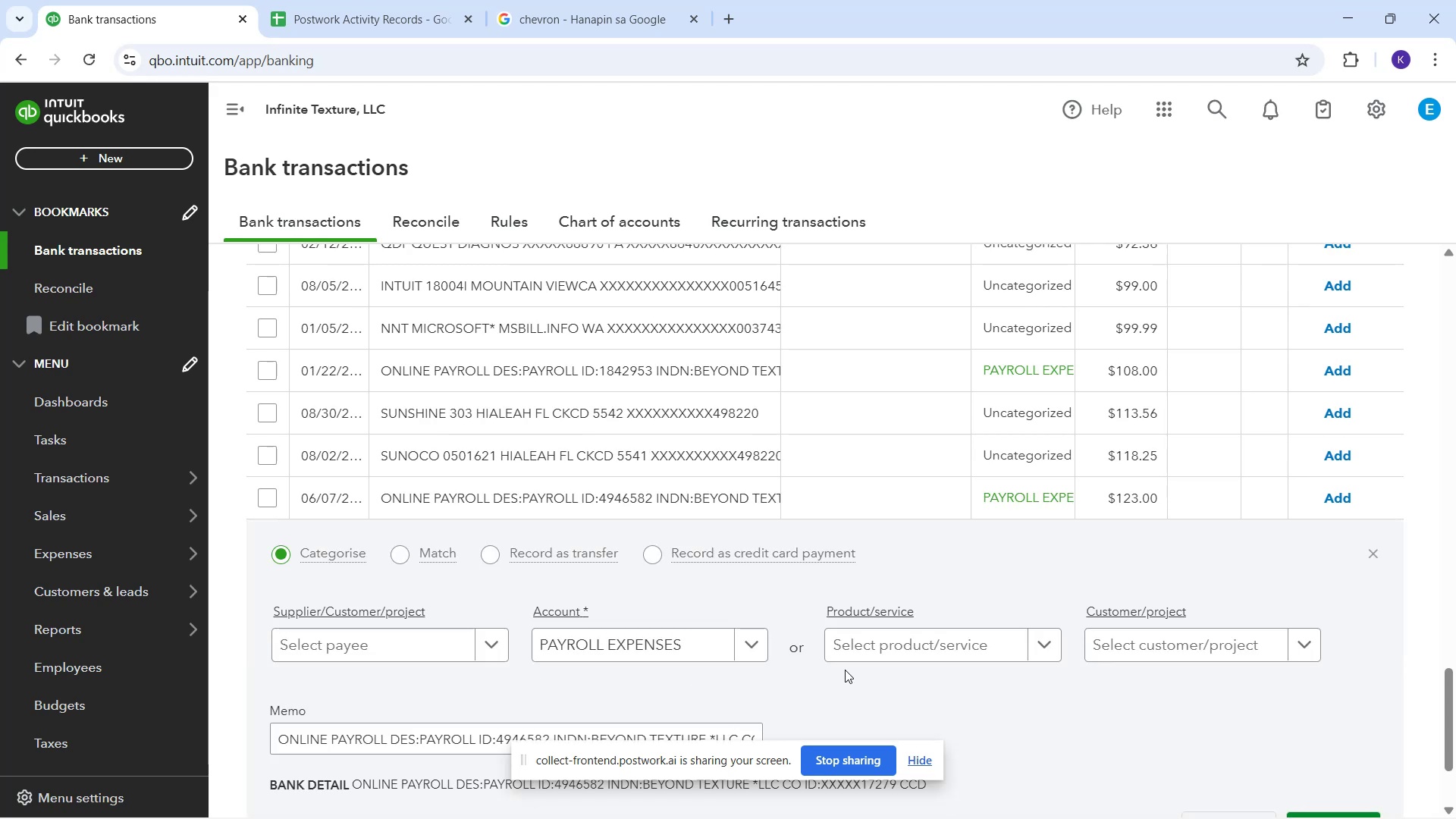 
scroll: coordinate [889, 635], scroll_direction: down, amount: 2.0
 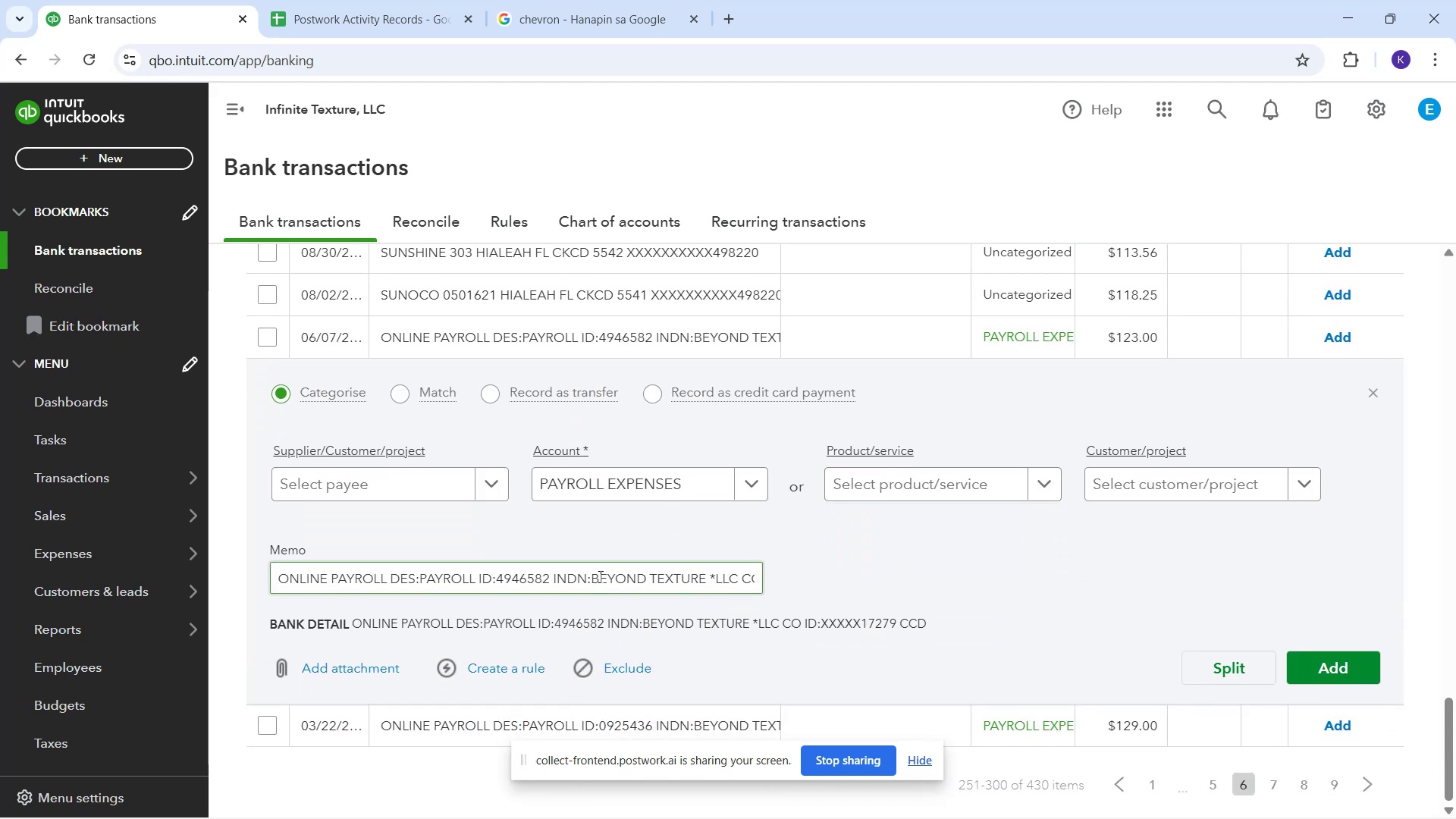 
left_click_drag(start_coordinate=[593, 574], to_coordinate=[708, 597])
 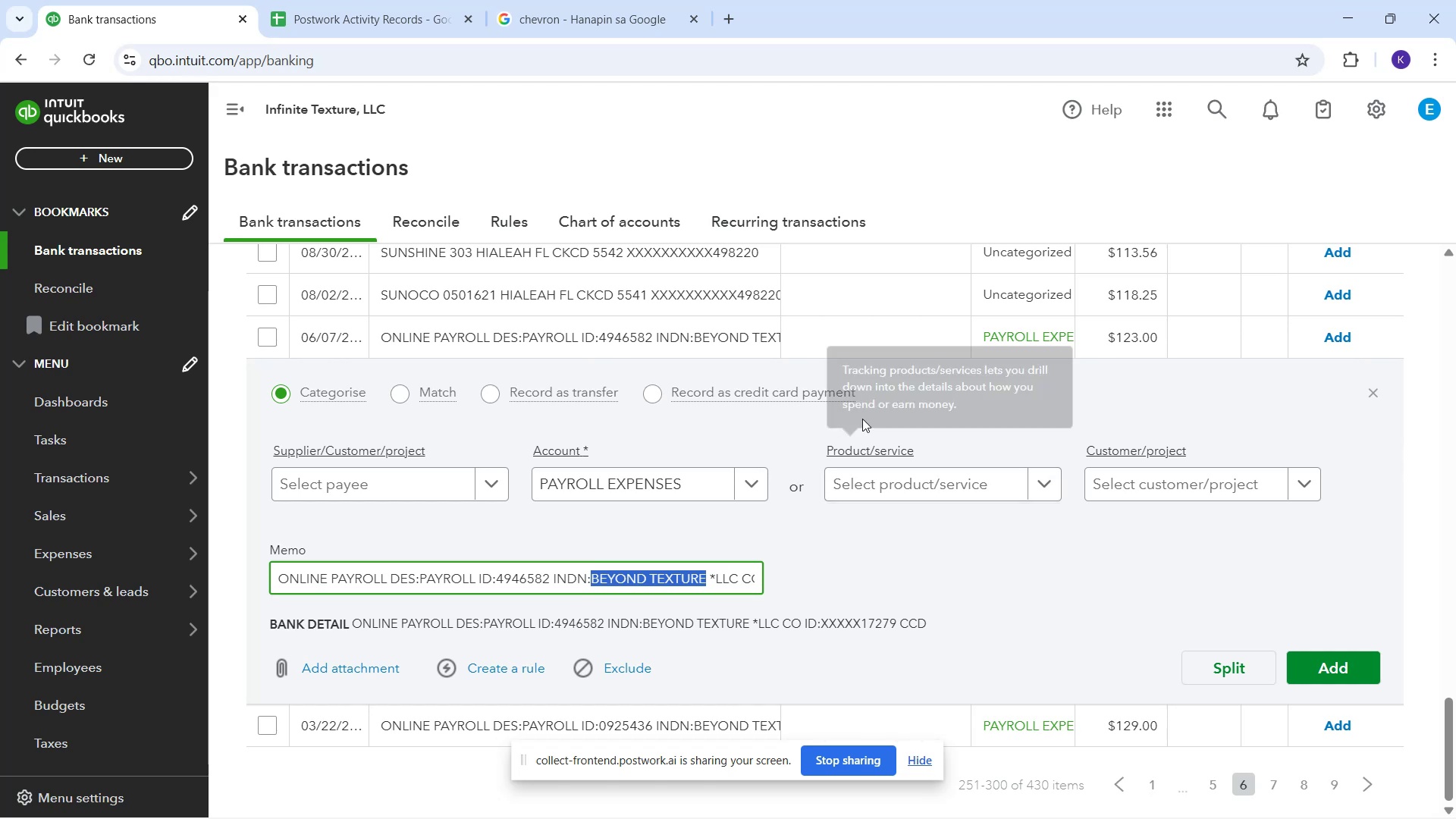 
wait(7.25)
 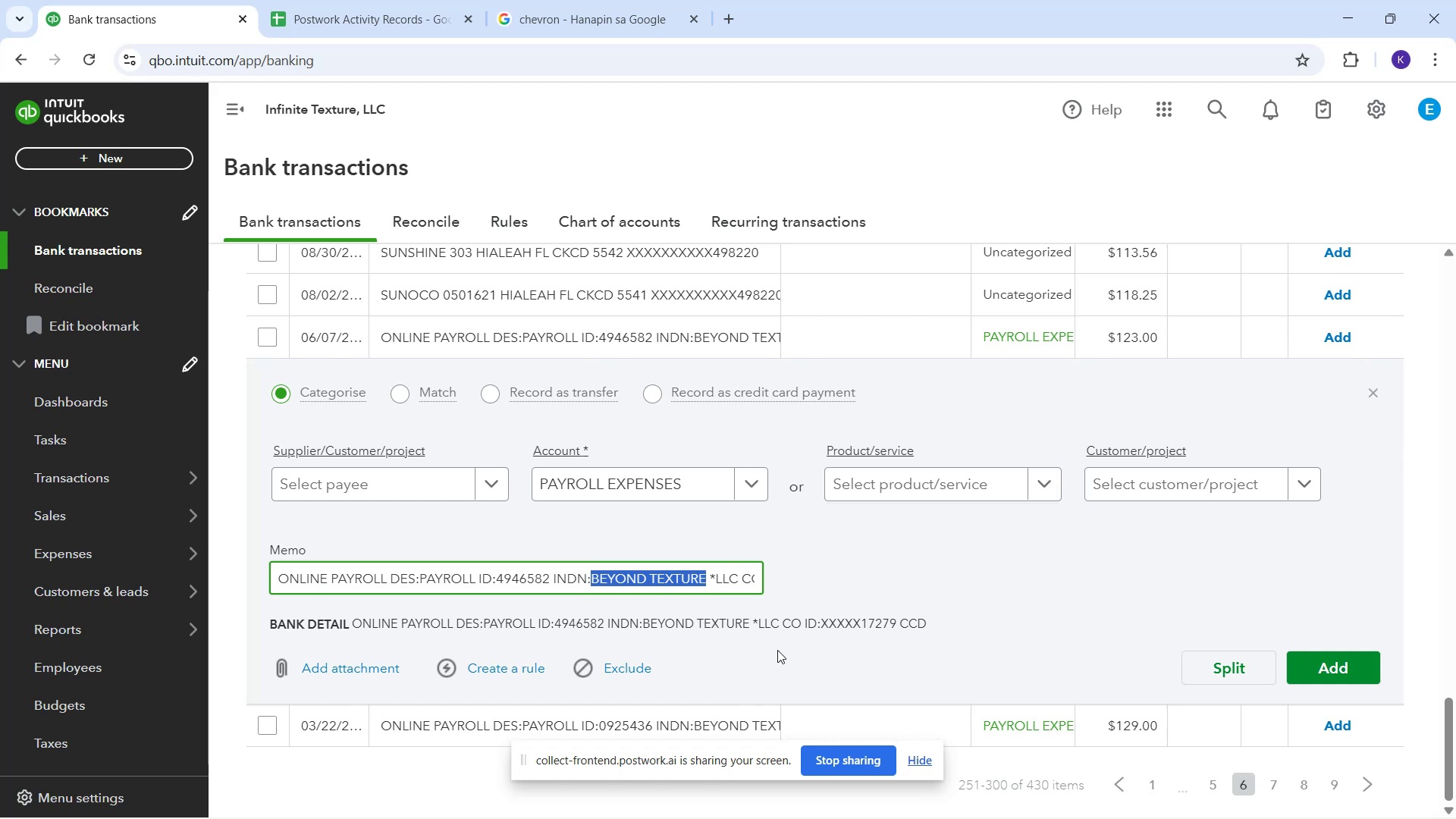 
left_click([817, 331])
 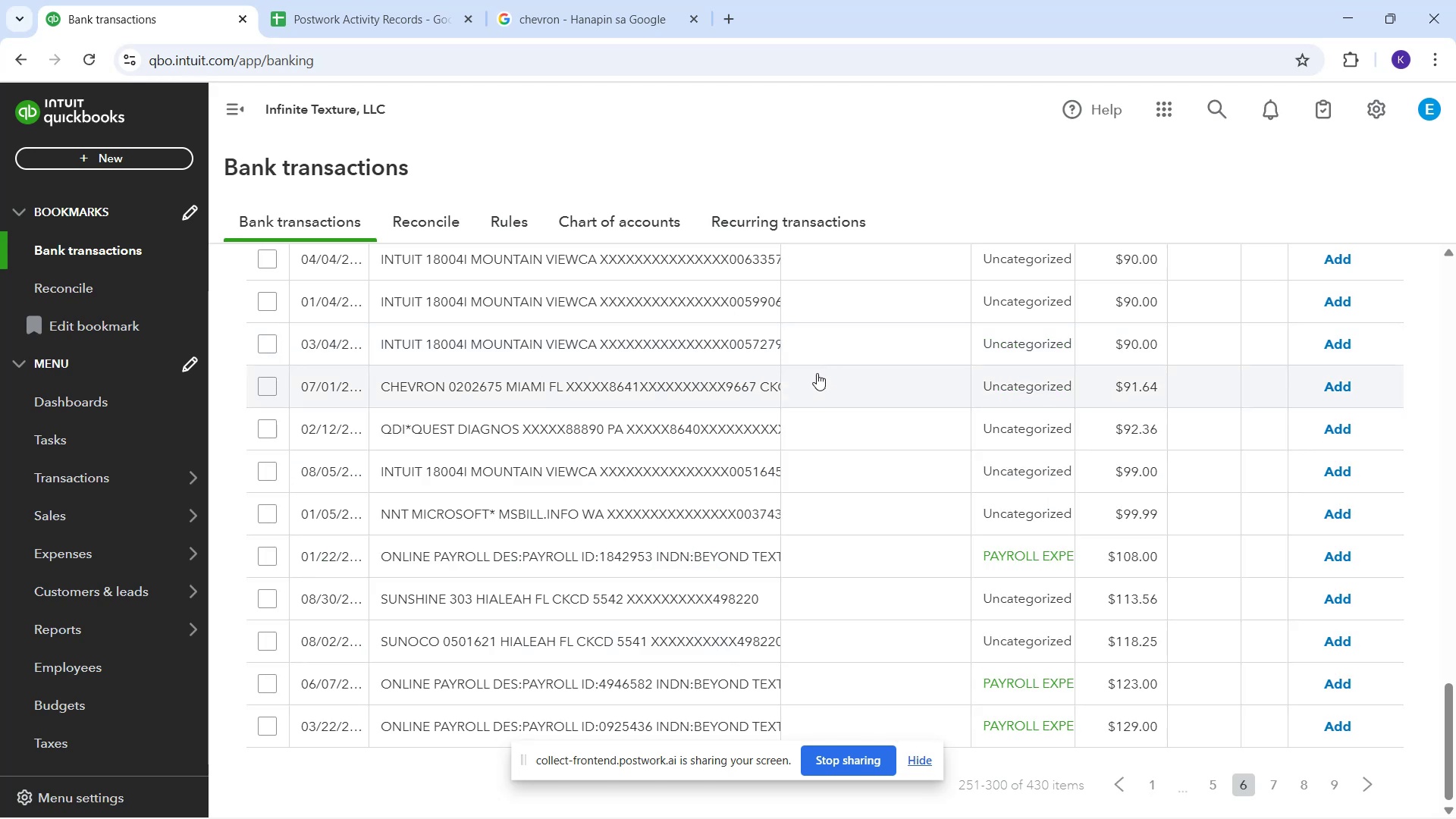 
scroll: coordinate [808, 425], scroll_direction: down, amount: 1.0
 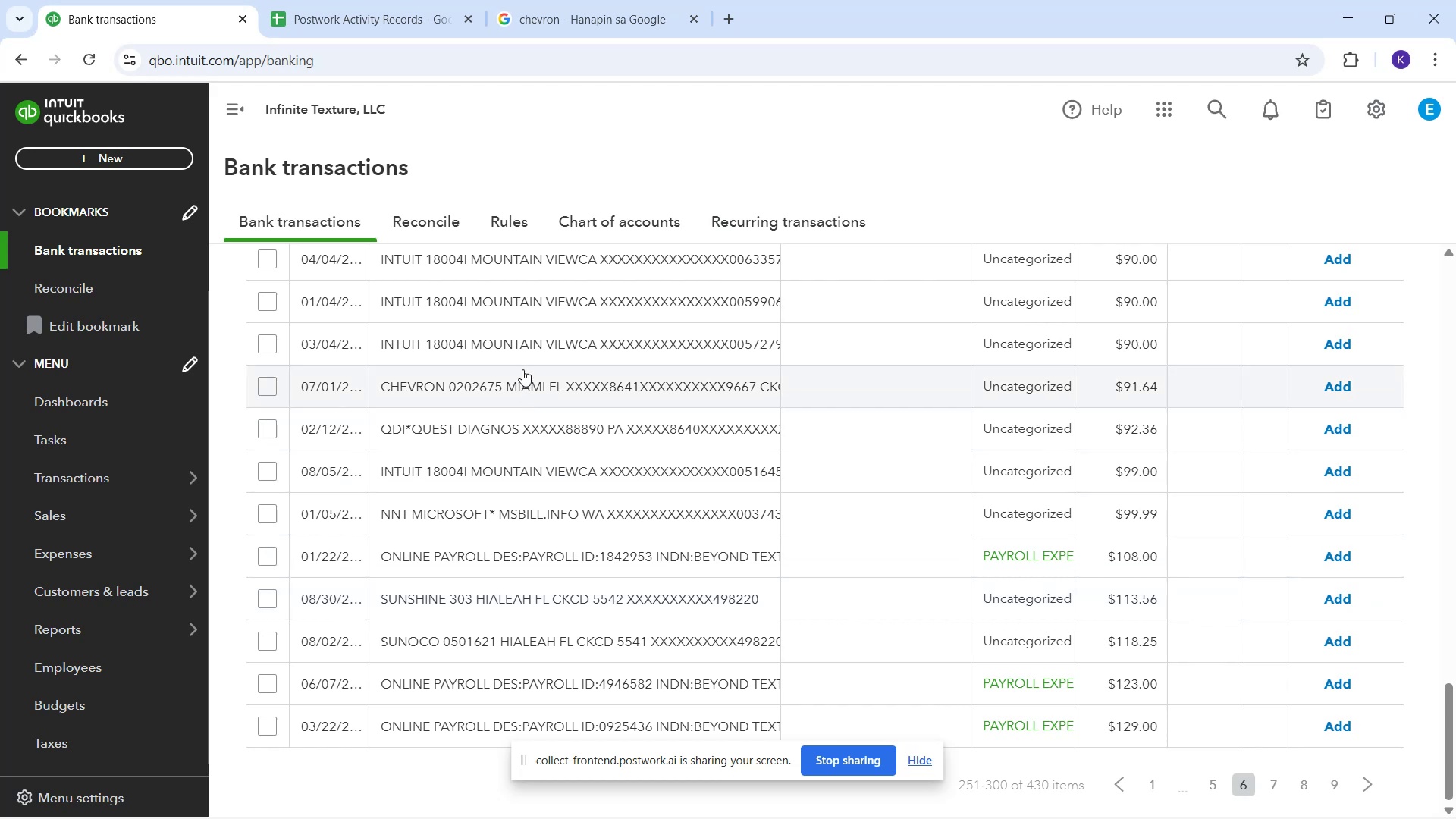 
wait(6.94)
 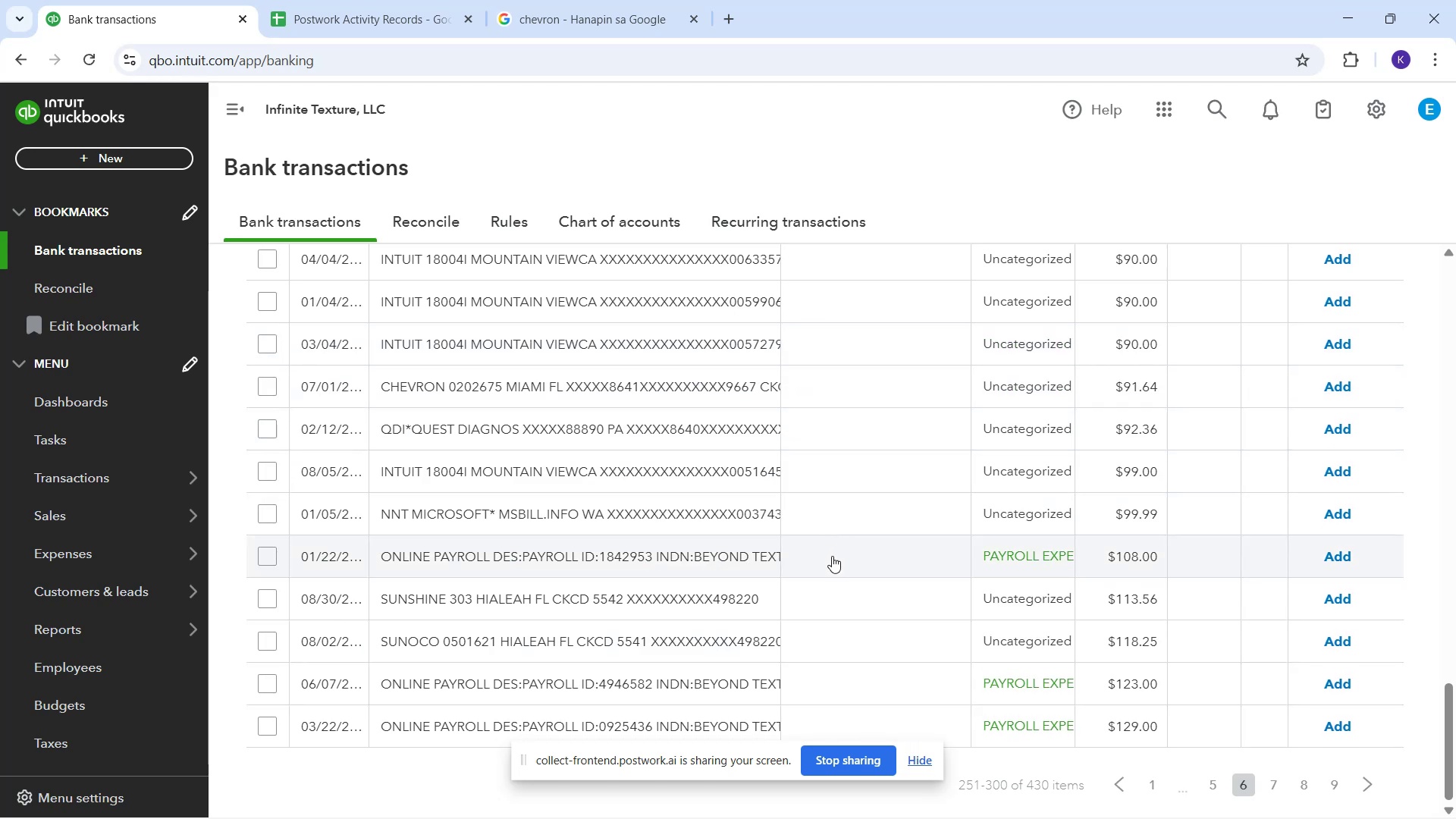 
left_click([527, 397])
 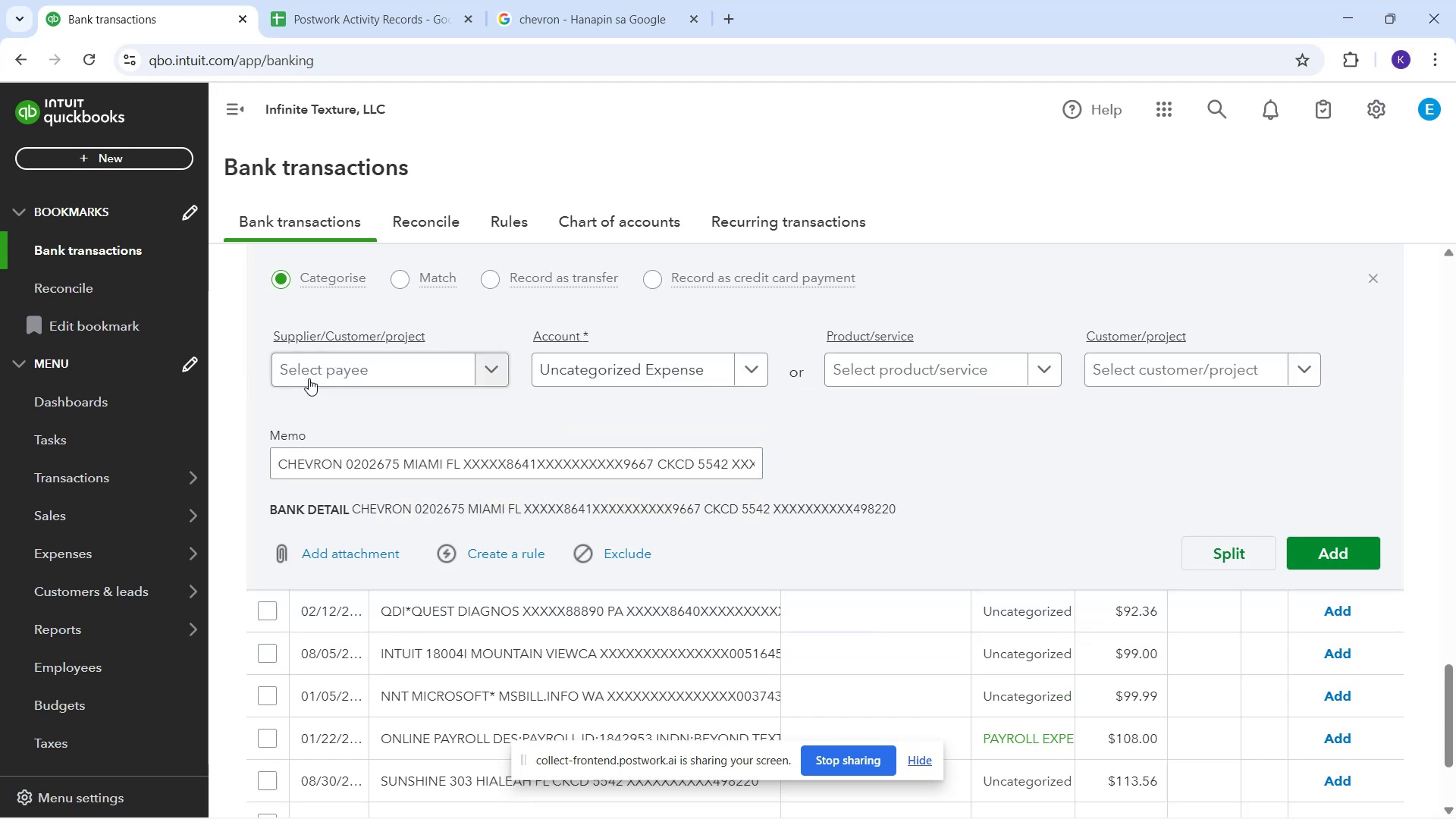 
left_click([302, 361])
 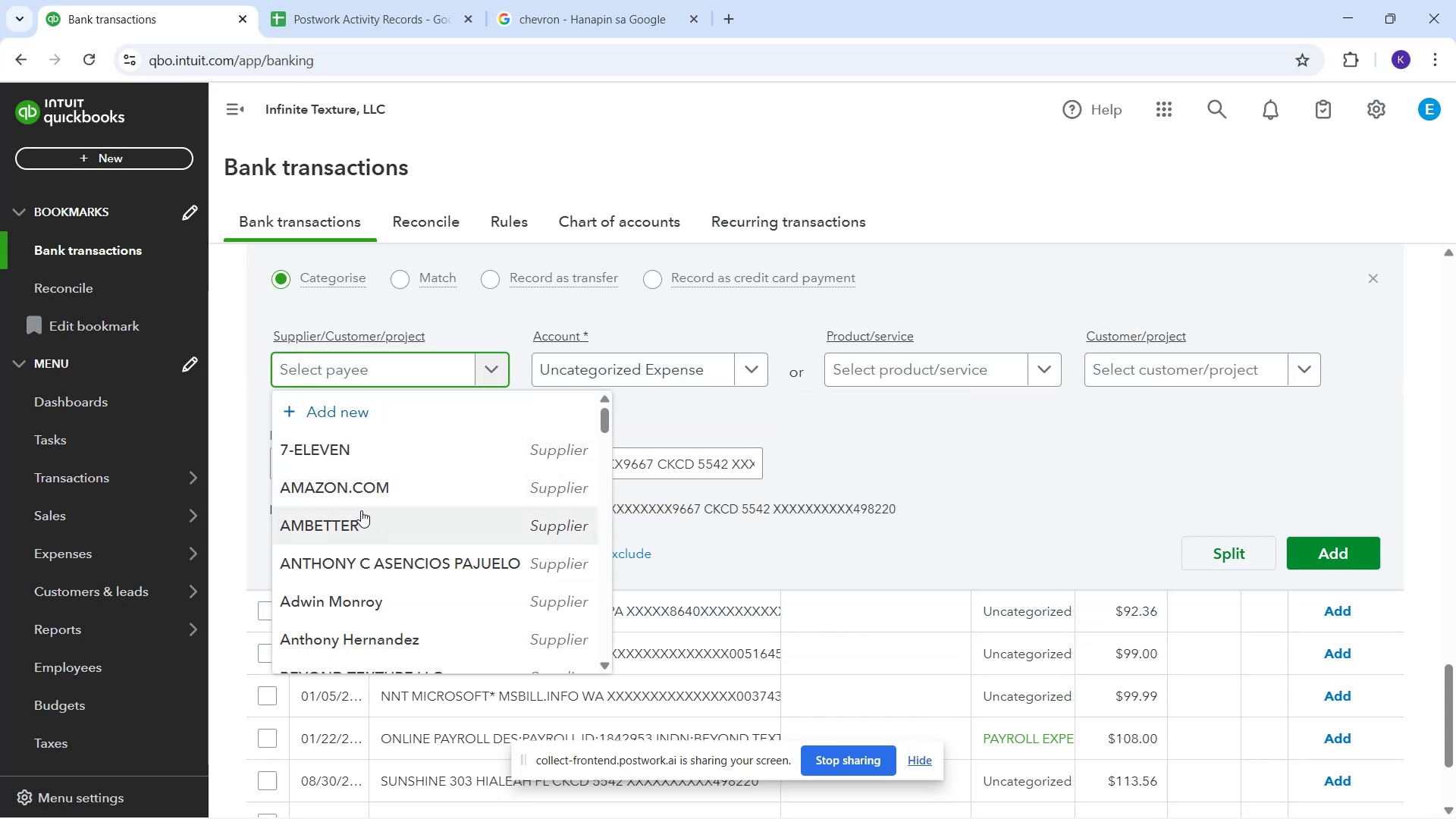 
type(cg)
key(Backspace)
type(hev)
 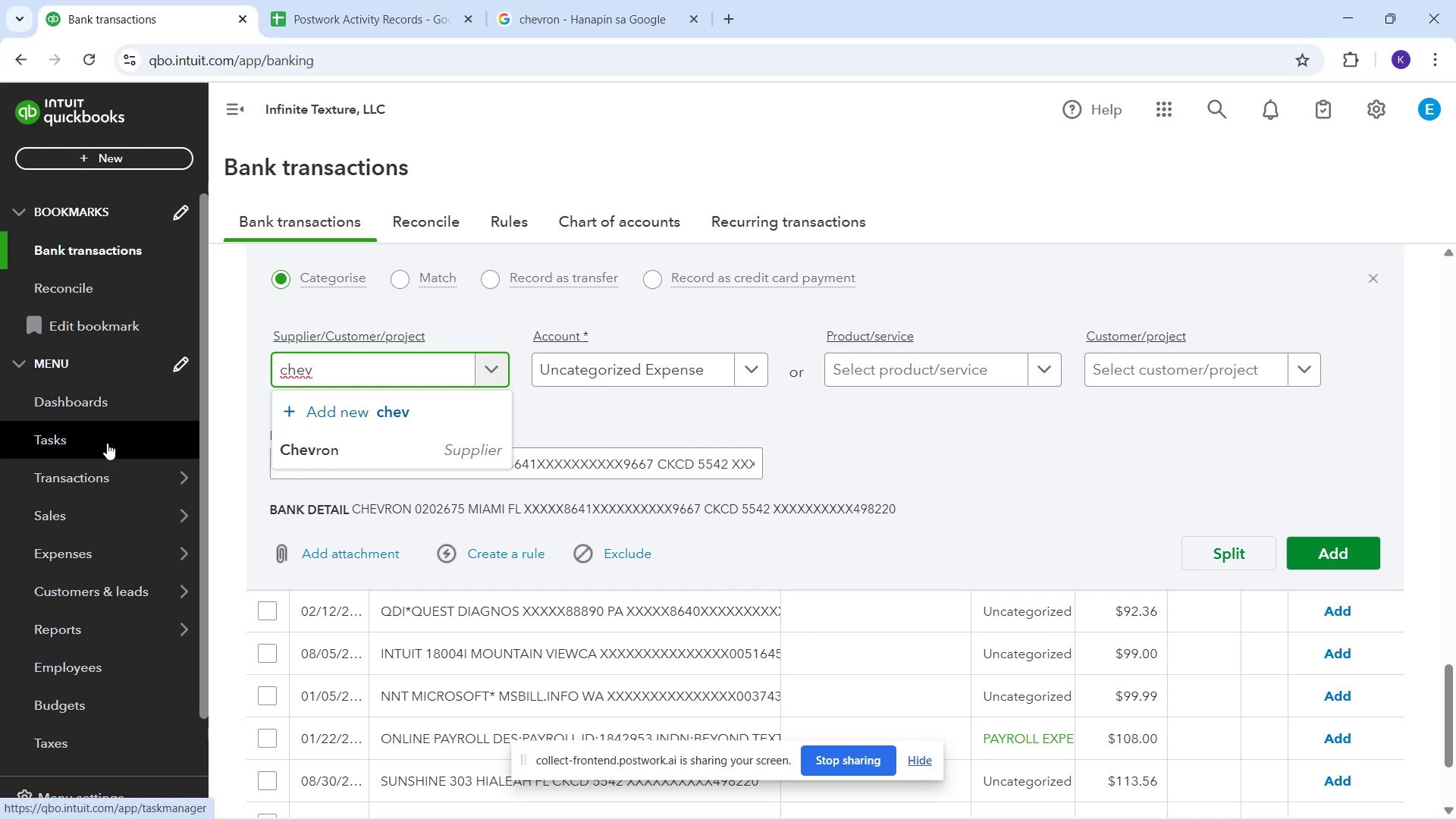 
left_click([323, 455])
 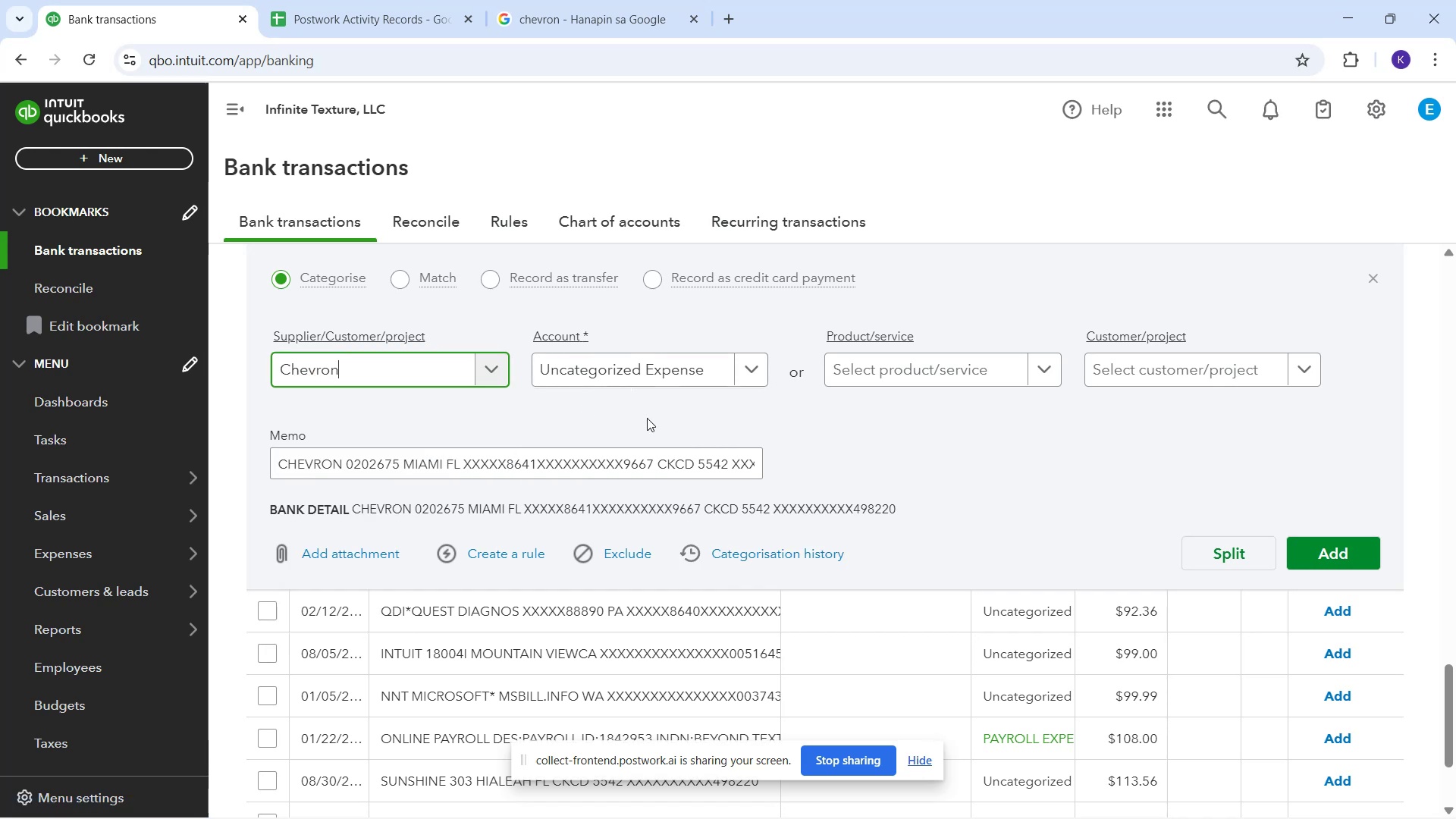 
left_click([648, 416])
 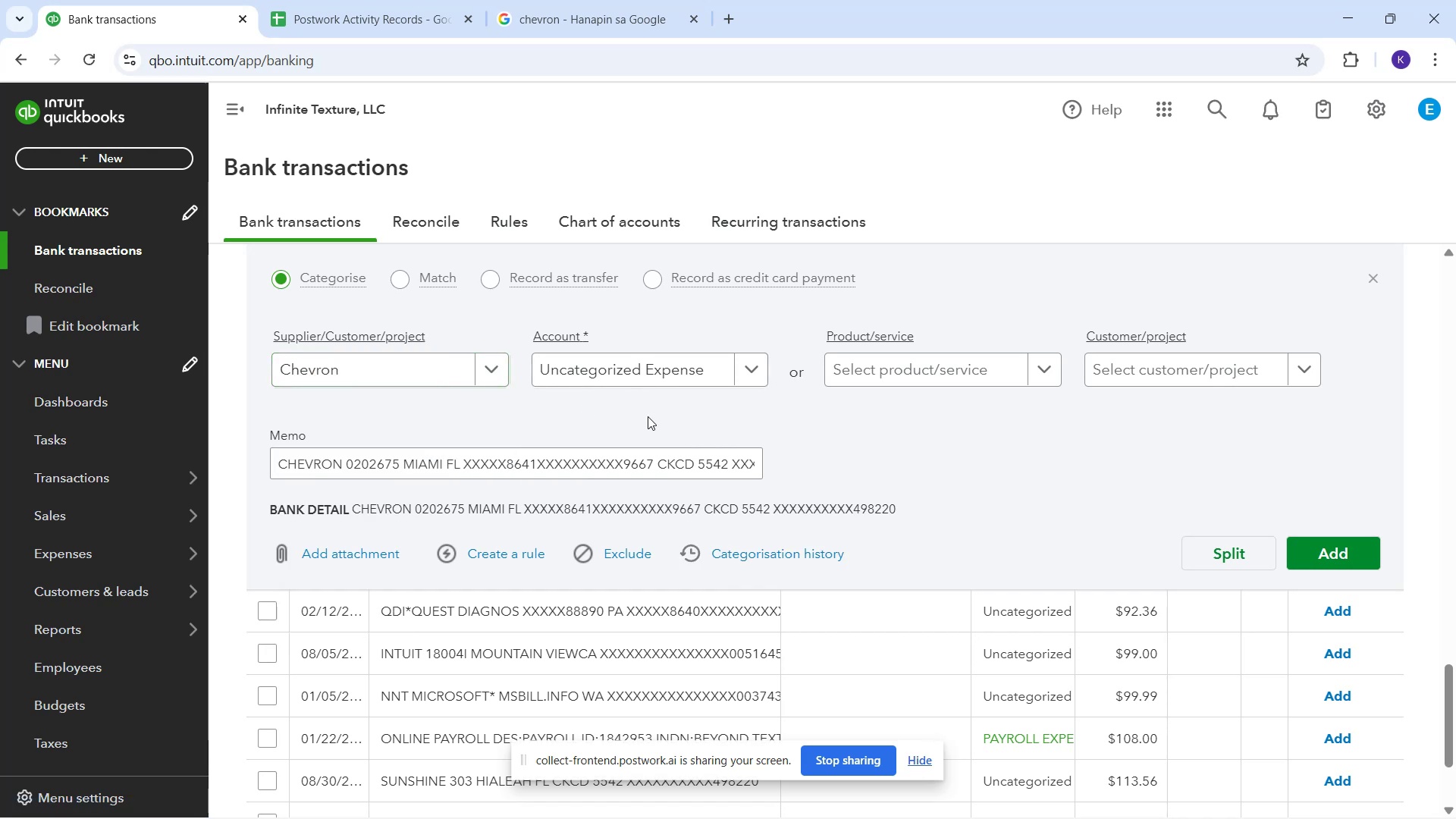 
left_click_drag(start_coordinate=[651, 408], to_coordinate=[649, 403])
 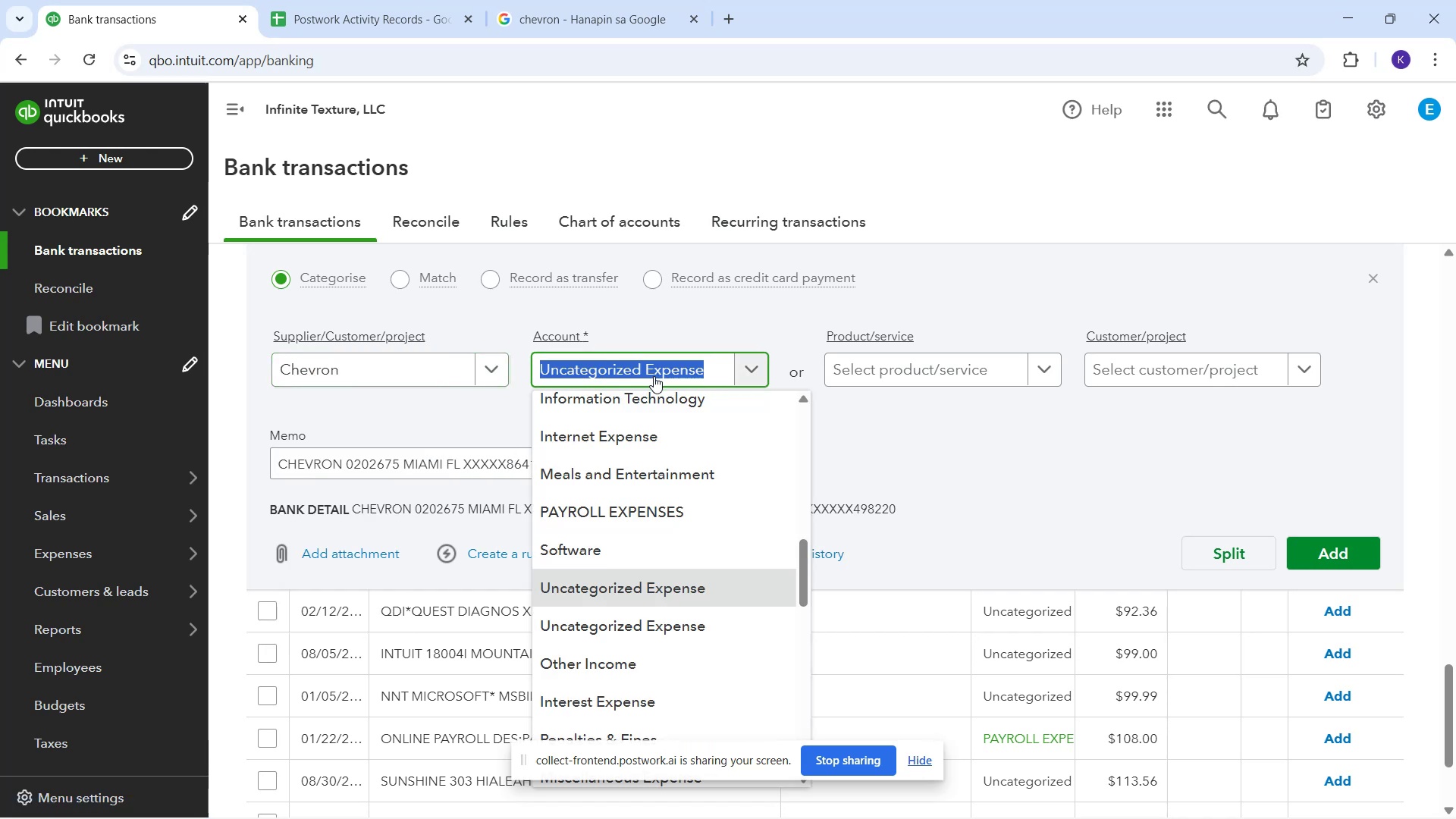 
type(fue)
 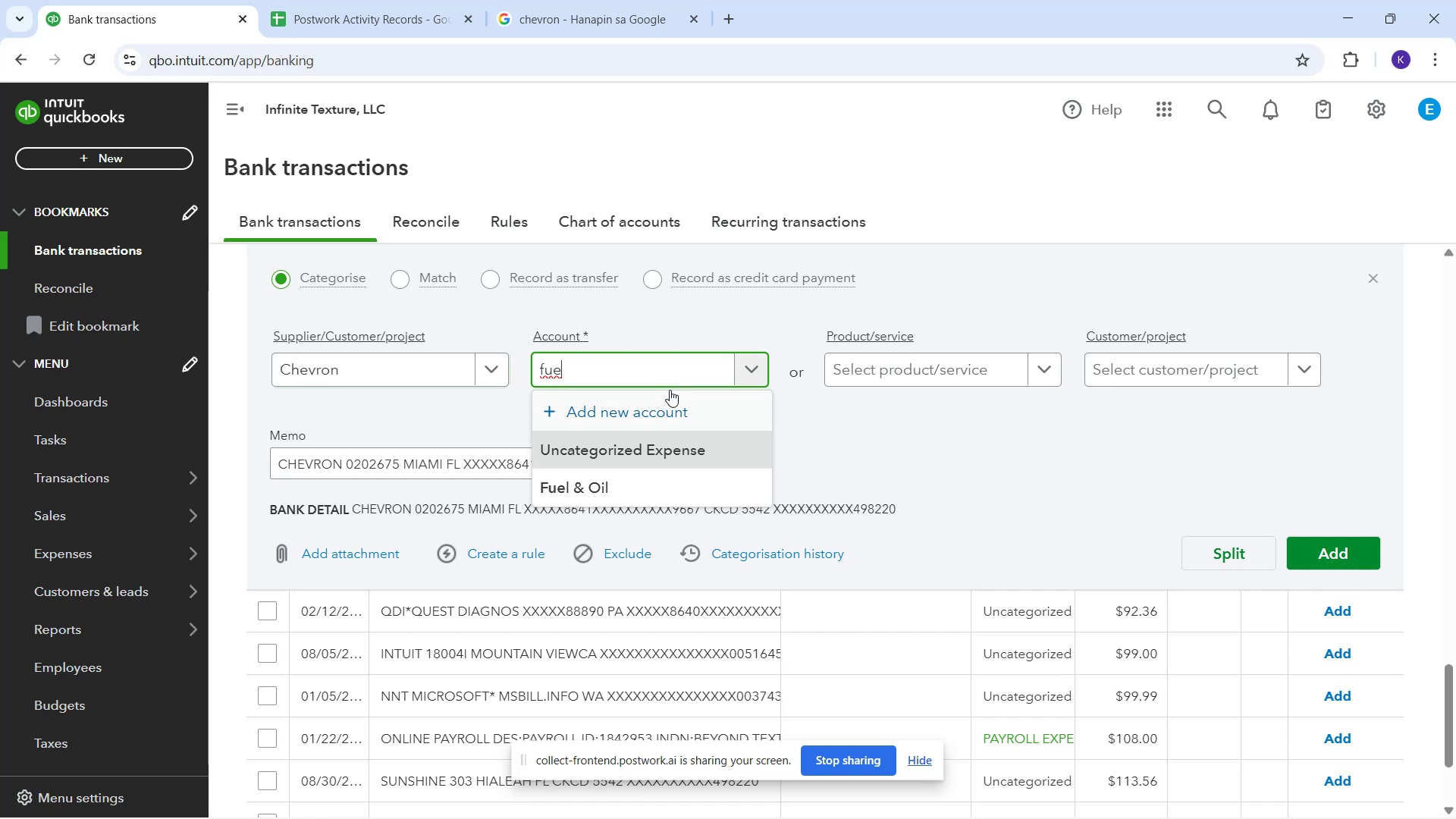 
left_click([673, 472])
 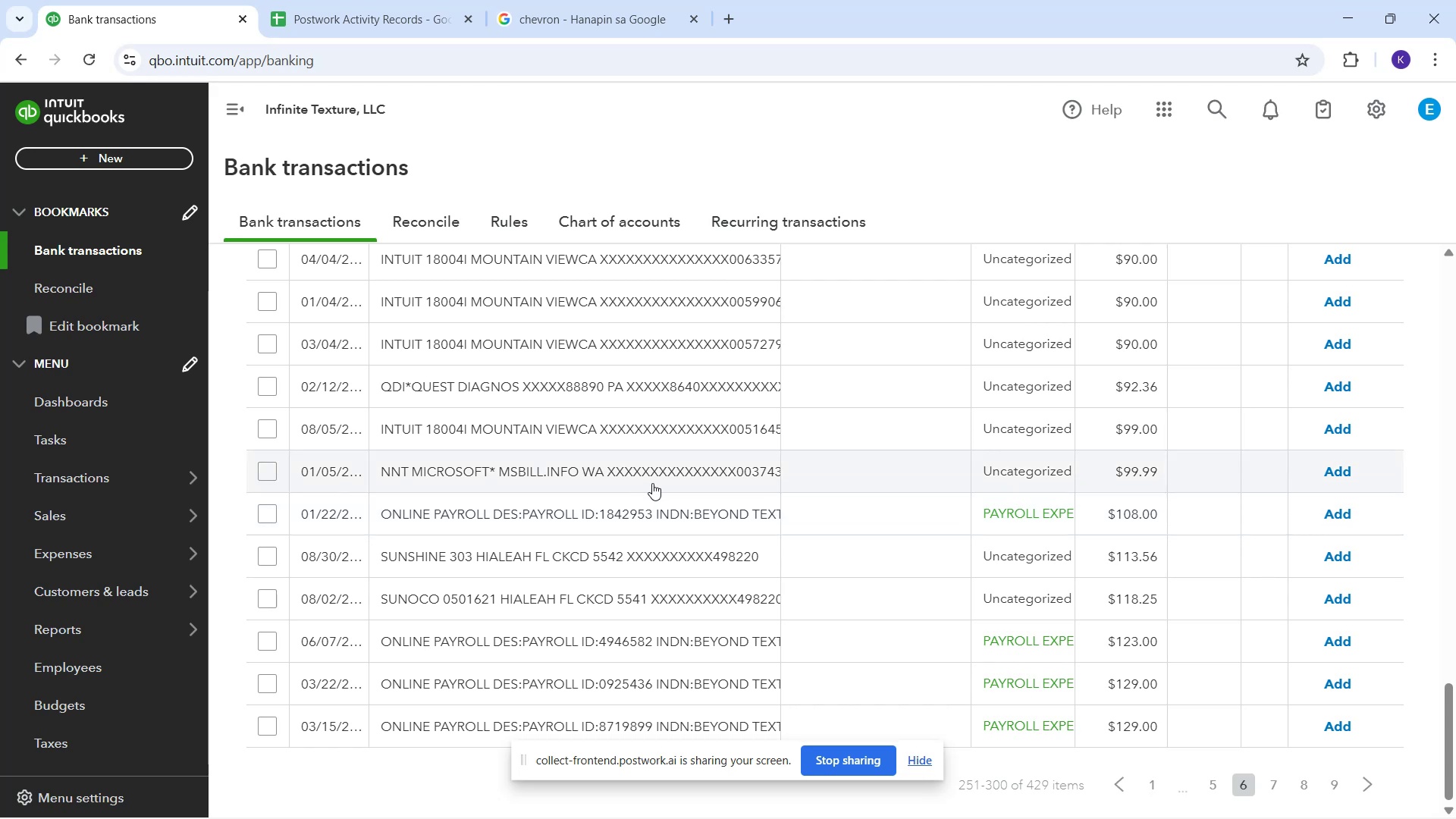 
wait(15.72)
 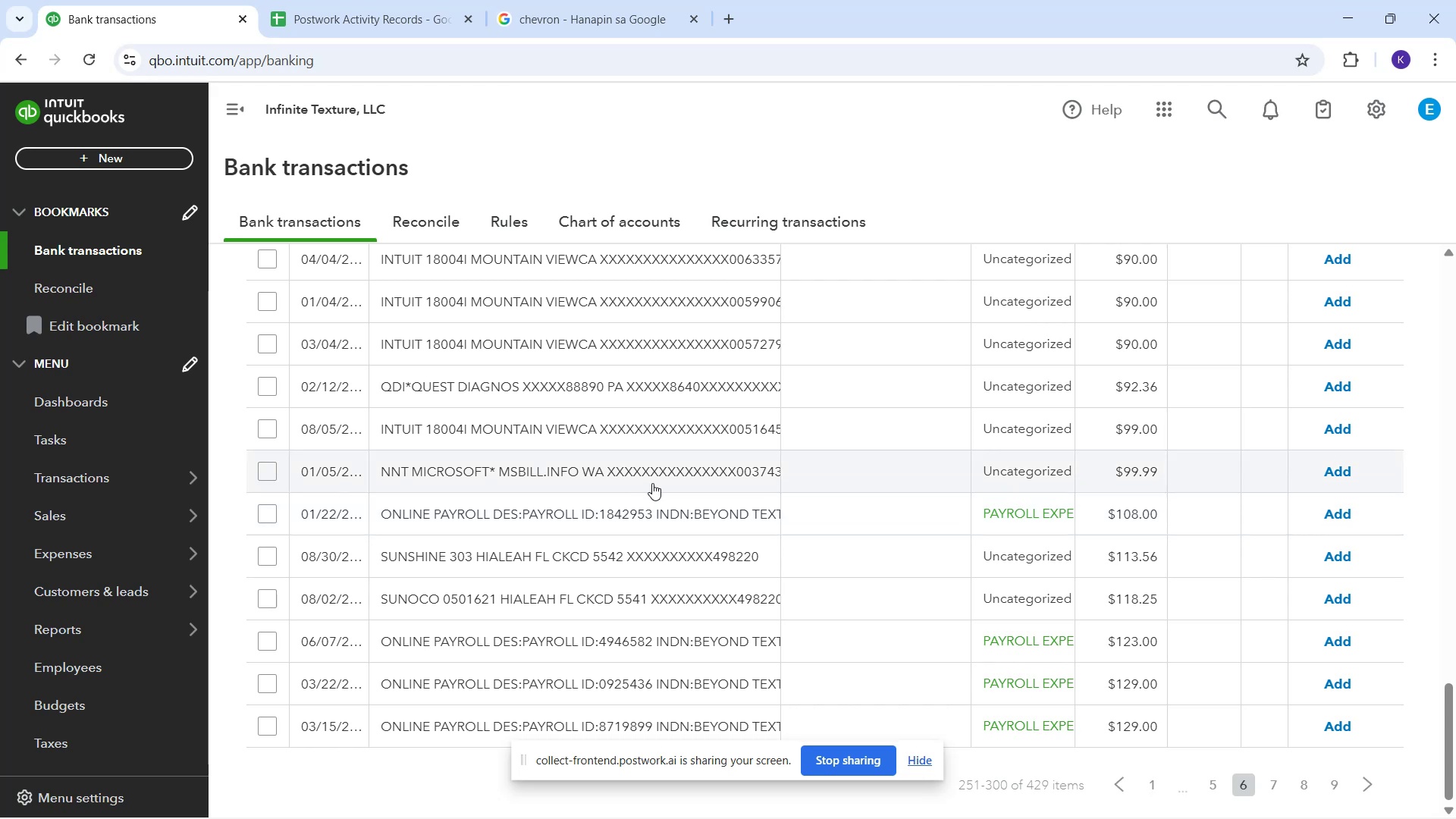 
scroll: coordinate [588, 438], scroll_direction: up, amount: 7.0
 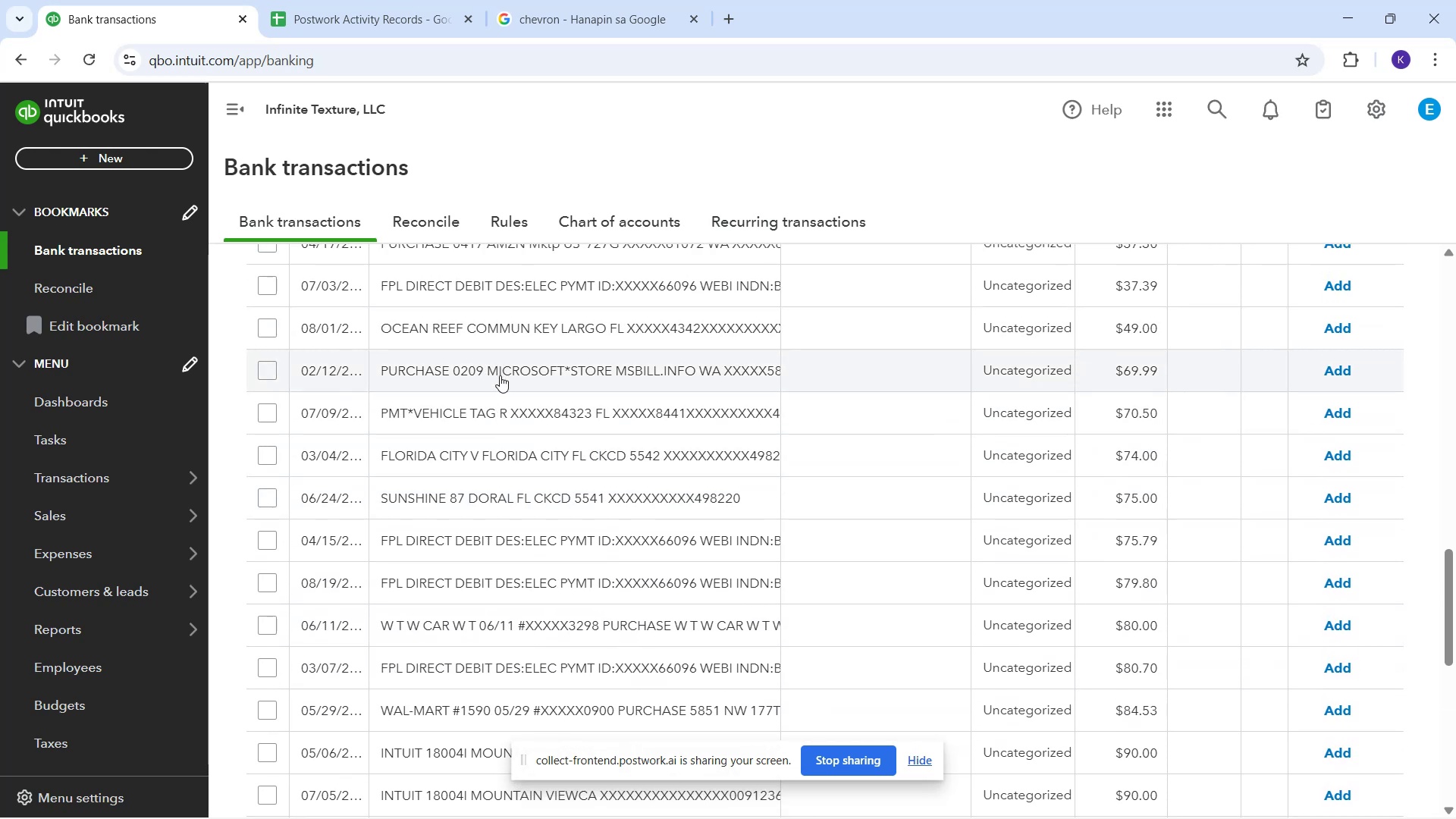 
left_click([503, 382])
 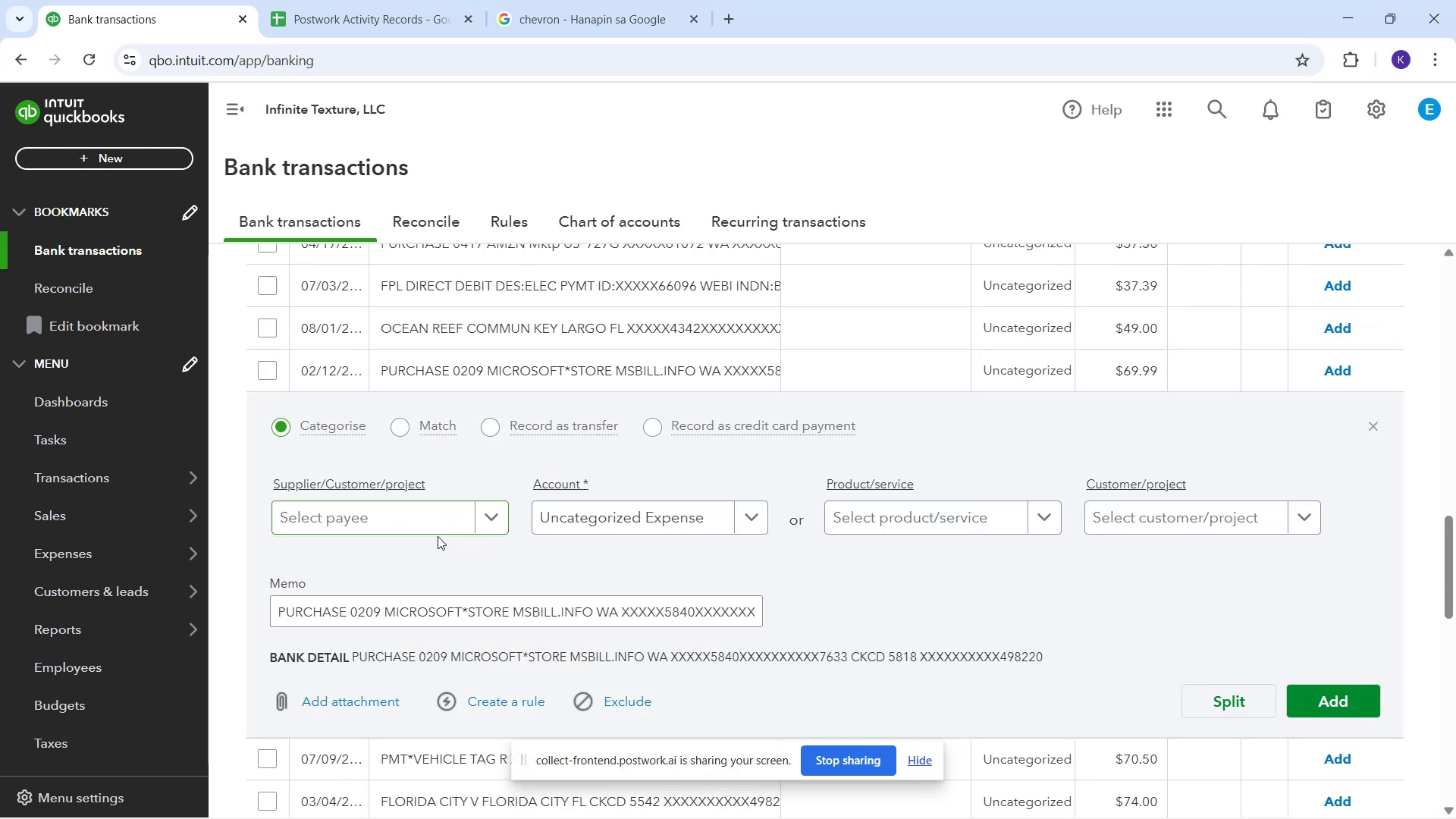 
left_click([419, 519])
 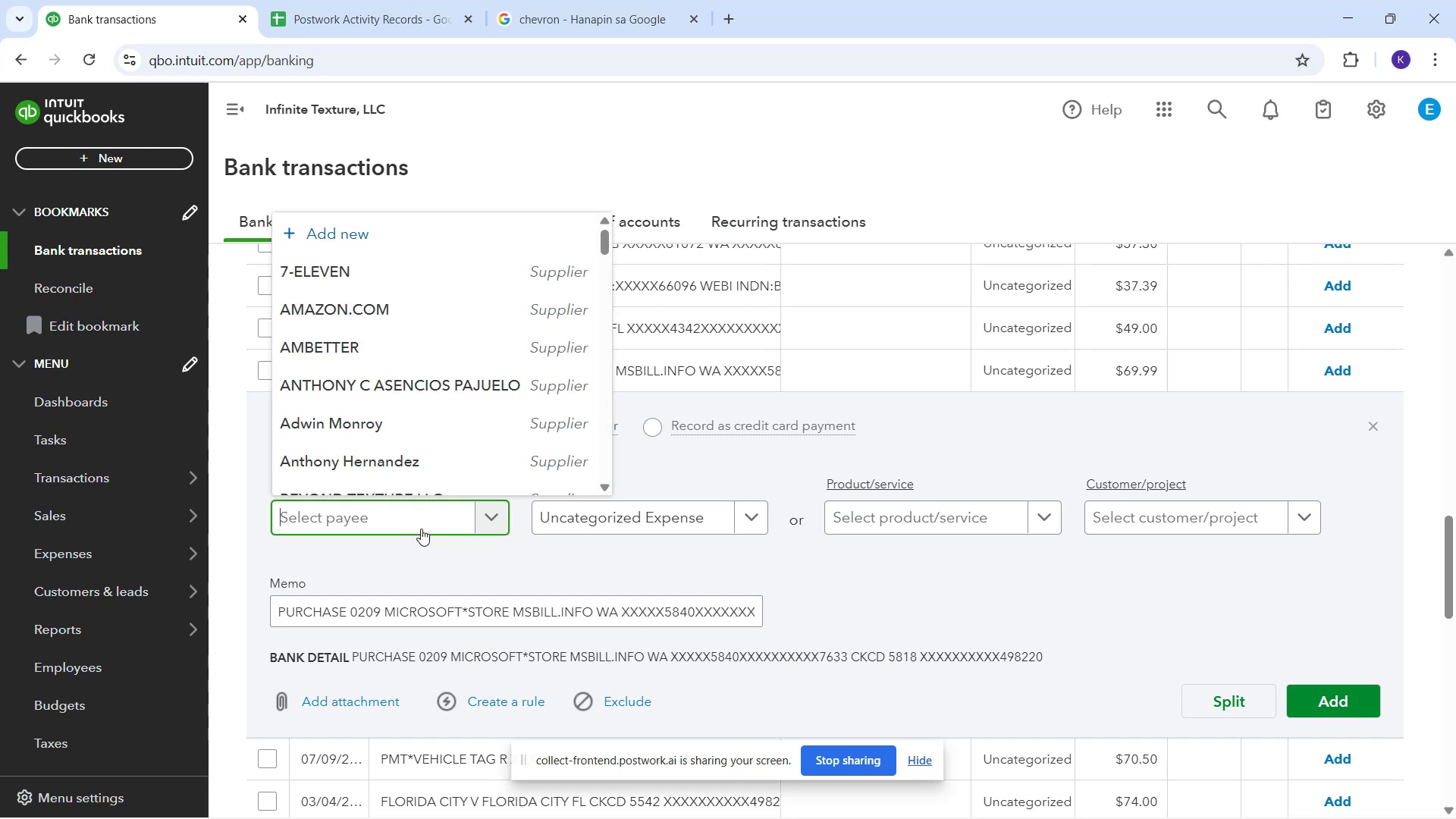 
left_click([416, 525])
 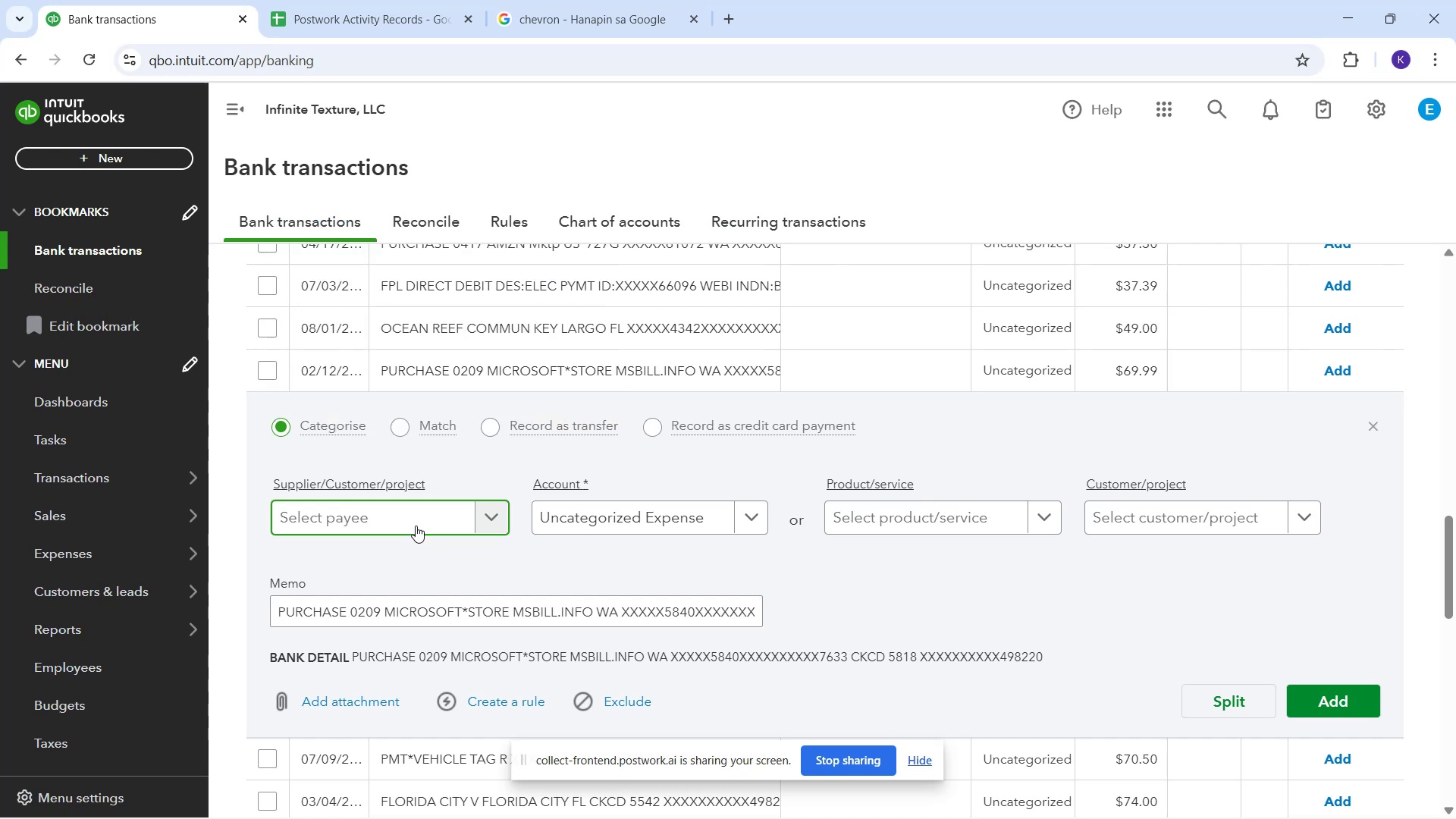 
type(Micr)
 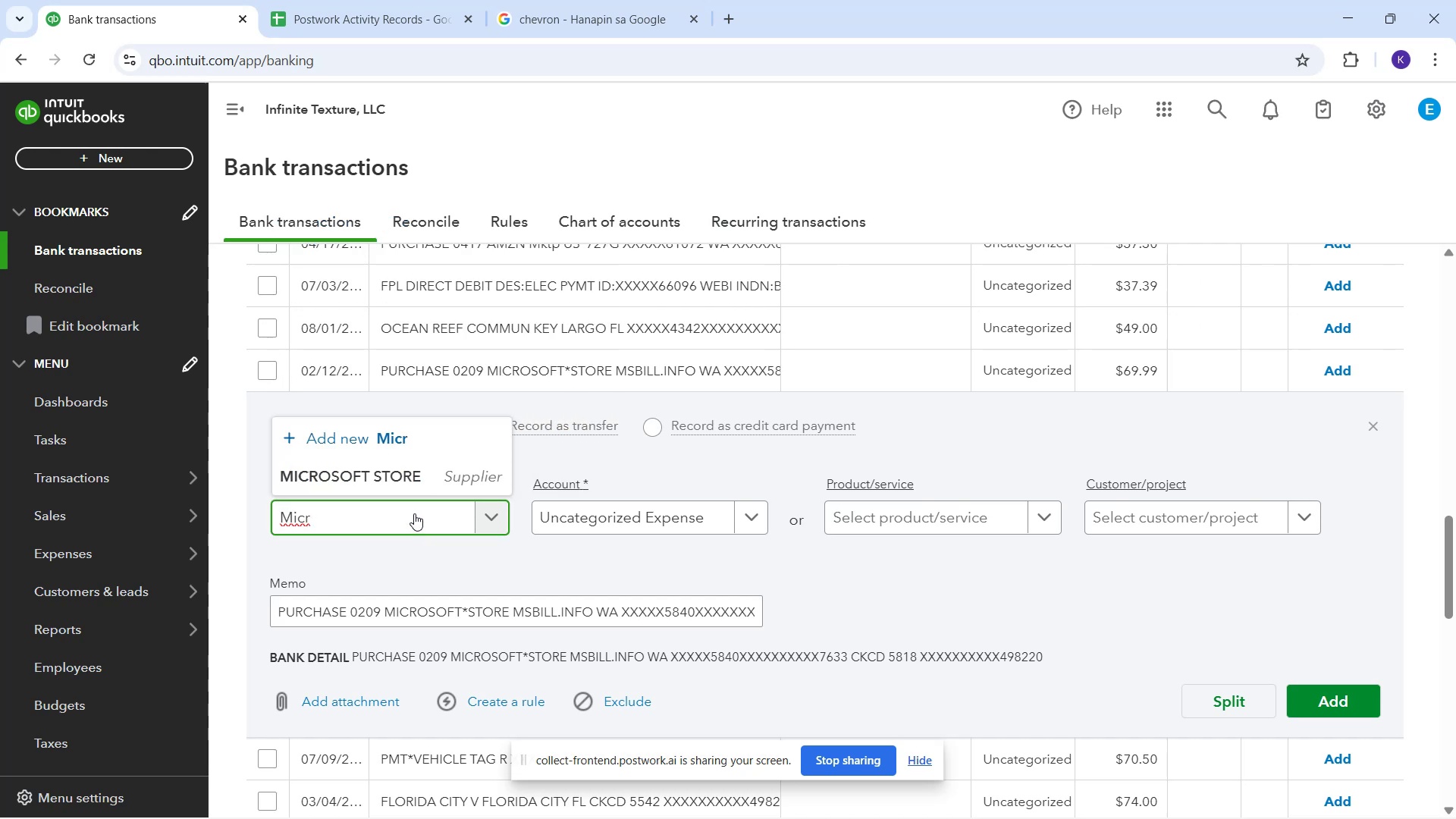 
left_click([375, 475])
 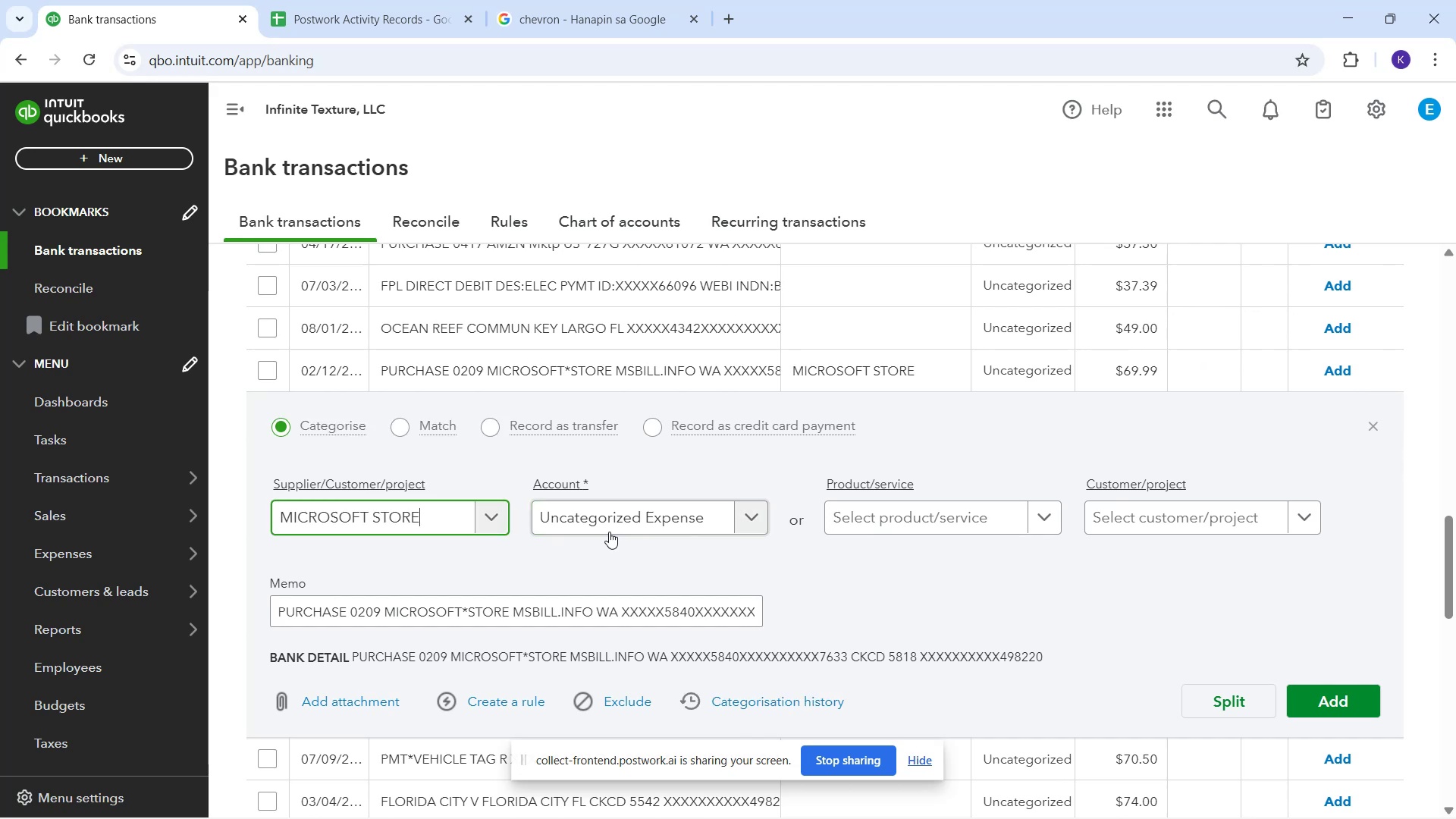 
left_click([603, 522])
 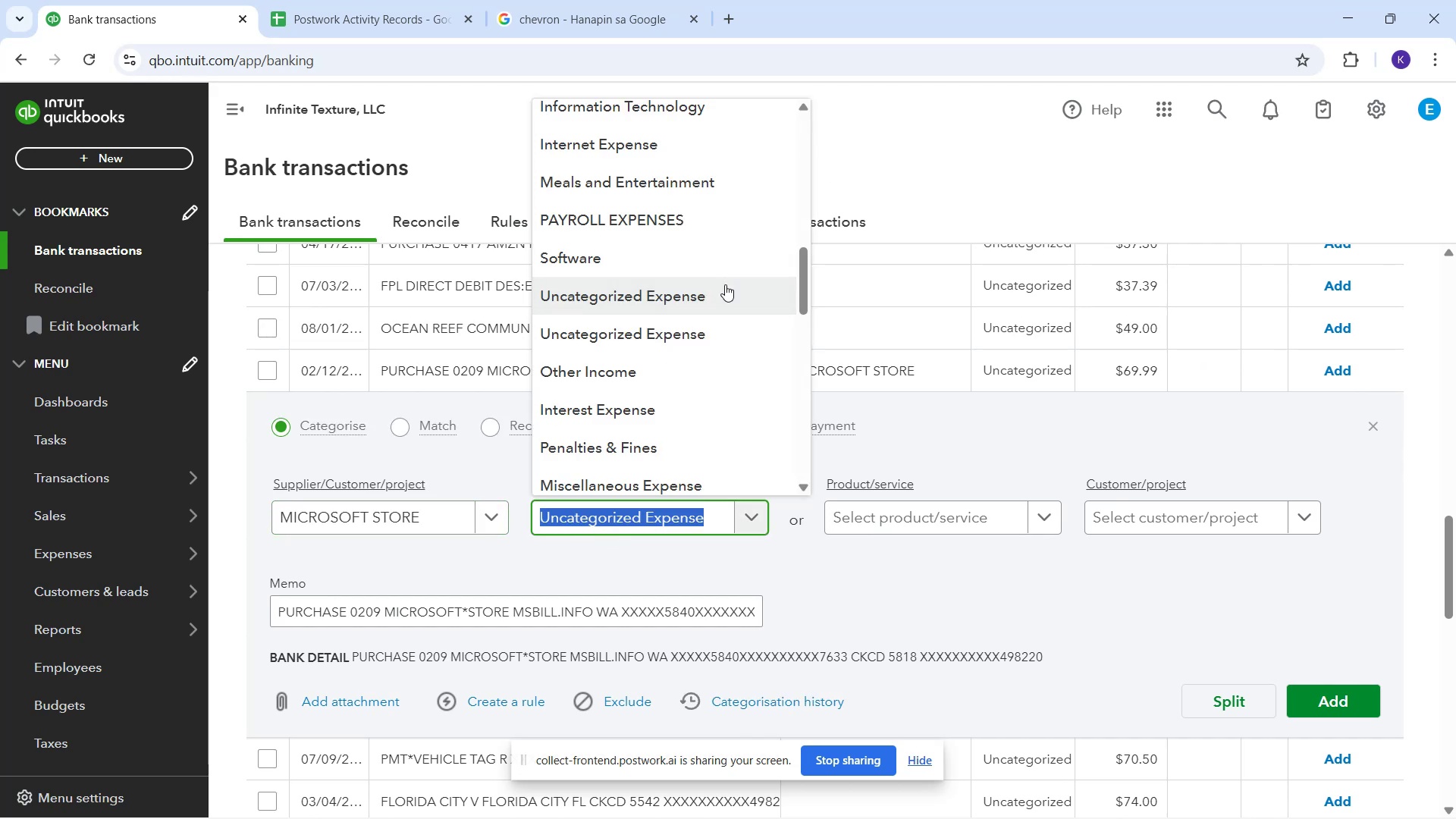 
type(co)
 